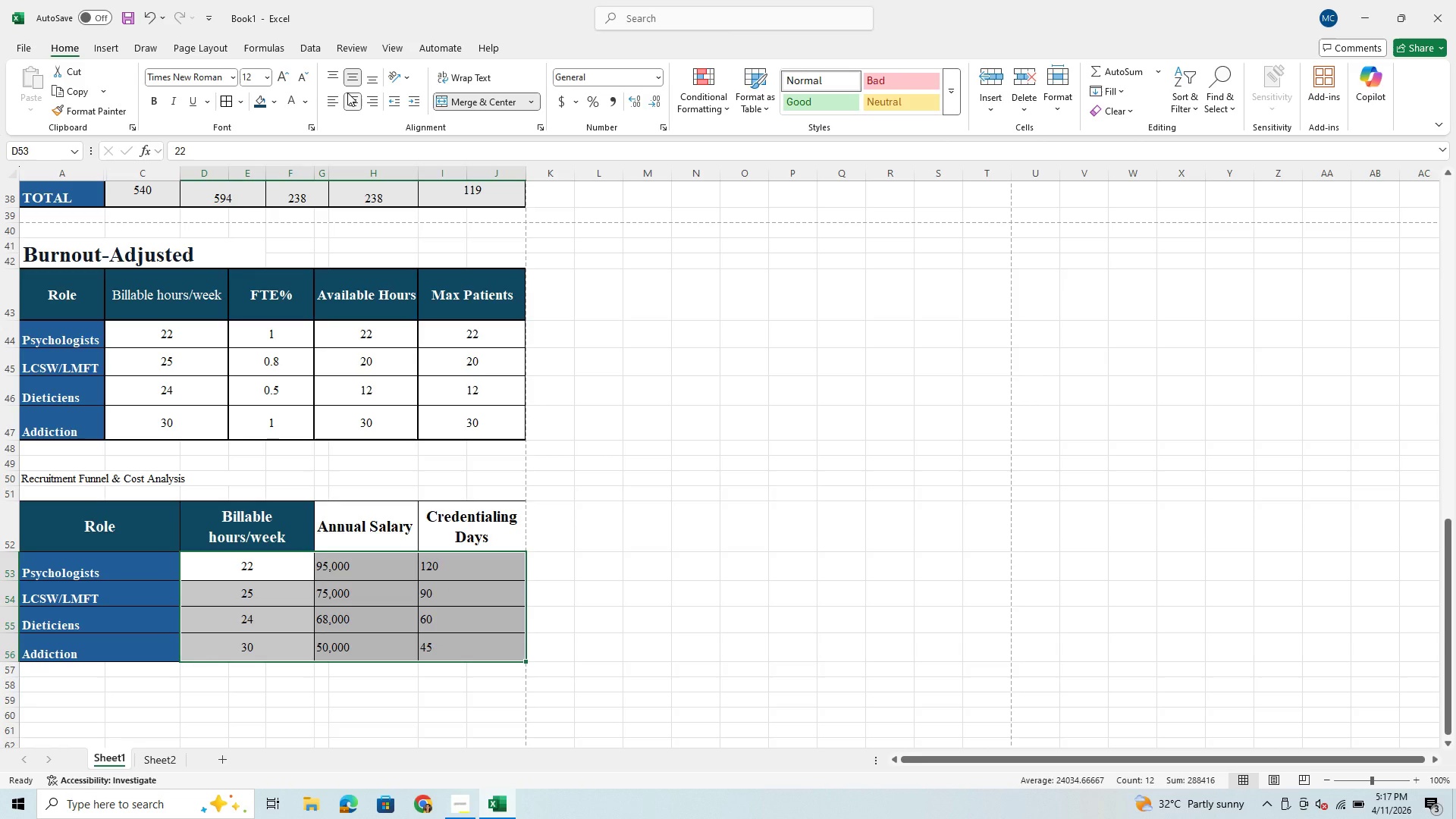 
left_click([354, 99])
 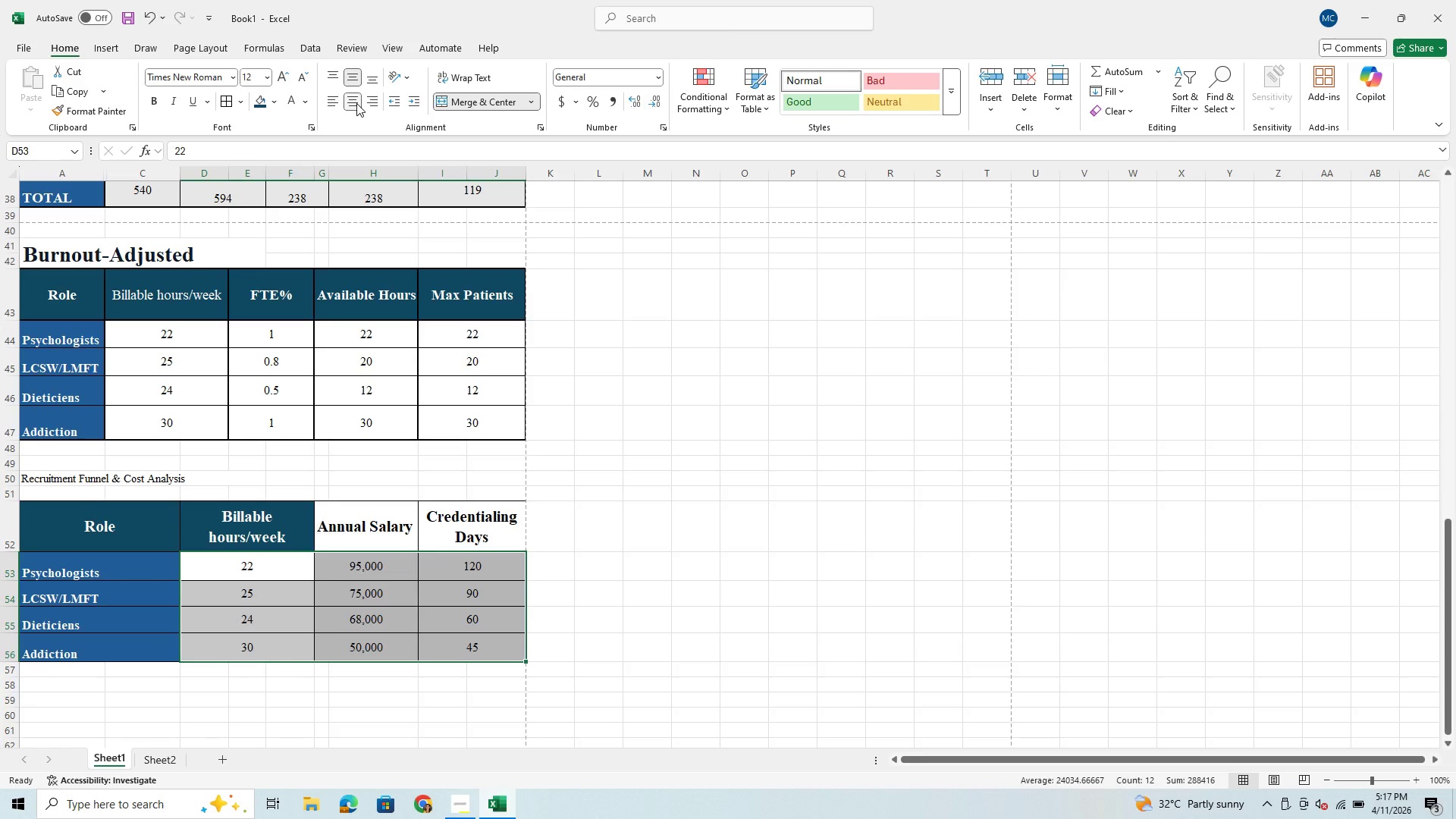 
left_click([394, 535])
 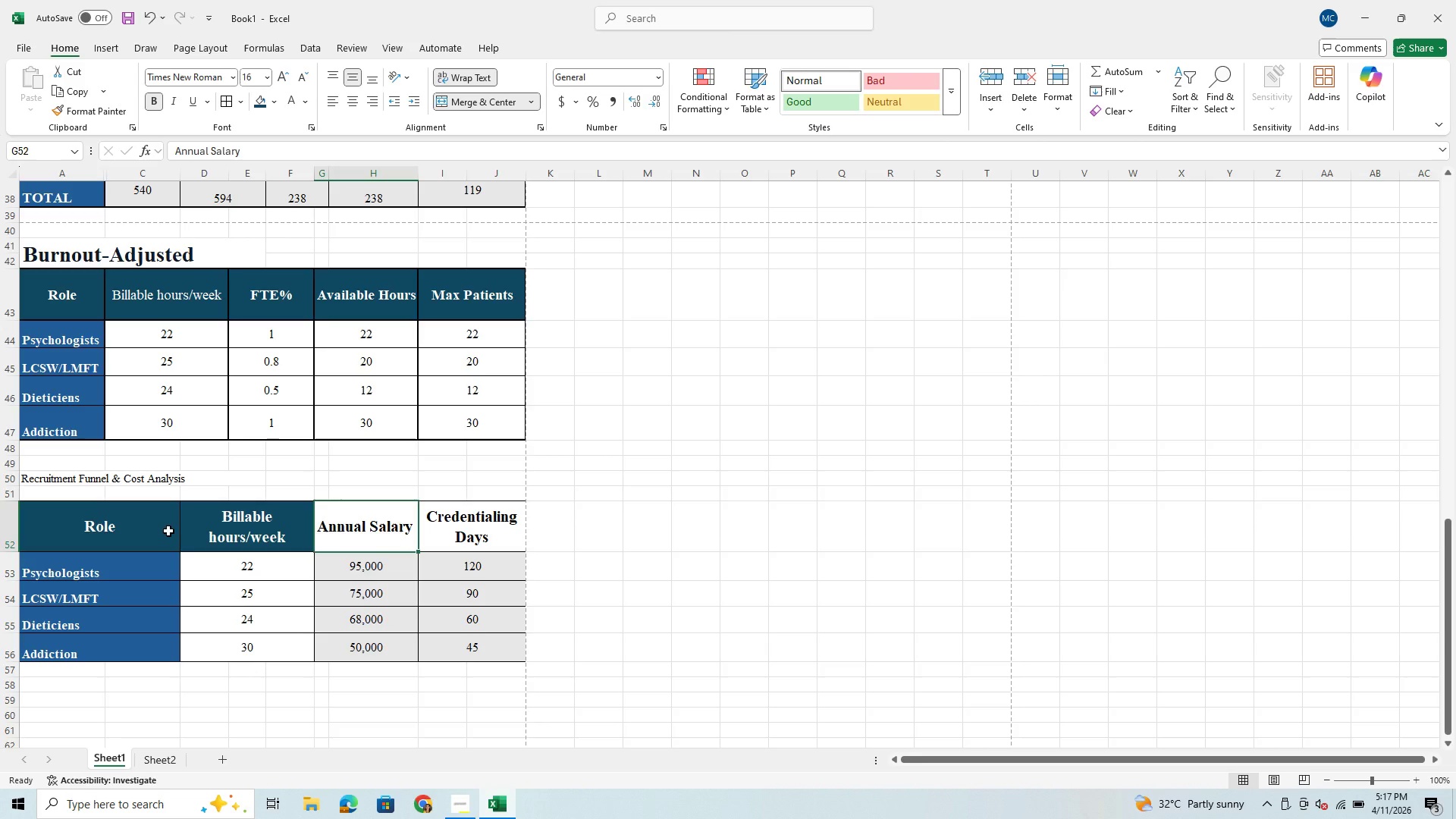 
left_click_drag(start_coordinate=[168, 531], to_coordinate=[478, 511])
 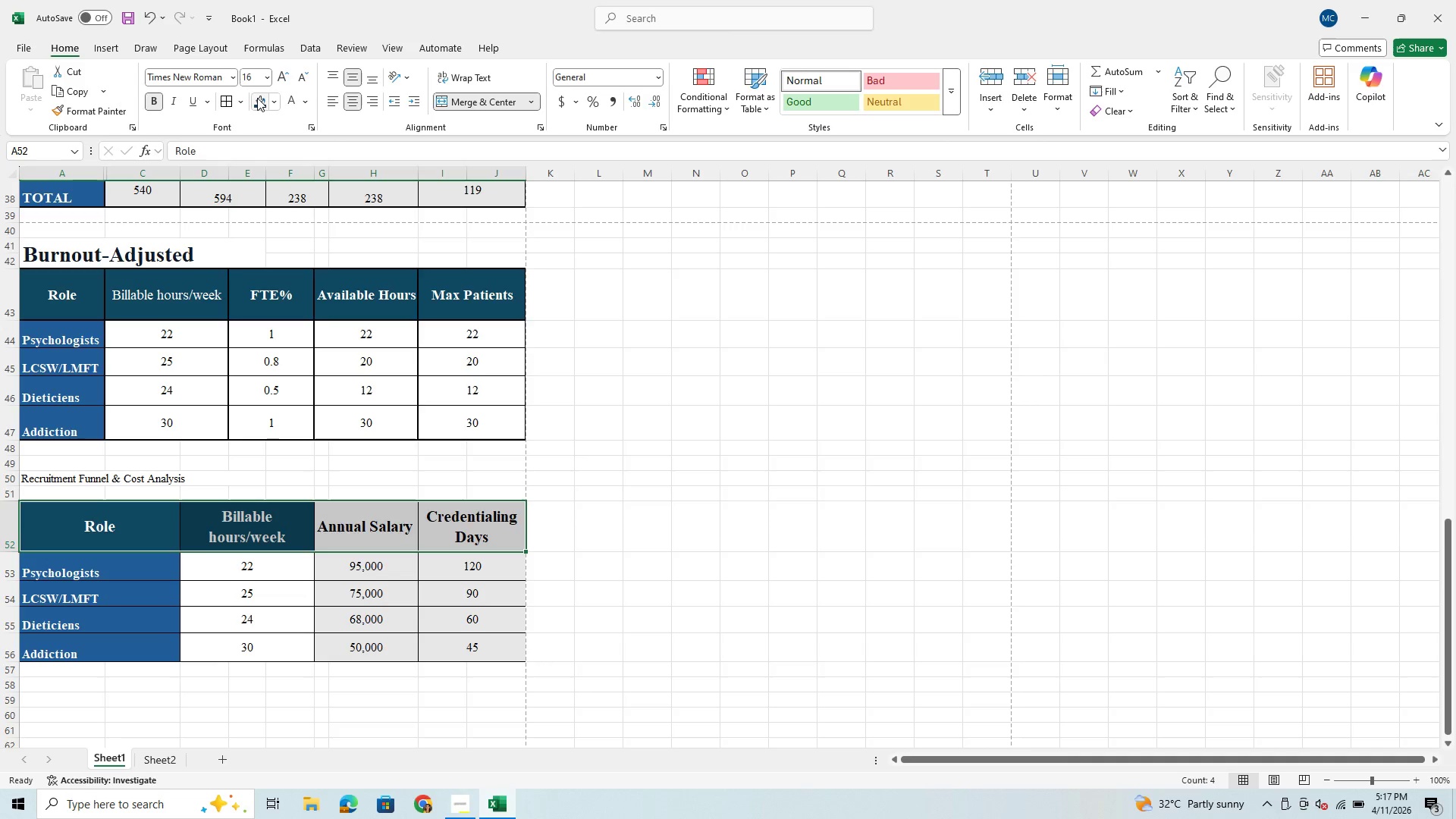 
left_click([257, 99])
 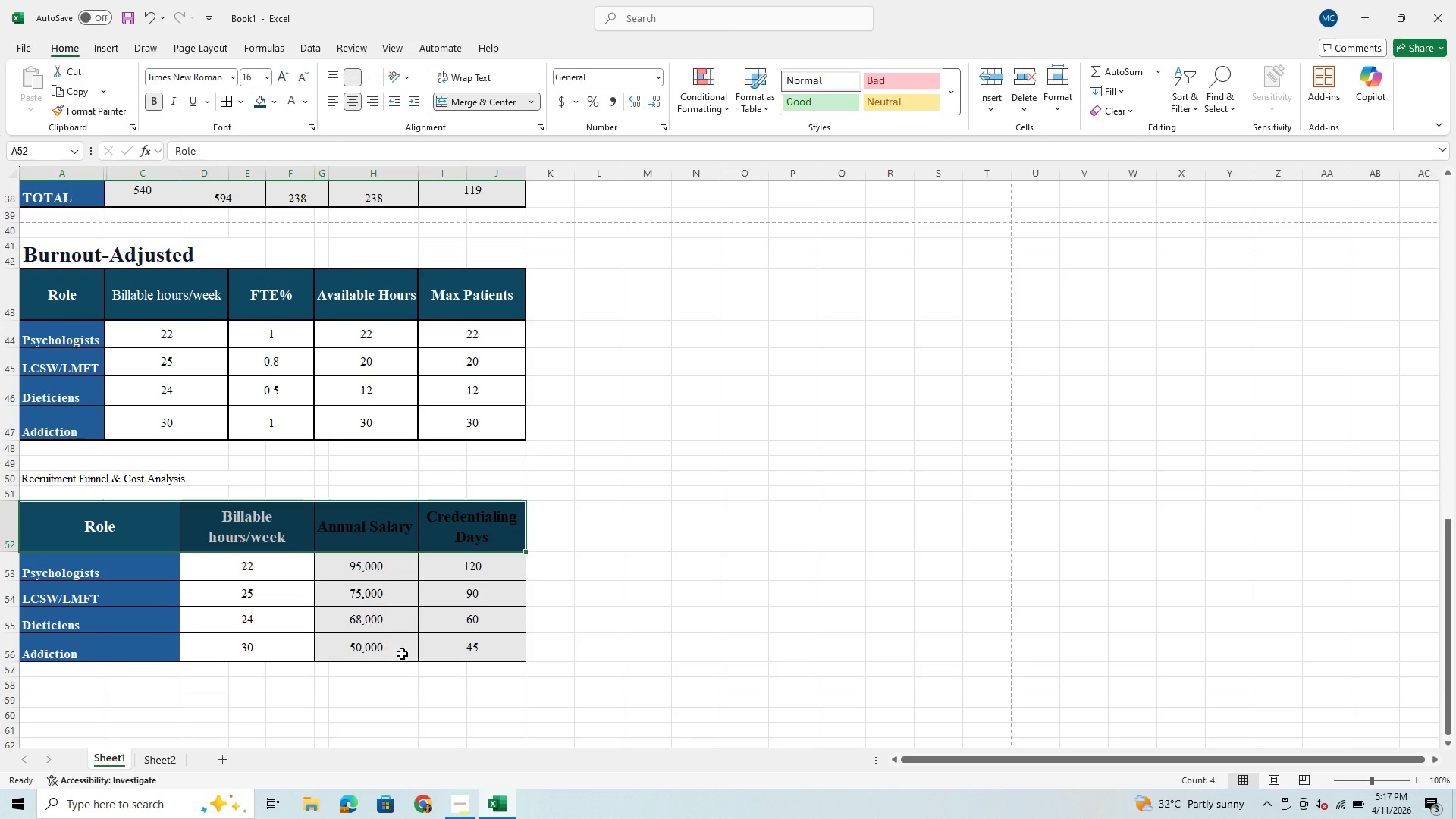 
left_click([408, 632])
 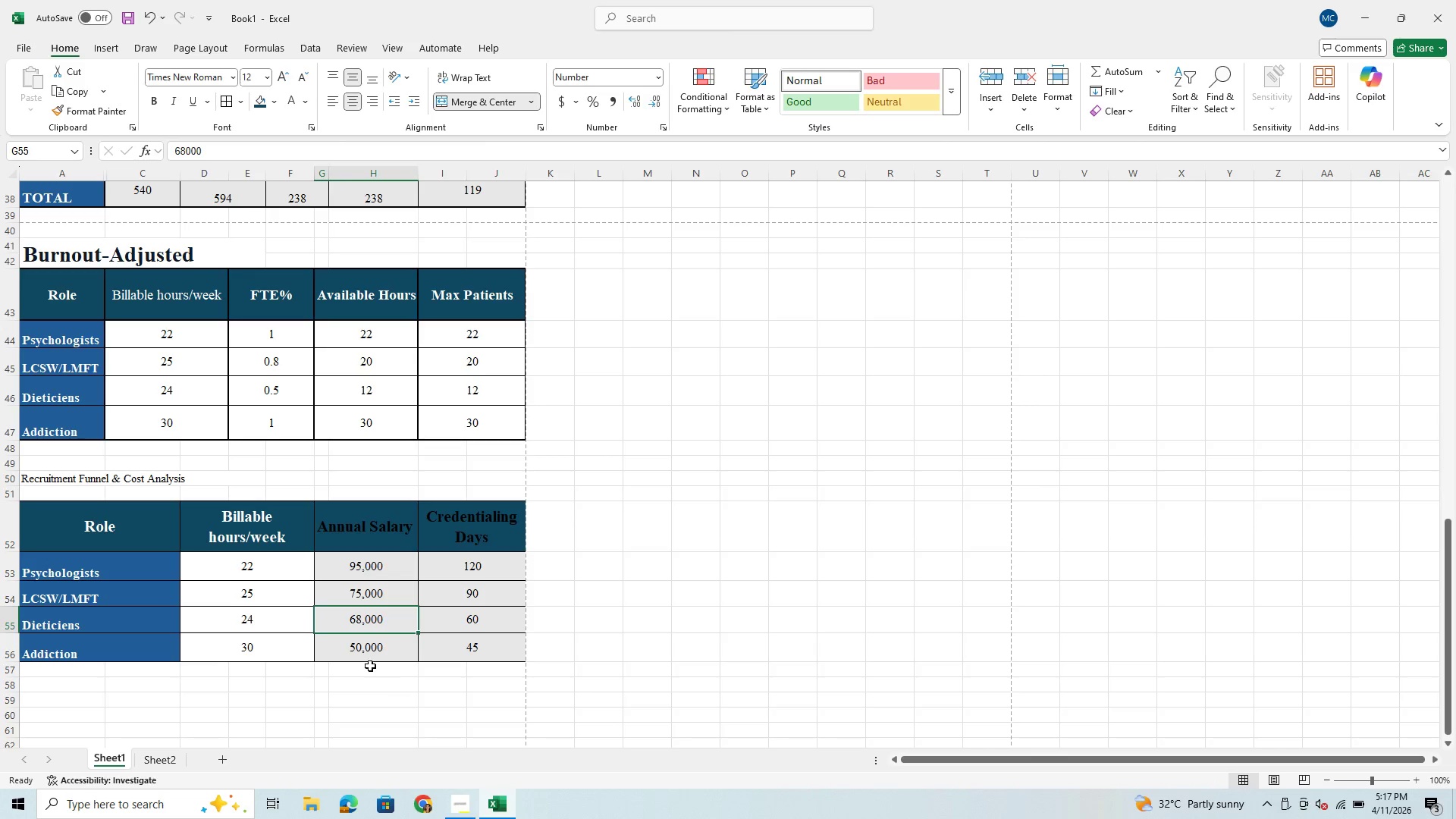 
left_click_drag(start_coordinate=[259, 563], to_coordinate=[458, 658])
 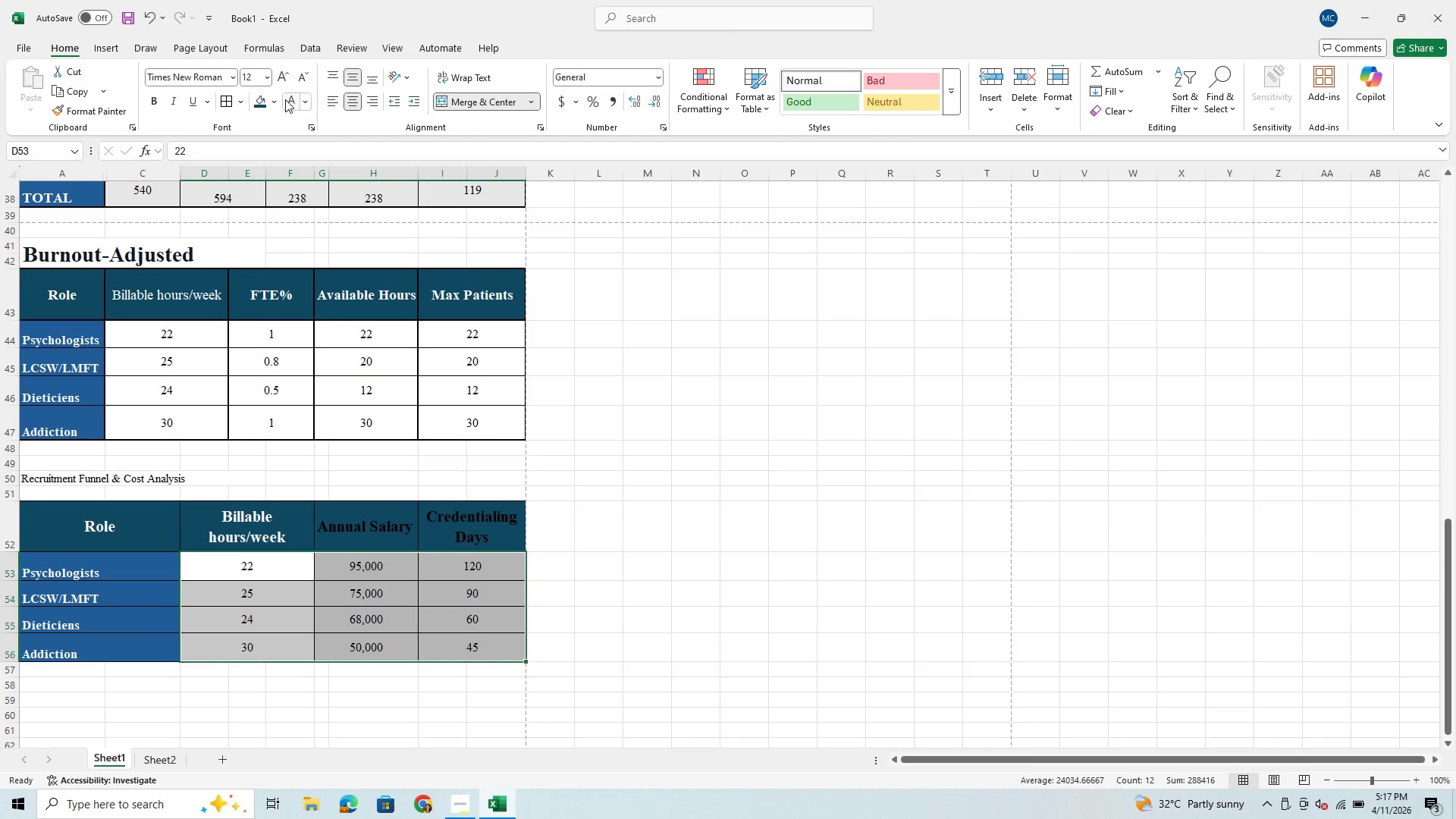 
left_click([278, 103])
 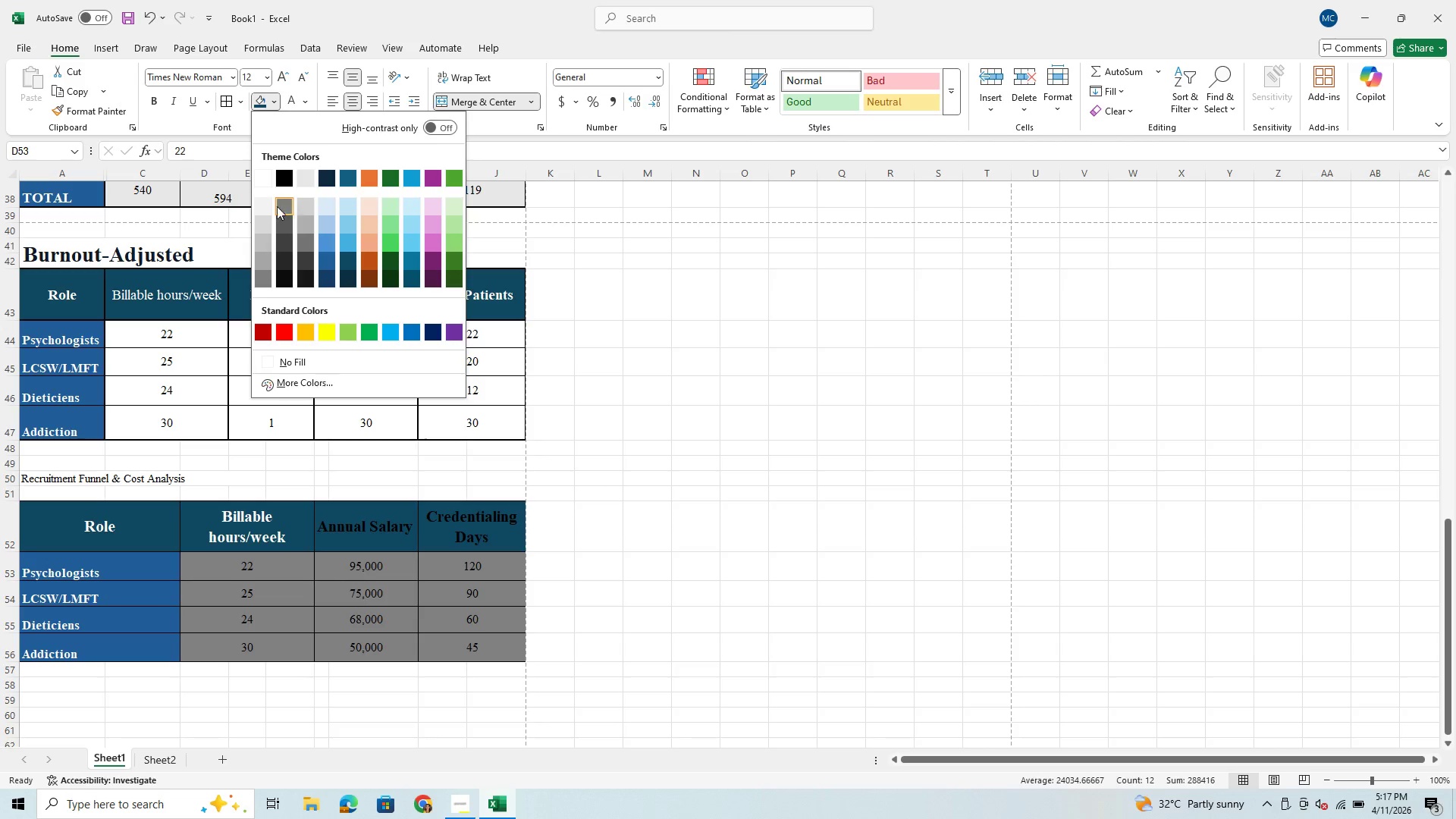 
wait(5.38)
 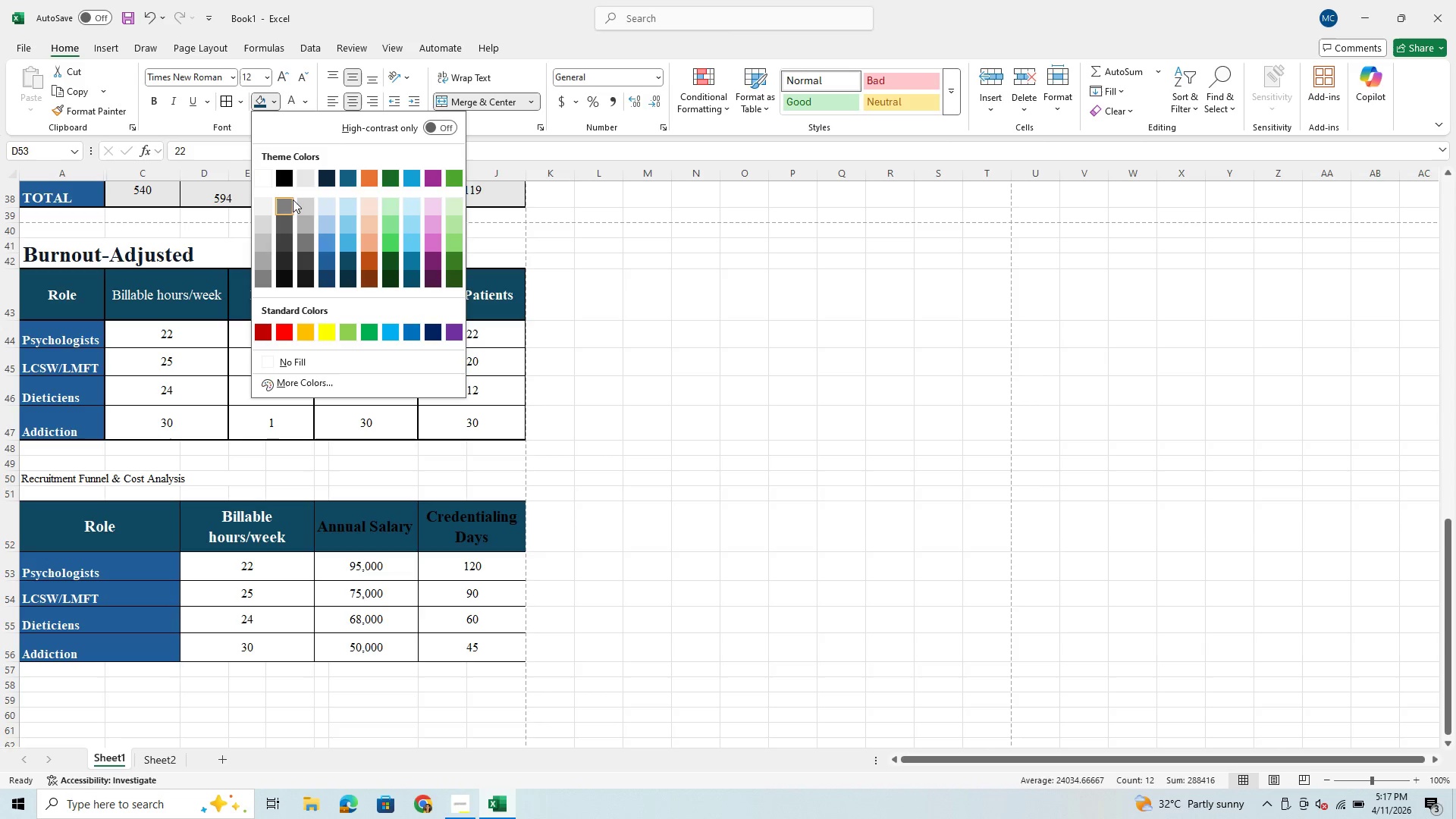 
left_click([264, 206])
 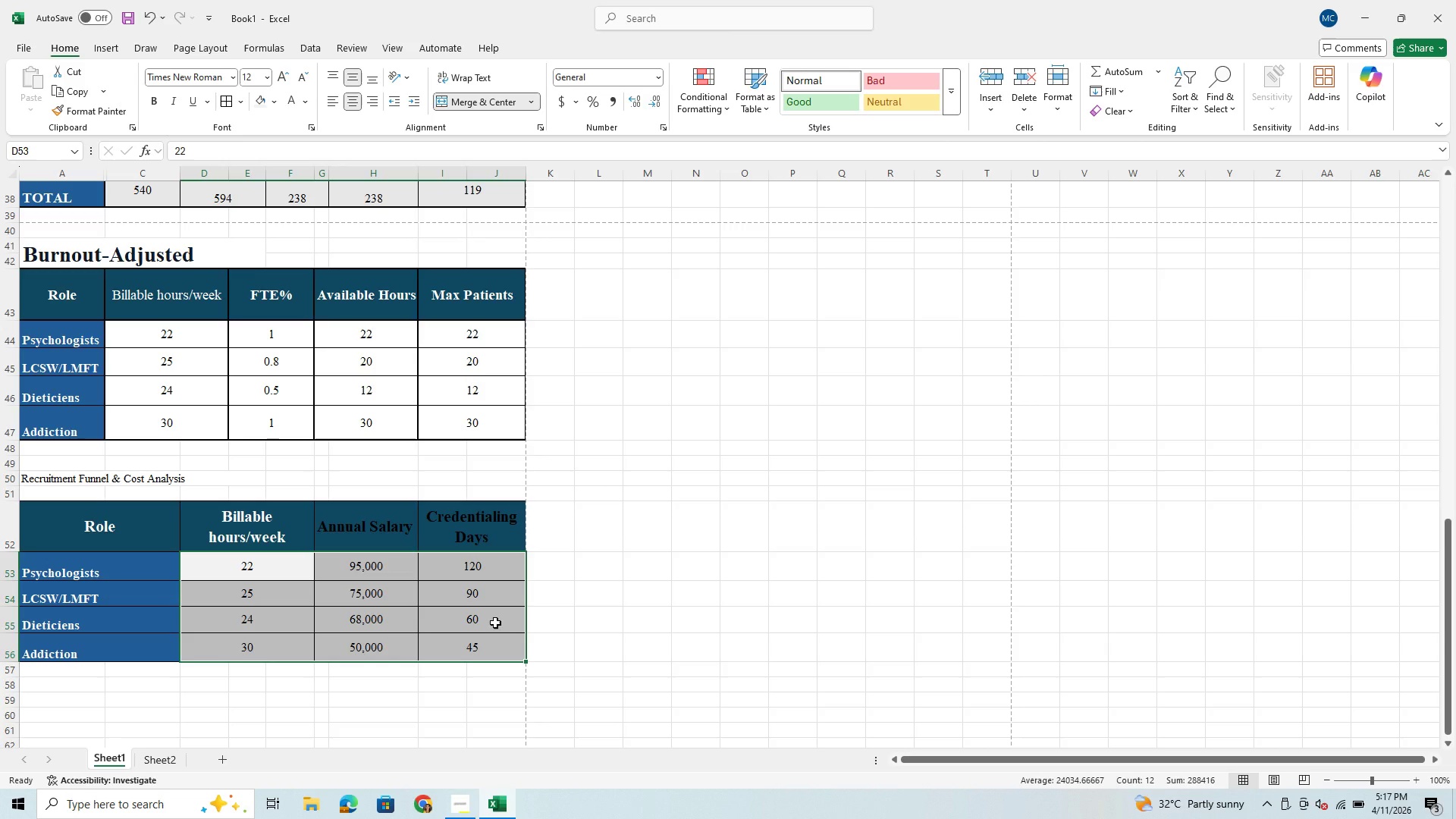 
scroll: coordinate [495, 623], scroll_direction: up, amount: 3.0
 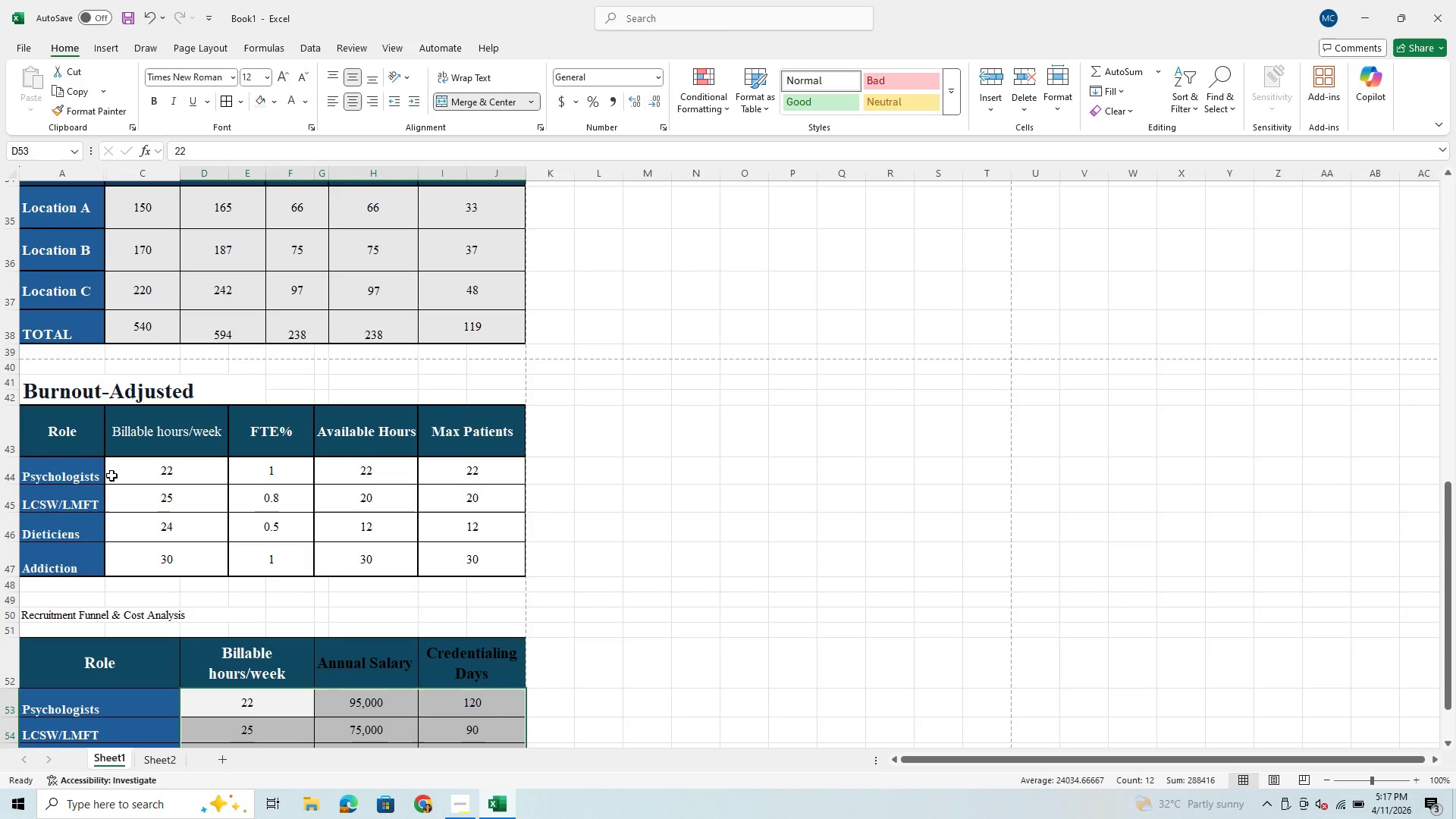 
left_click_drag(start_coordinate=[109, 474], to_coordinate=[498, 559])
 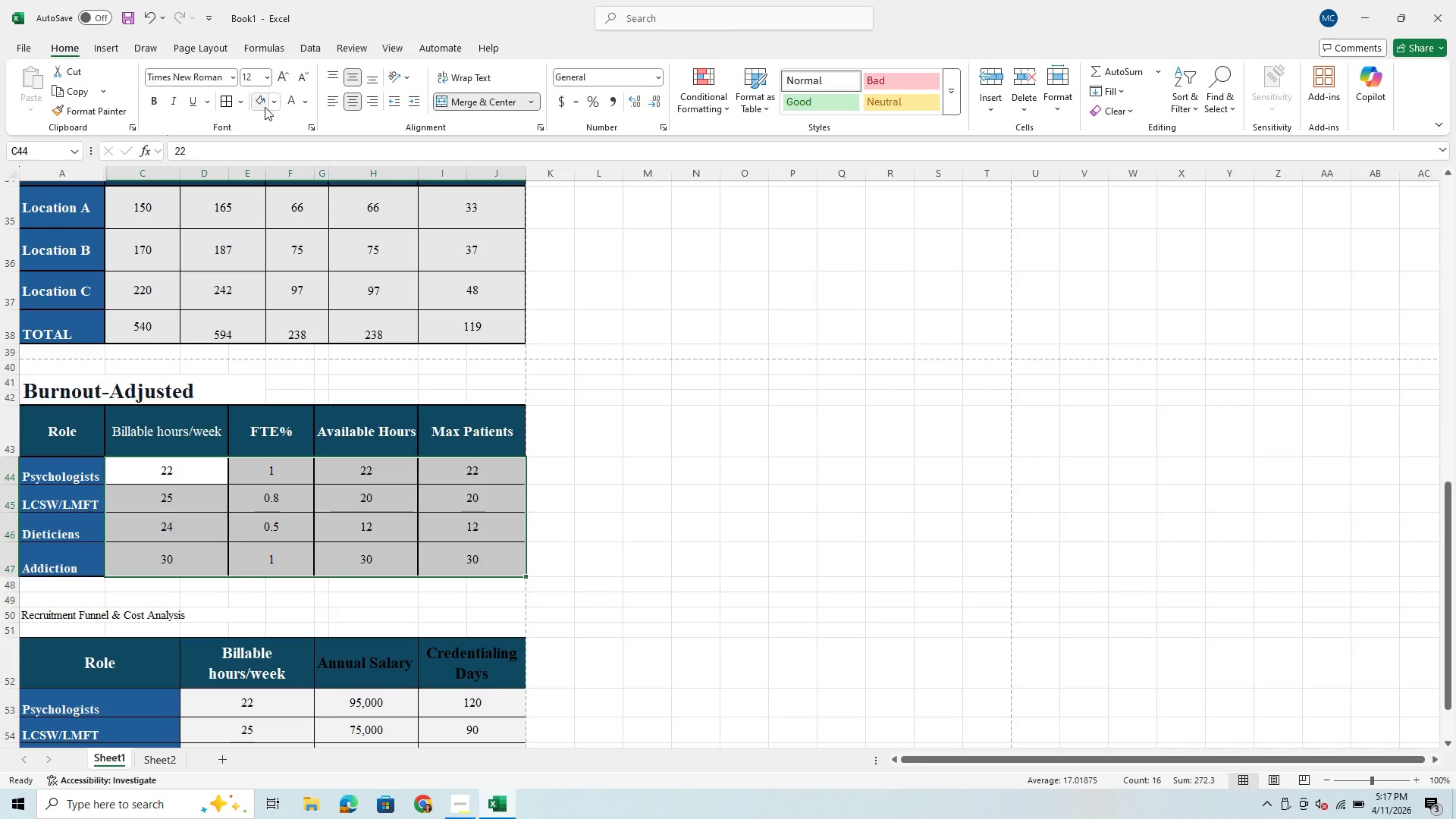 
left_click([261, 104])
 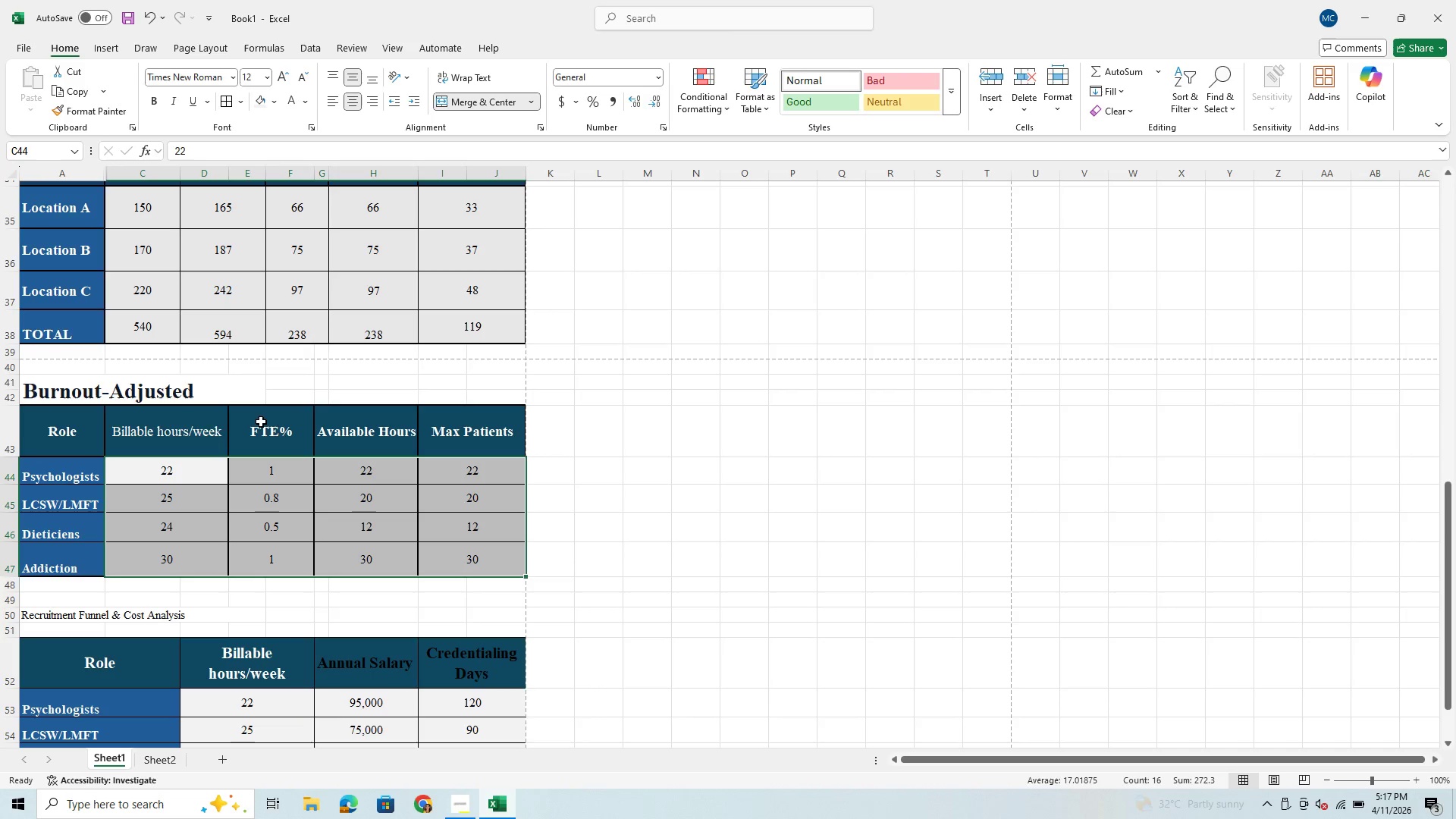 
scroll: coordinate [262, 461], scroll_direction: down, amount: 2.0
 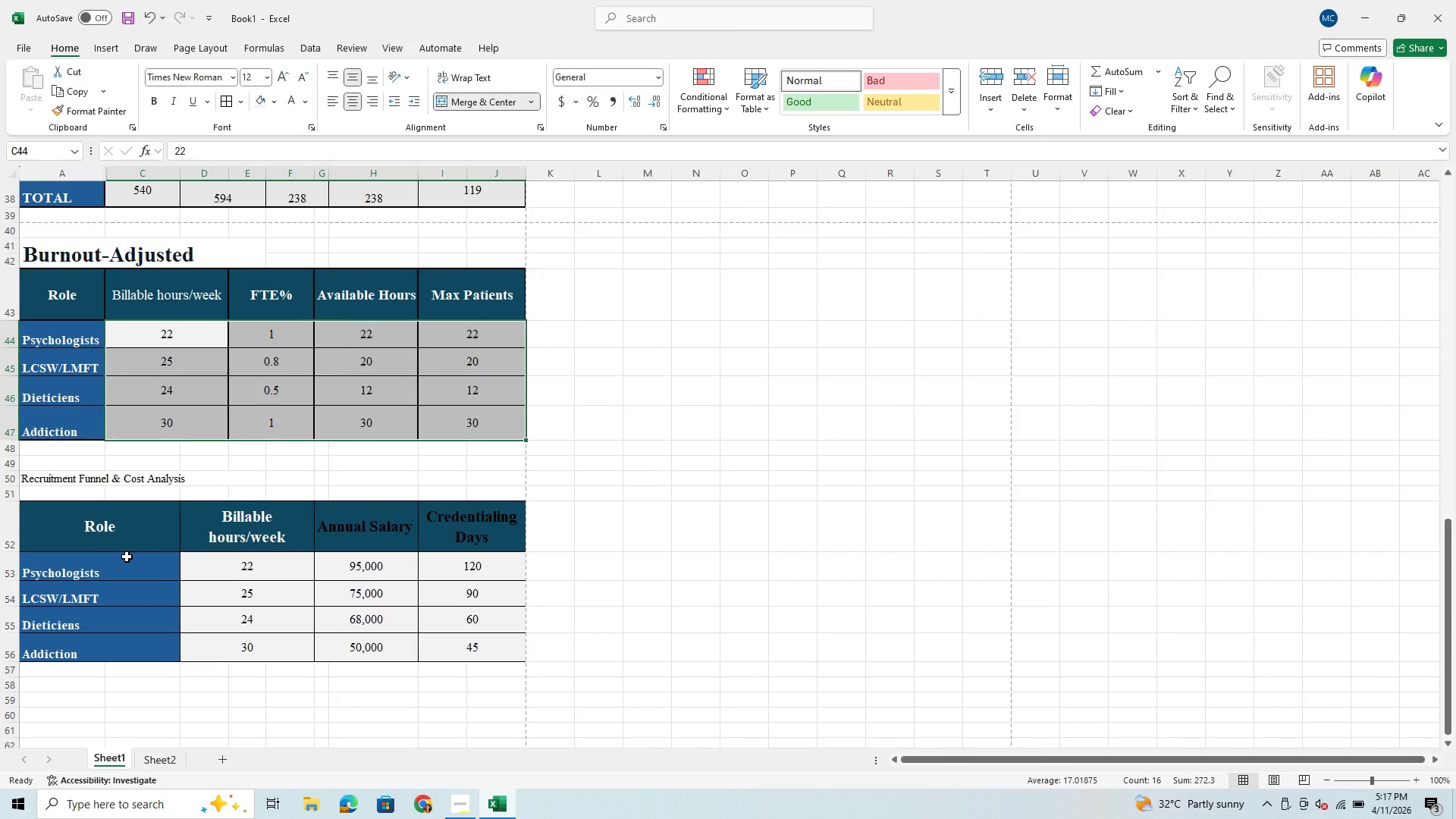 
left_click([127, 557])
 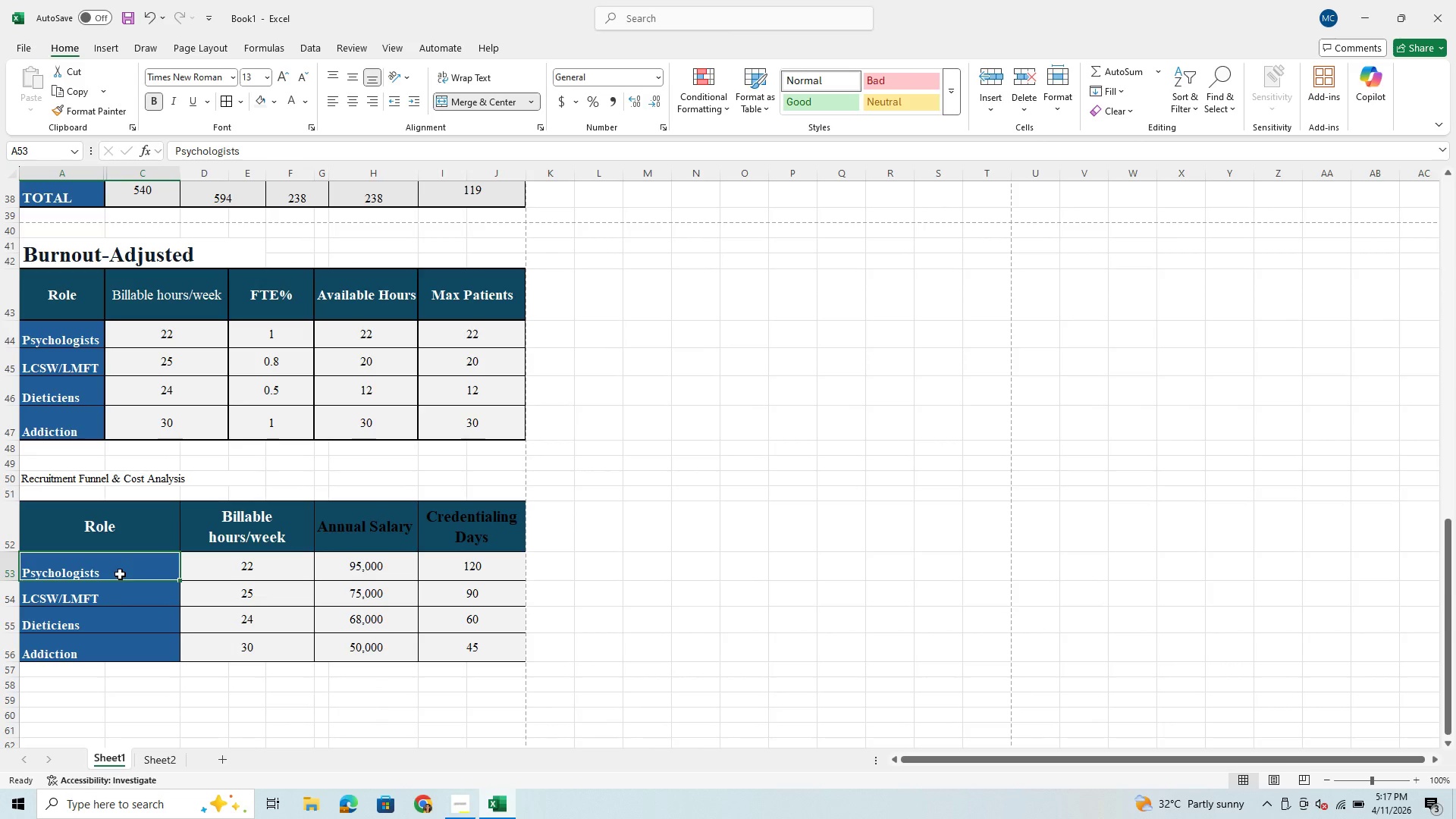 
left_click([117, 603])
 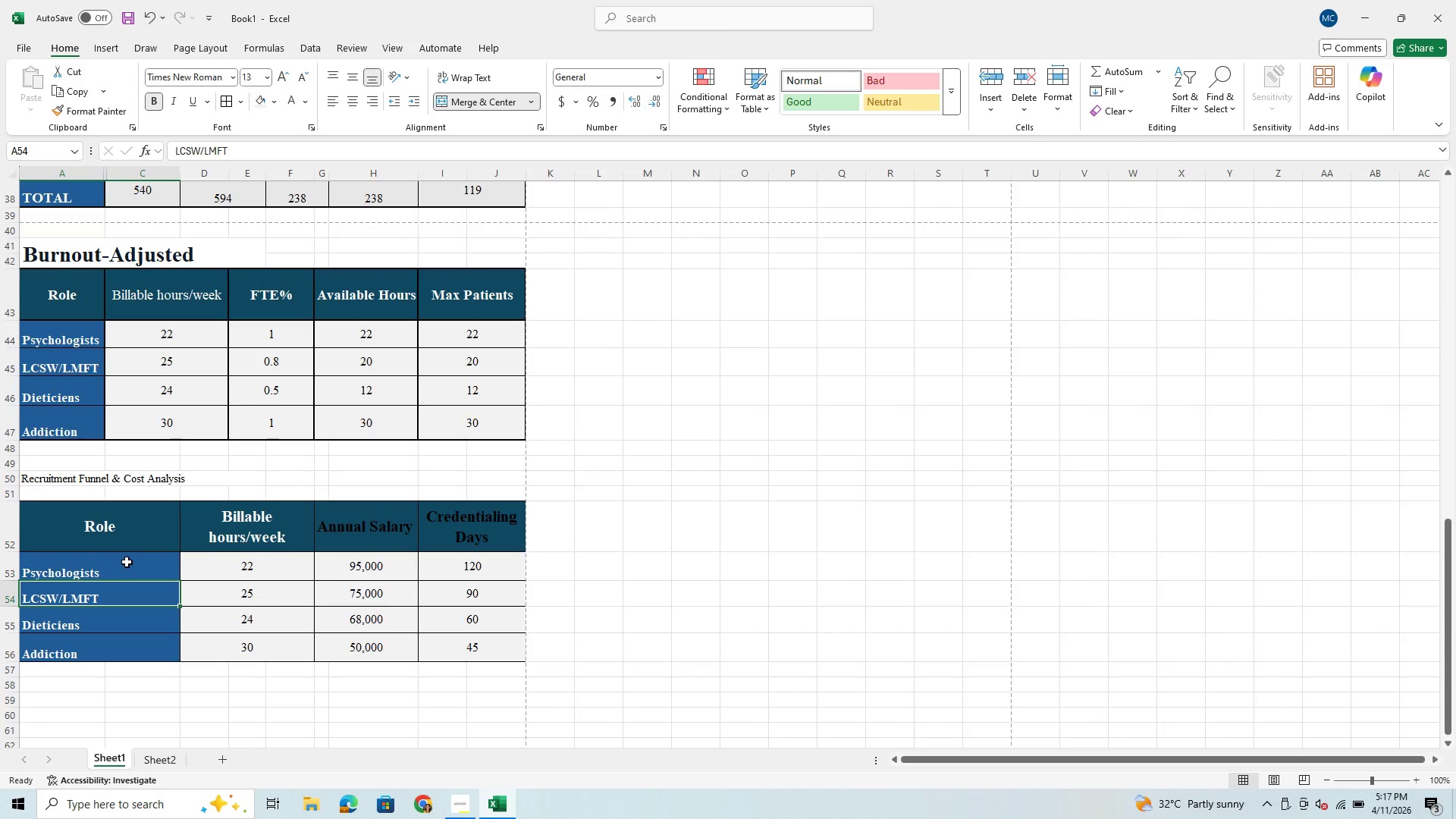 
left_click_drag(start_coordinate=[127, 562], to_coordinate=[133, 648])
 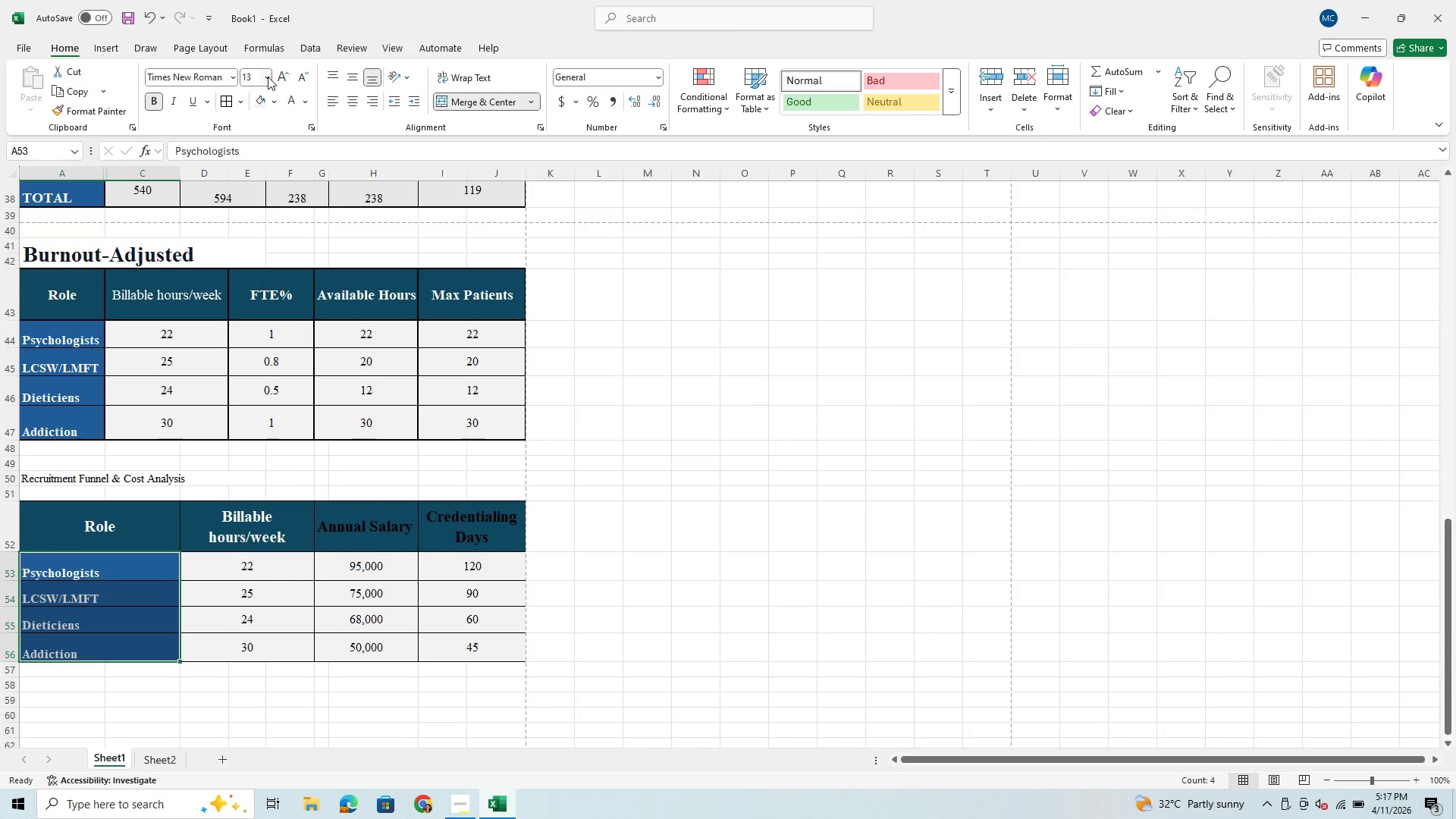 
left_click([268, 77])
 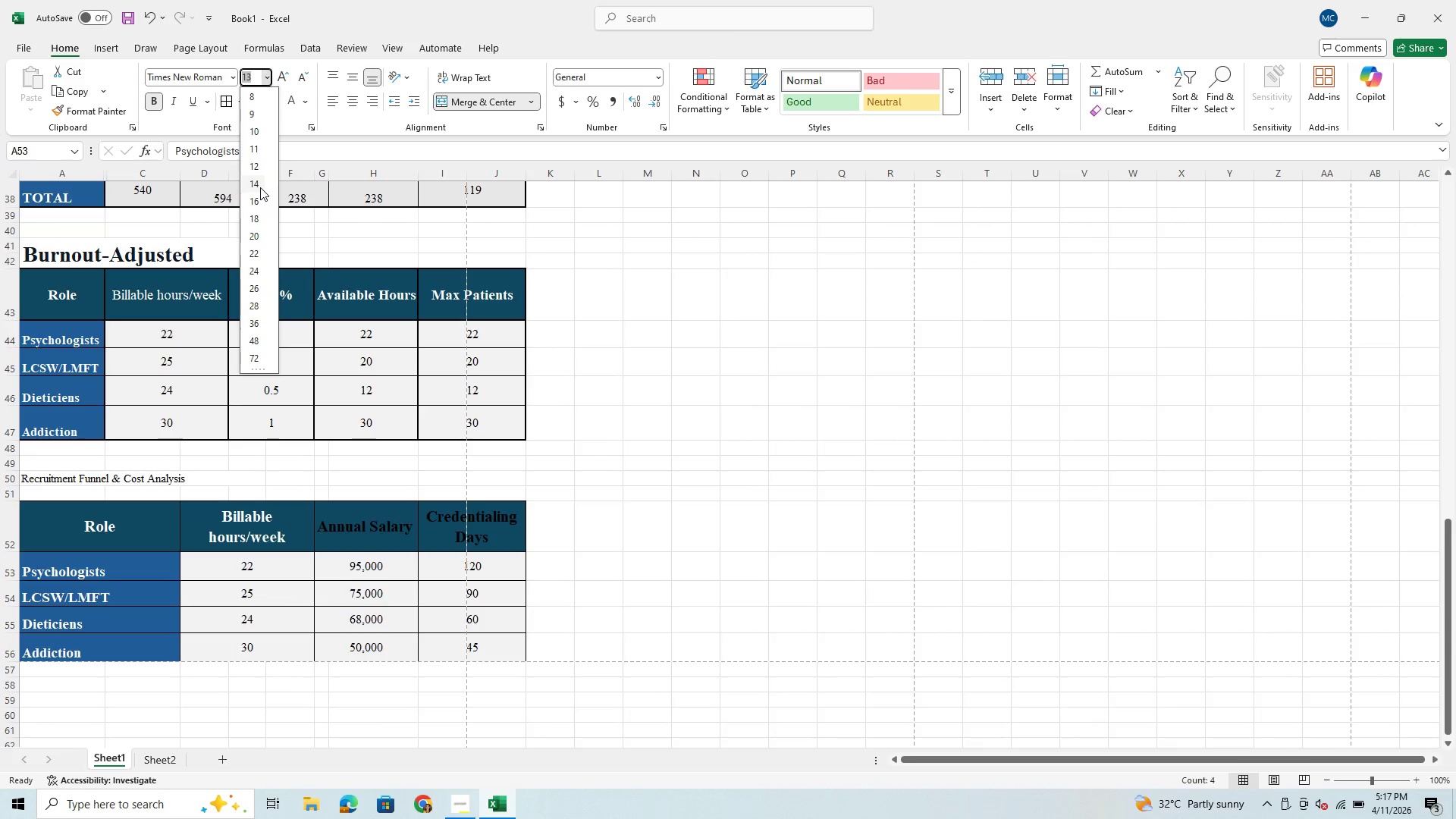 
left_click([260, 187])
 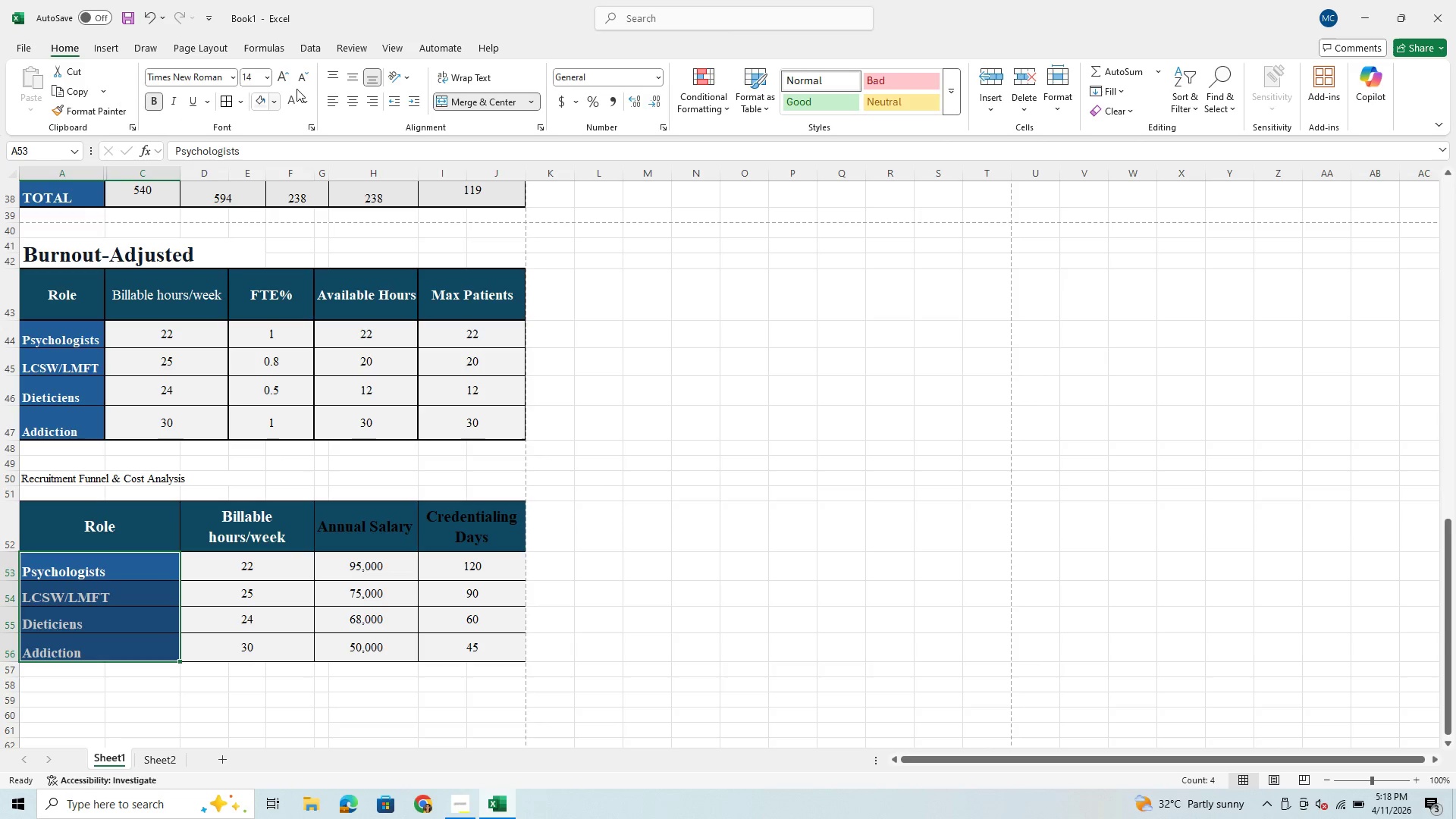 
left_click([347, 77])
 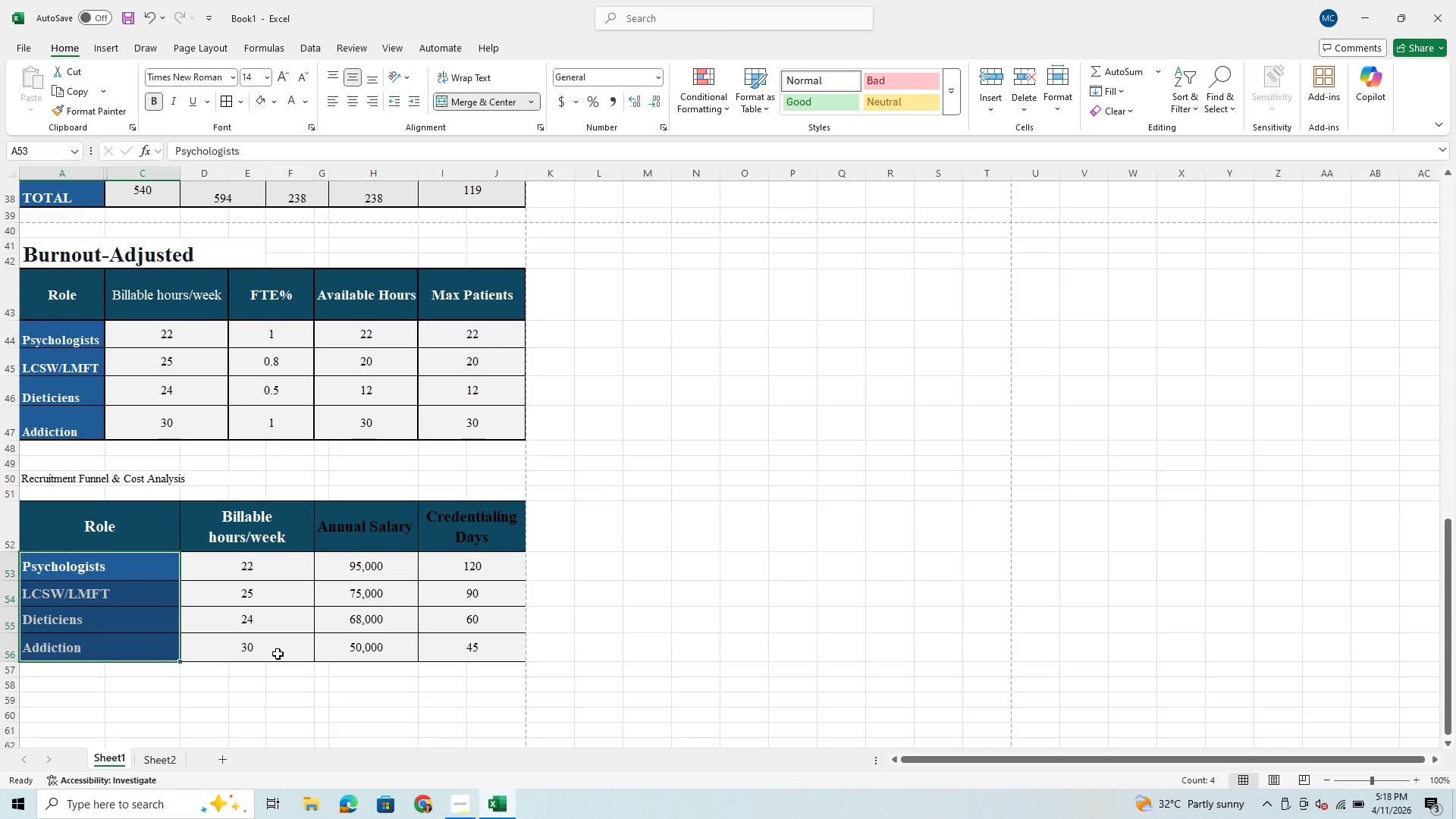 
wait(5.75)
 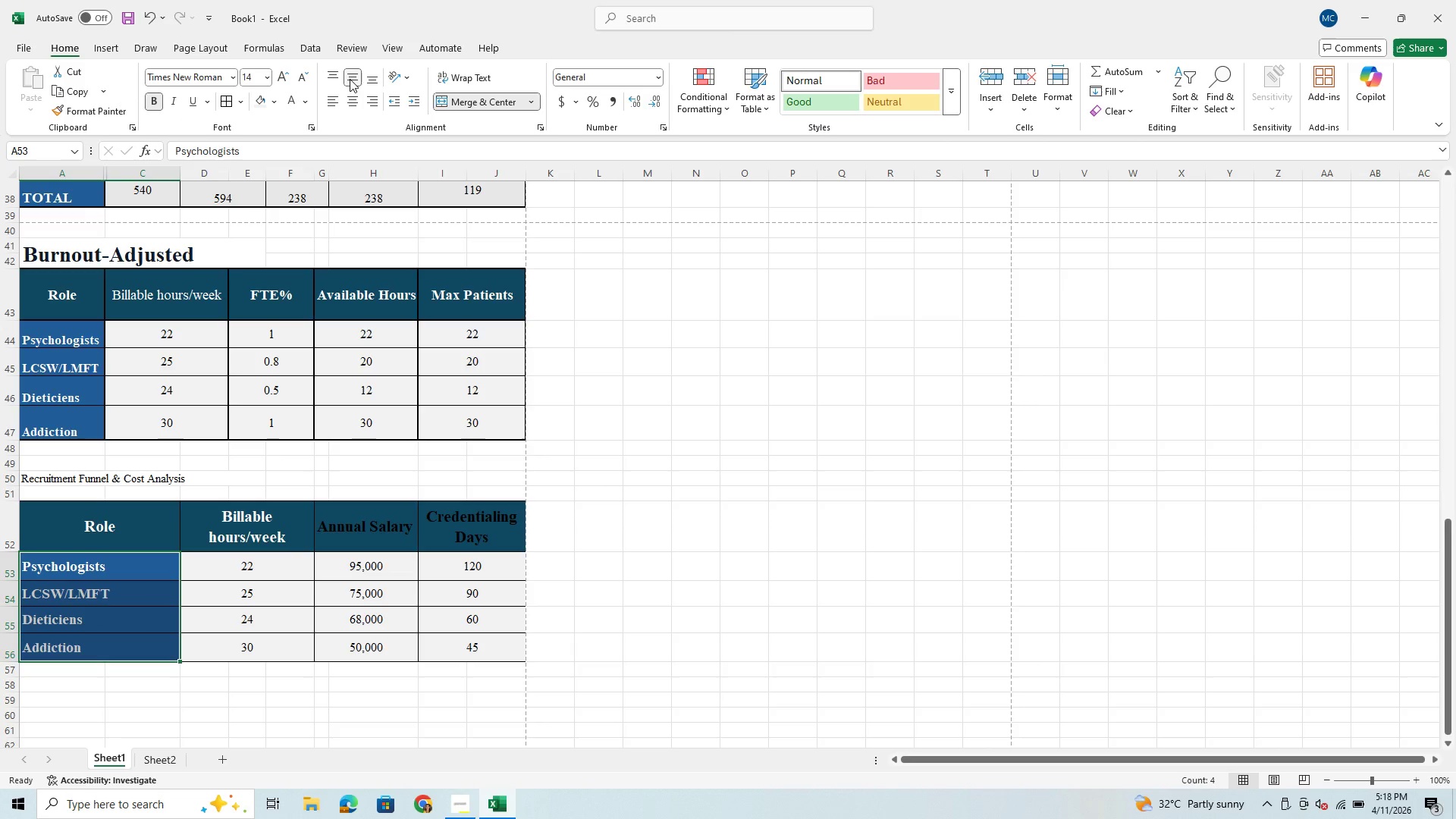 
left_click([339, 655])
 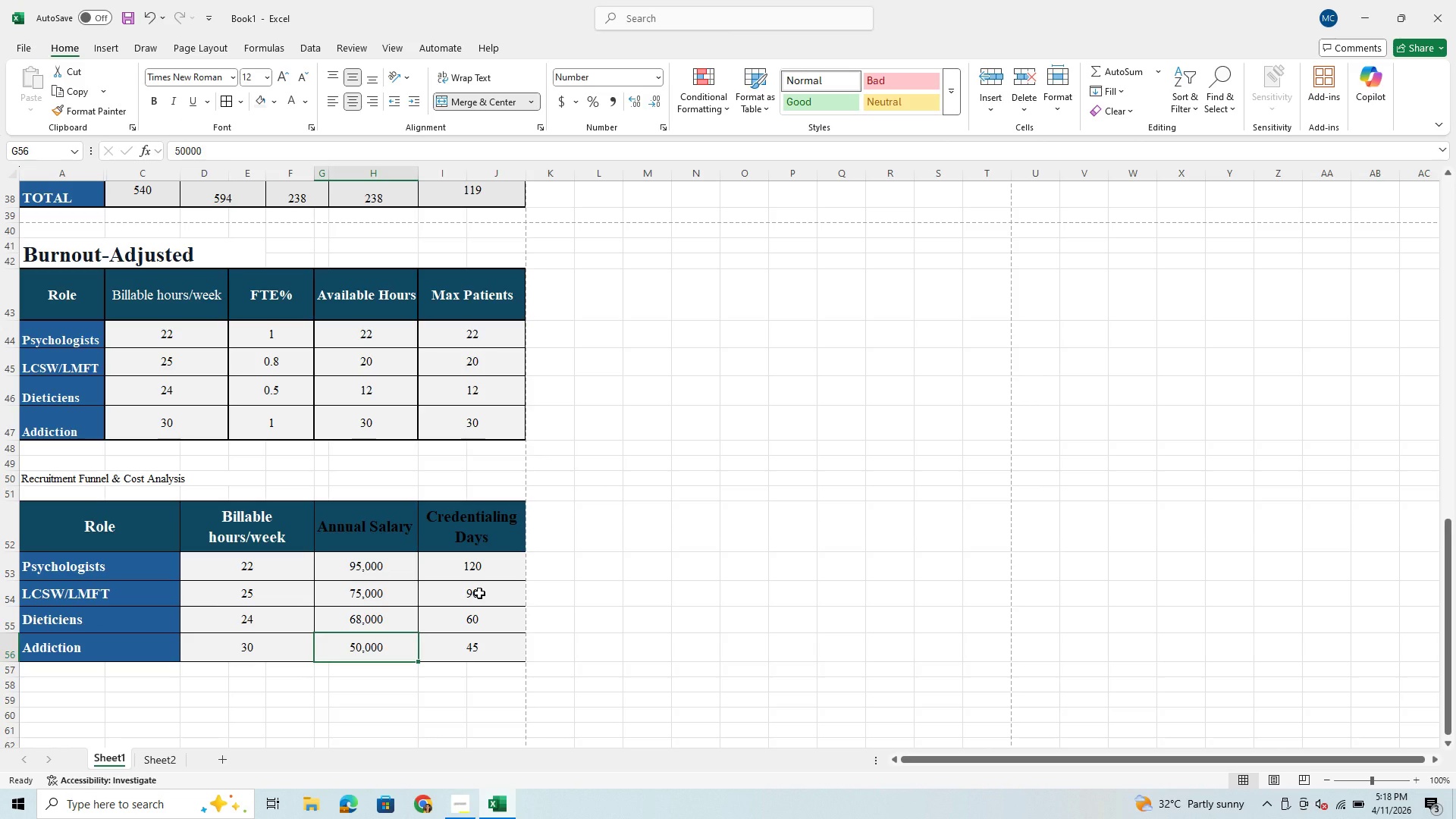 
scroll: coordinate [480, 592], scroll_direction: down, amount: 3.0
 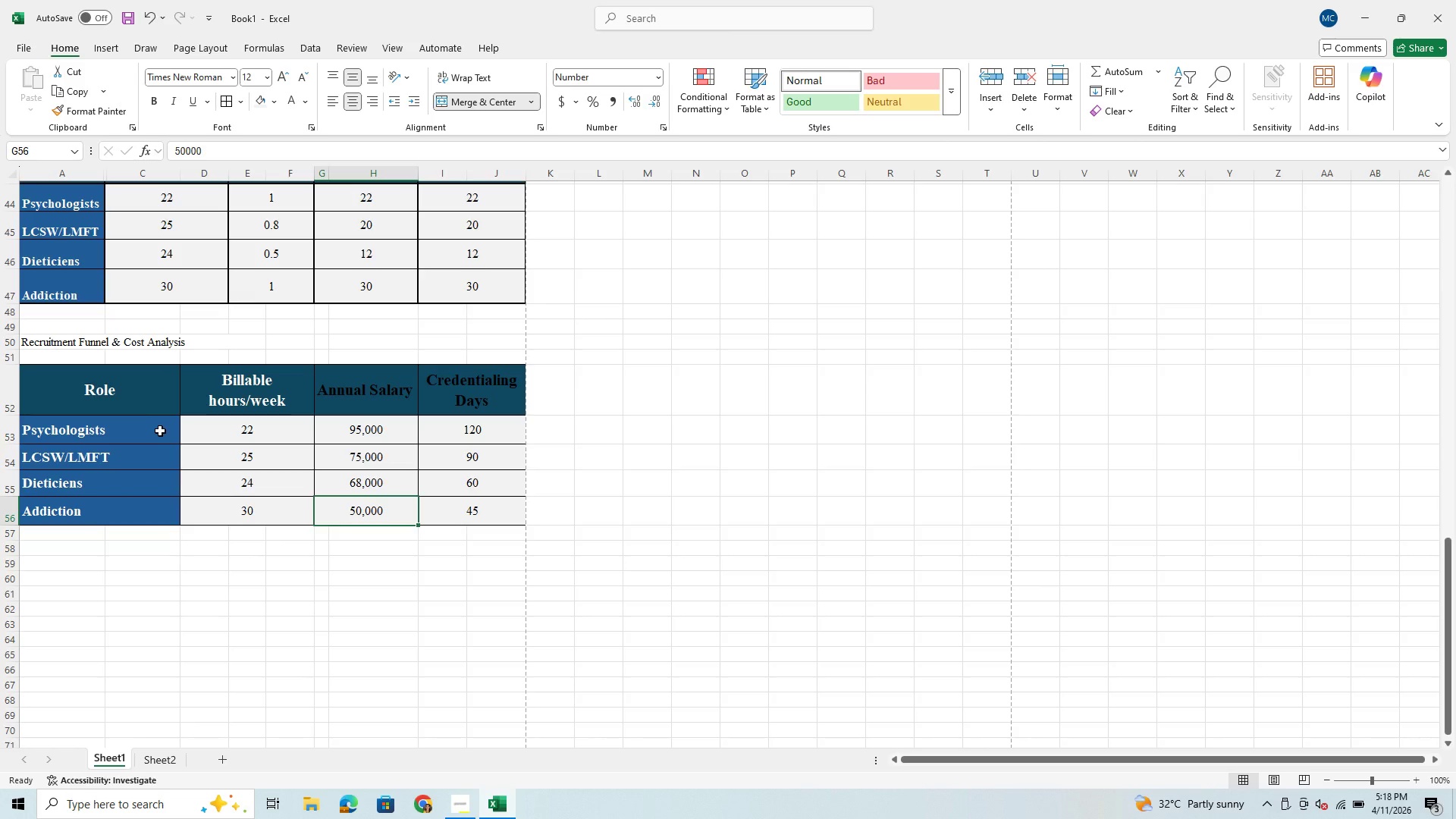 
wait(23.39)
 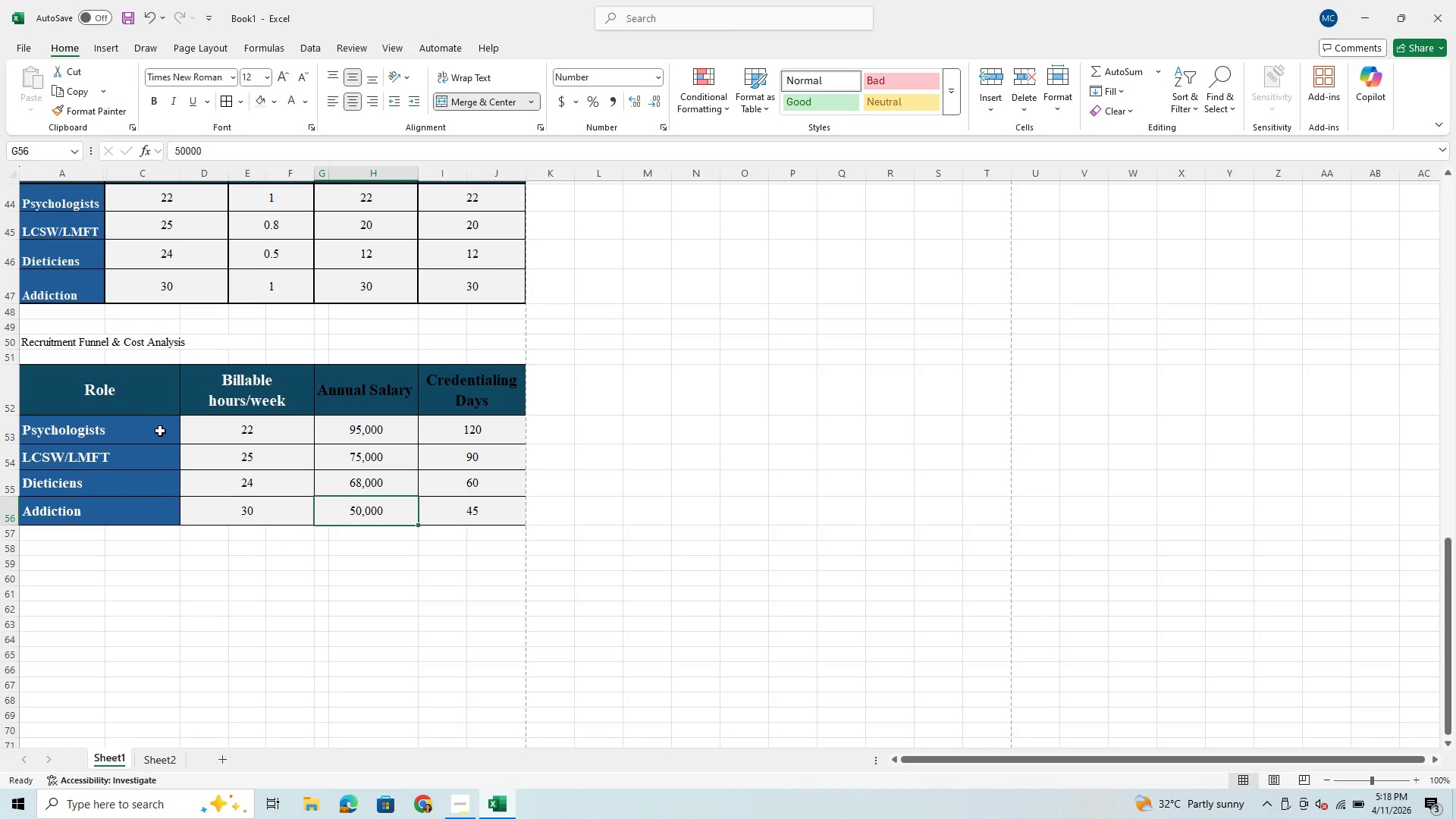 
left_click([402, 442])
 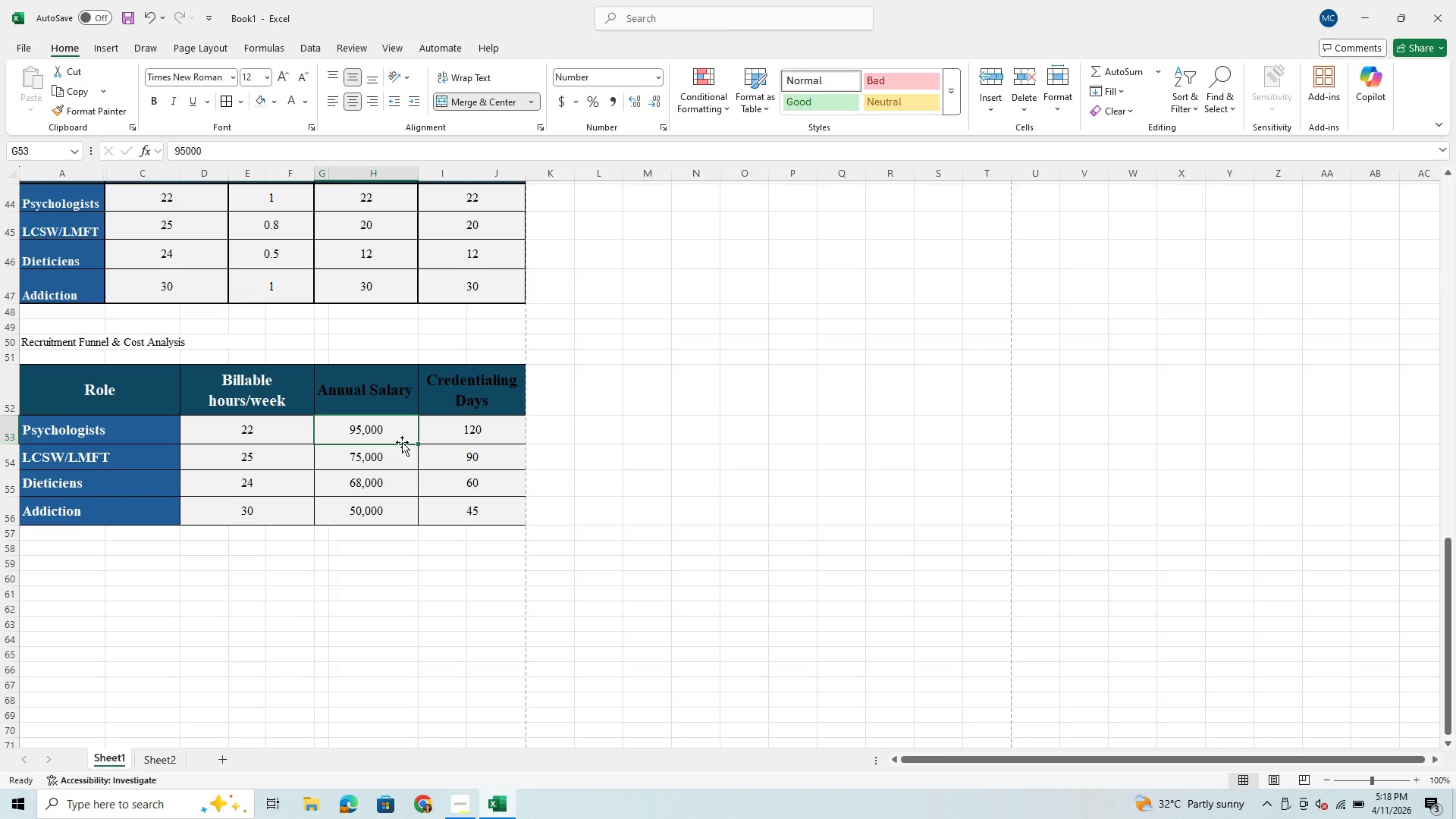 
wait(8.33)
 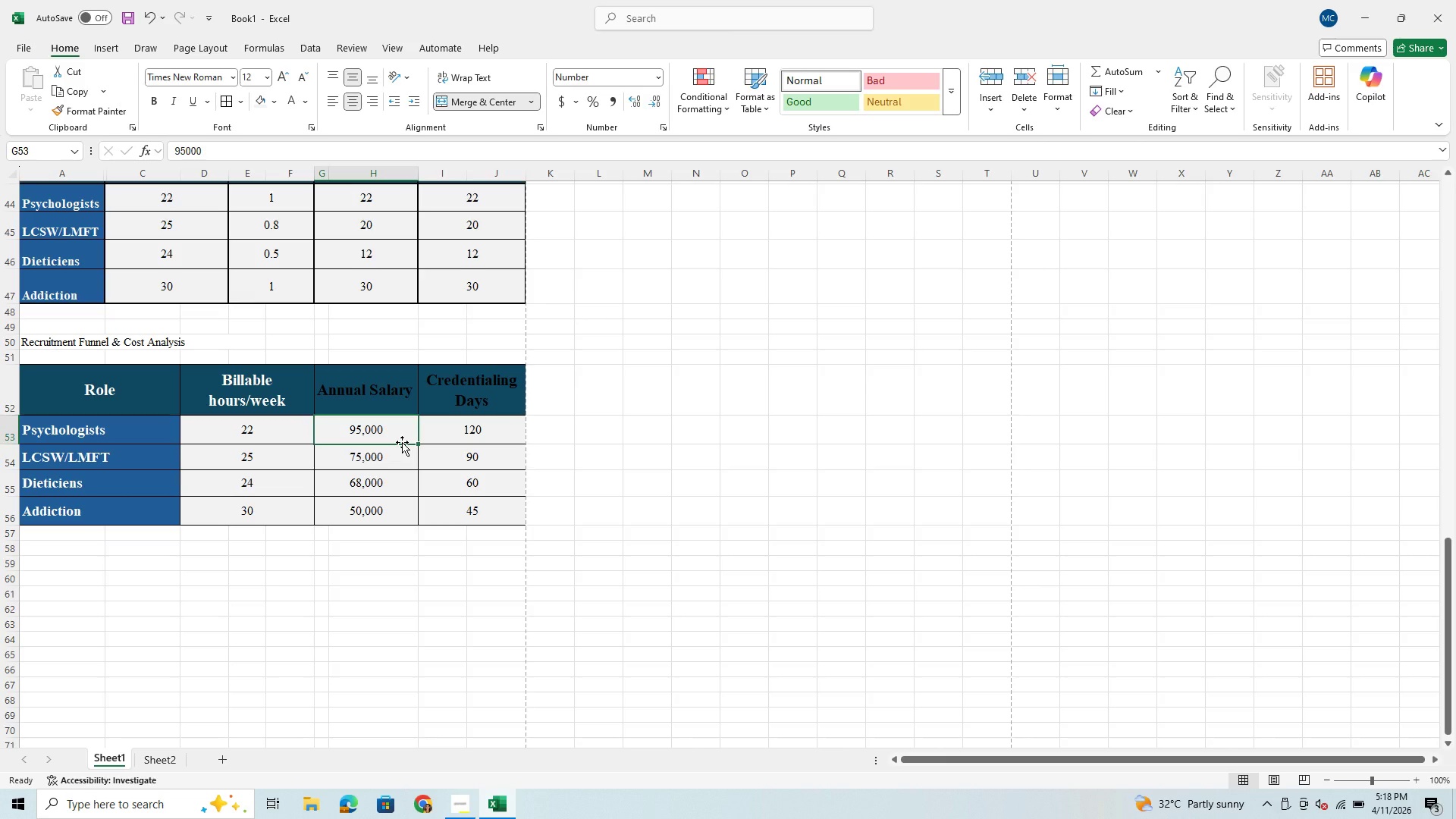 
left_click([46, 562])
 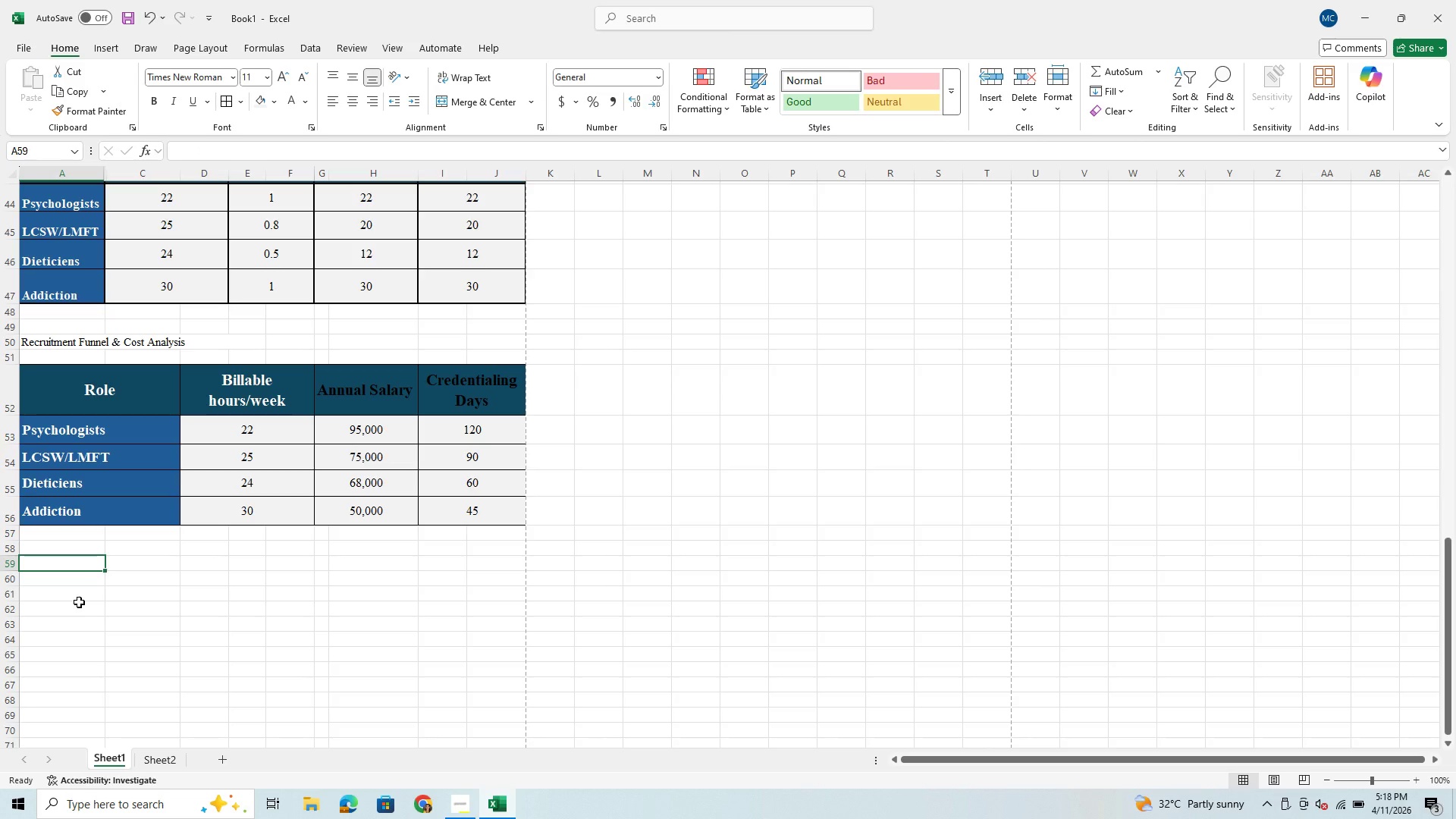 
type(Cost )
 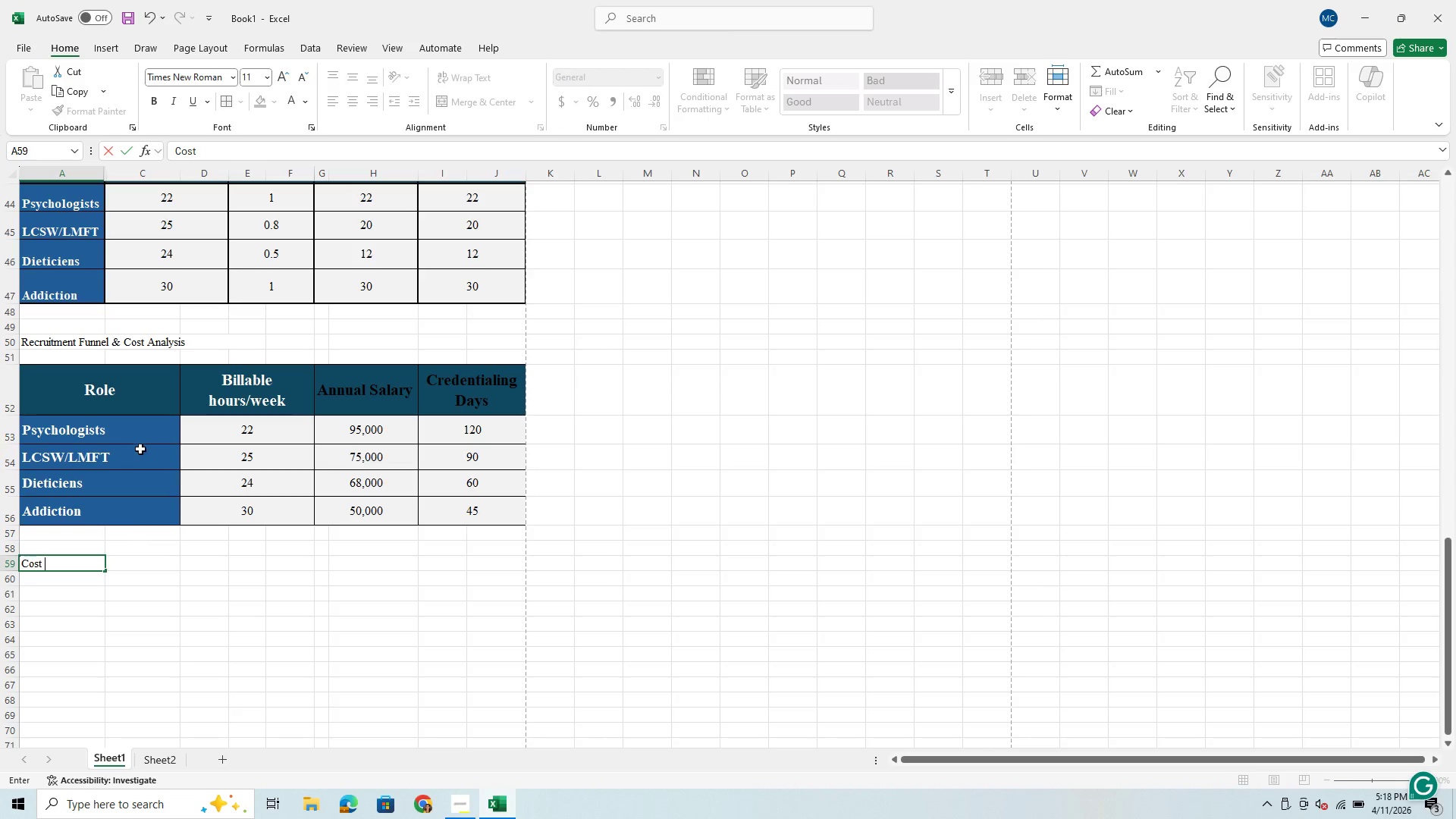 
scroll: coordinate [171, 429], scroll_direction: up, amount: 20.0
 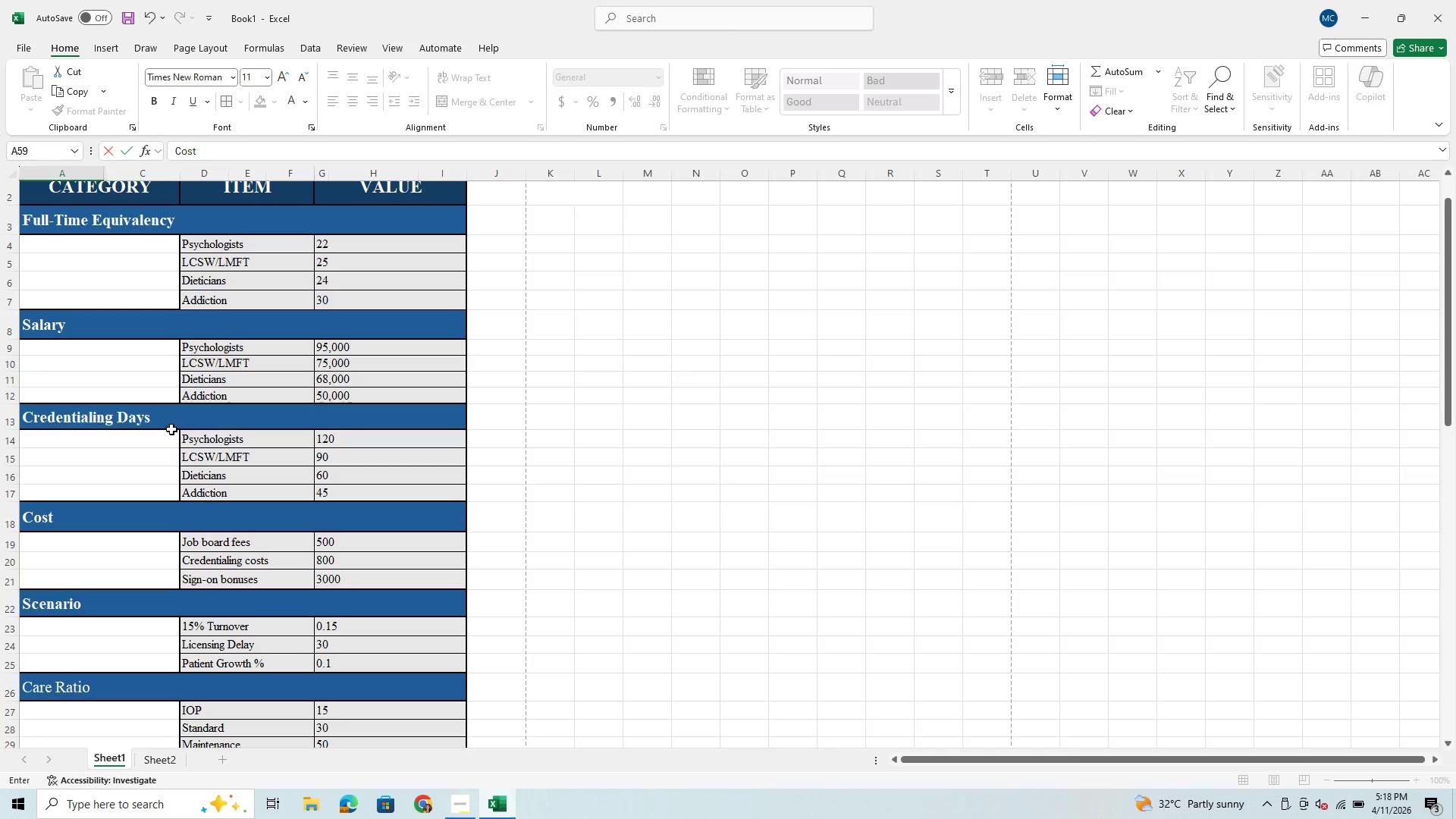 
scroll: coordinate [171, 429], scroll_direction: down, amount: 1.0
 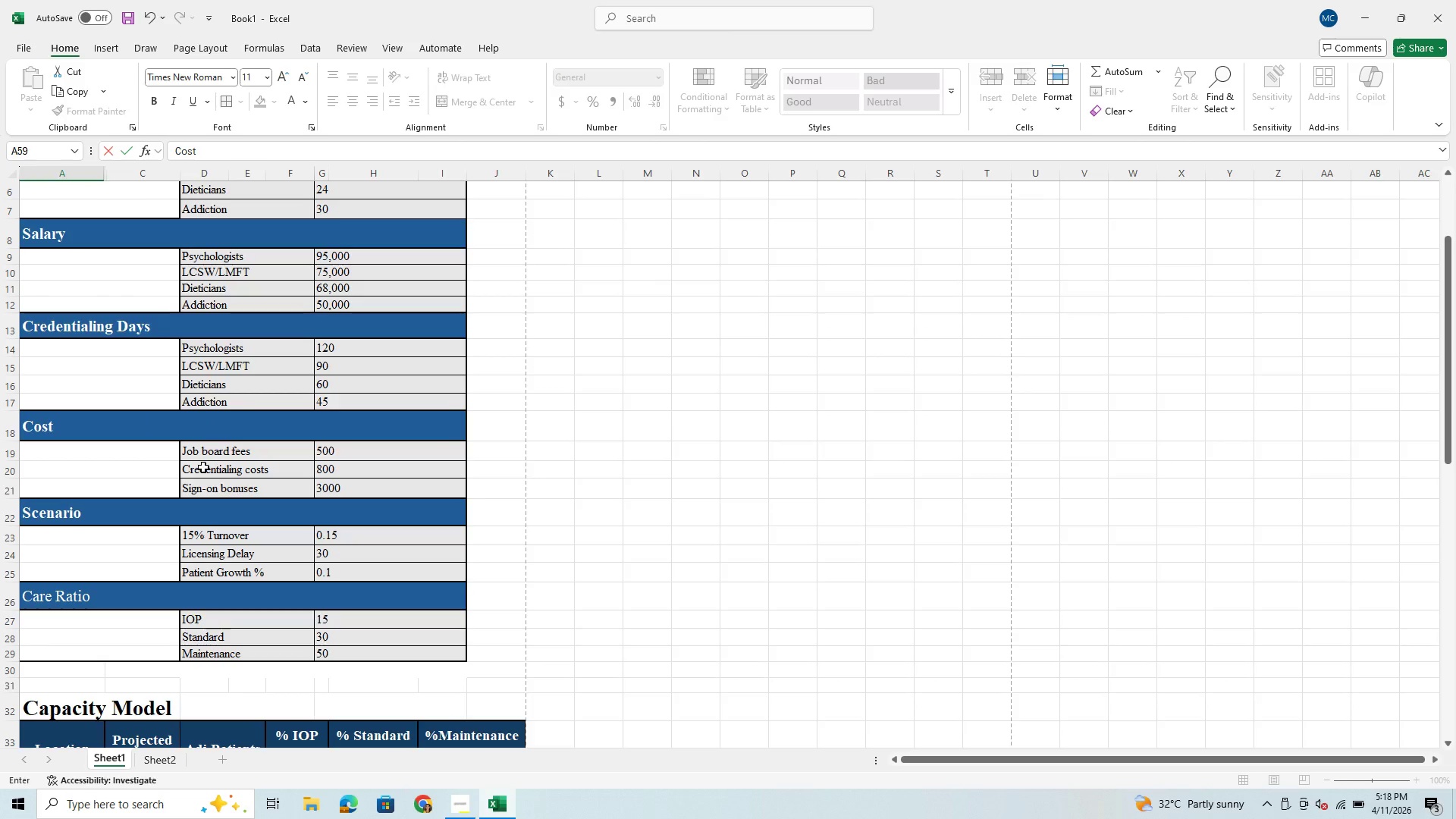 
left_click_drag(start_coordinate=[230, 447], to_coordinate=[410, 498])
 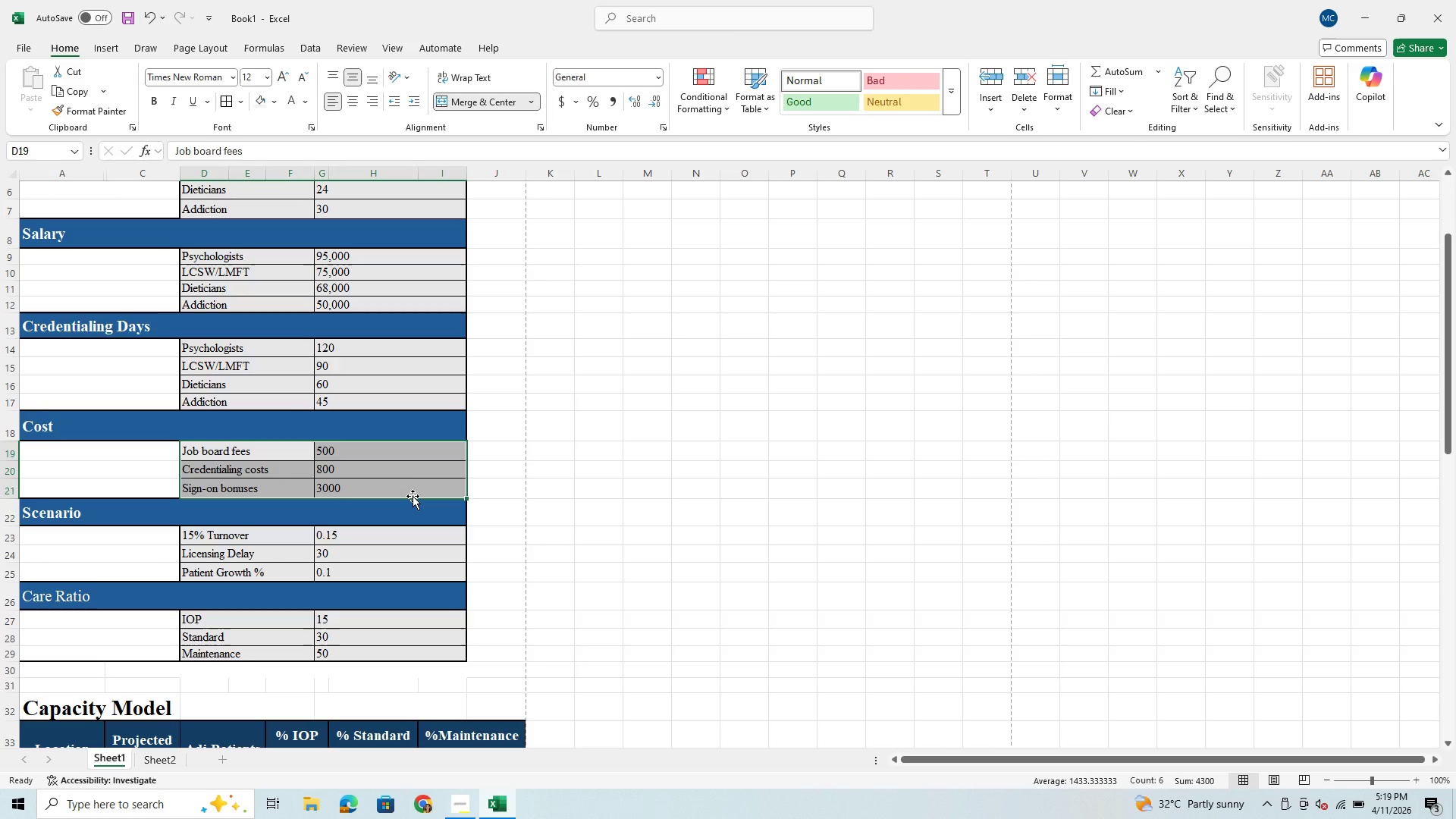 
hold_key(key=ControlLeft, duration=1.23)
 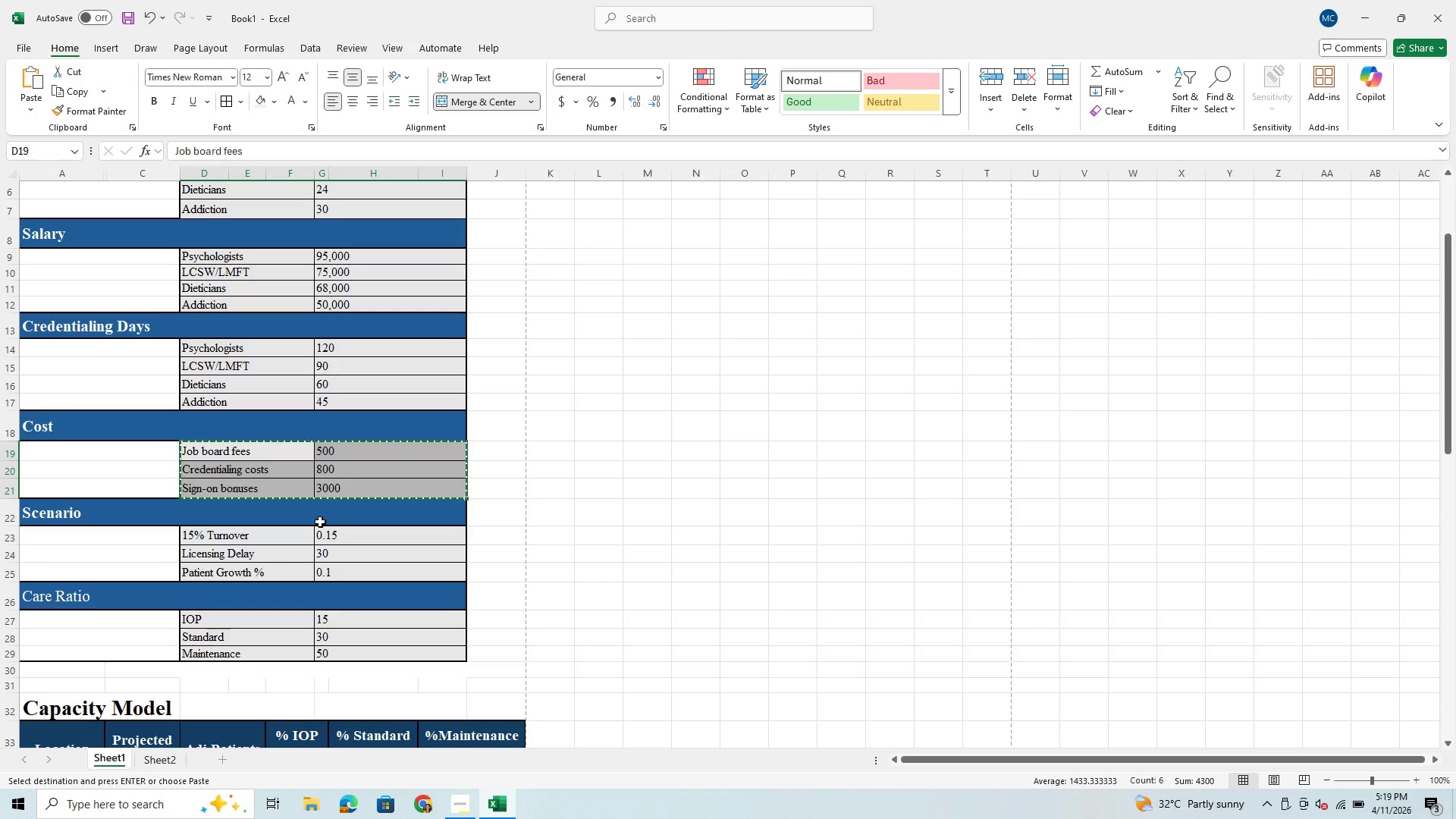 
hold_key(key=C, duration=0.33)
 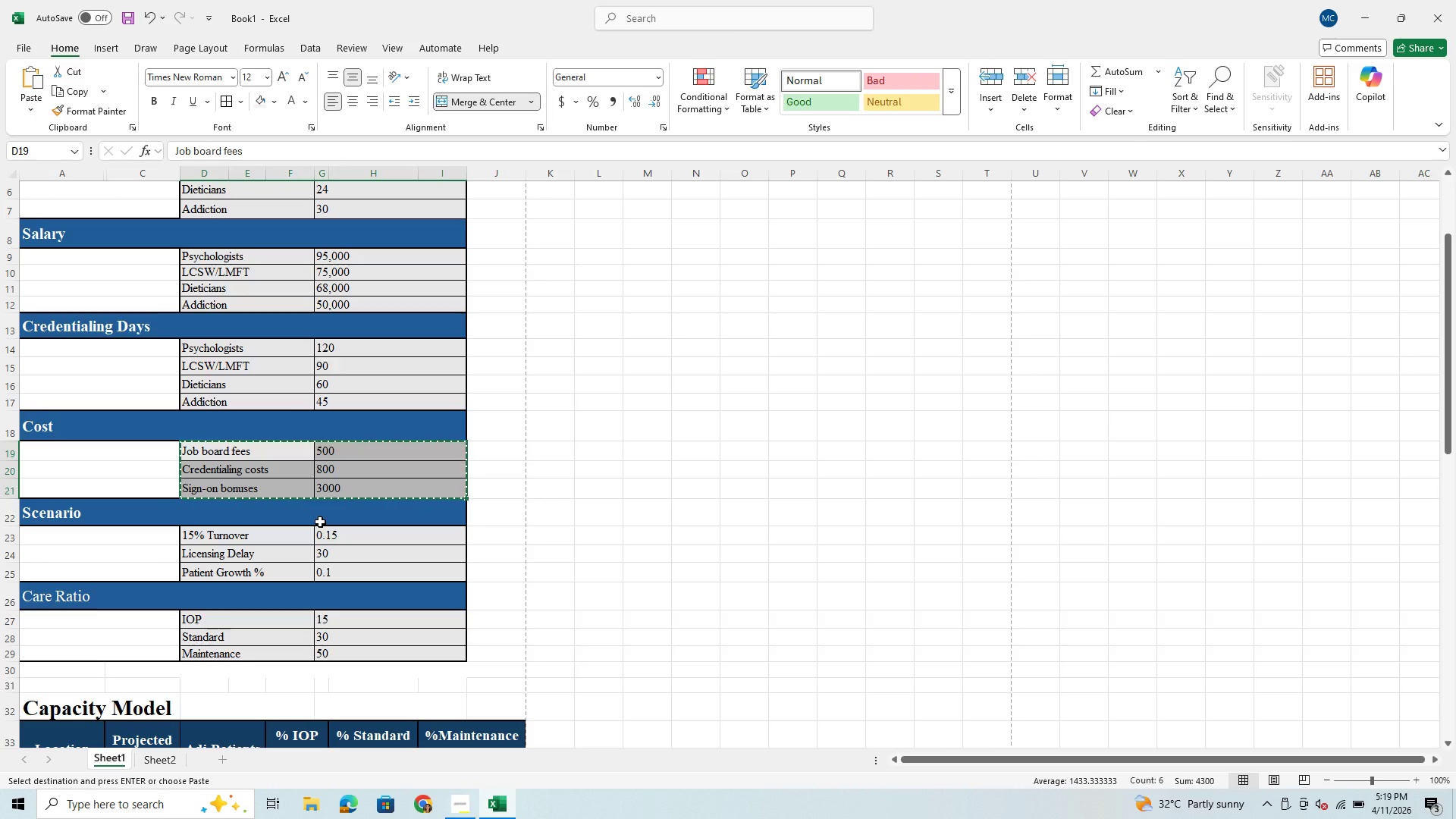 
scroll: coordinate [315, 521], scroll_direction: down, amount: 24.0
 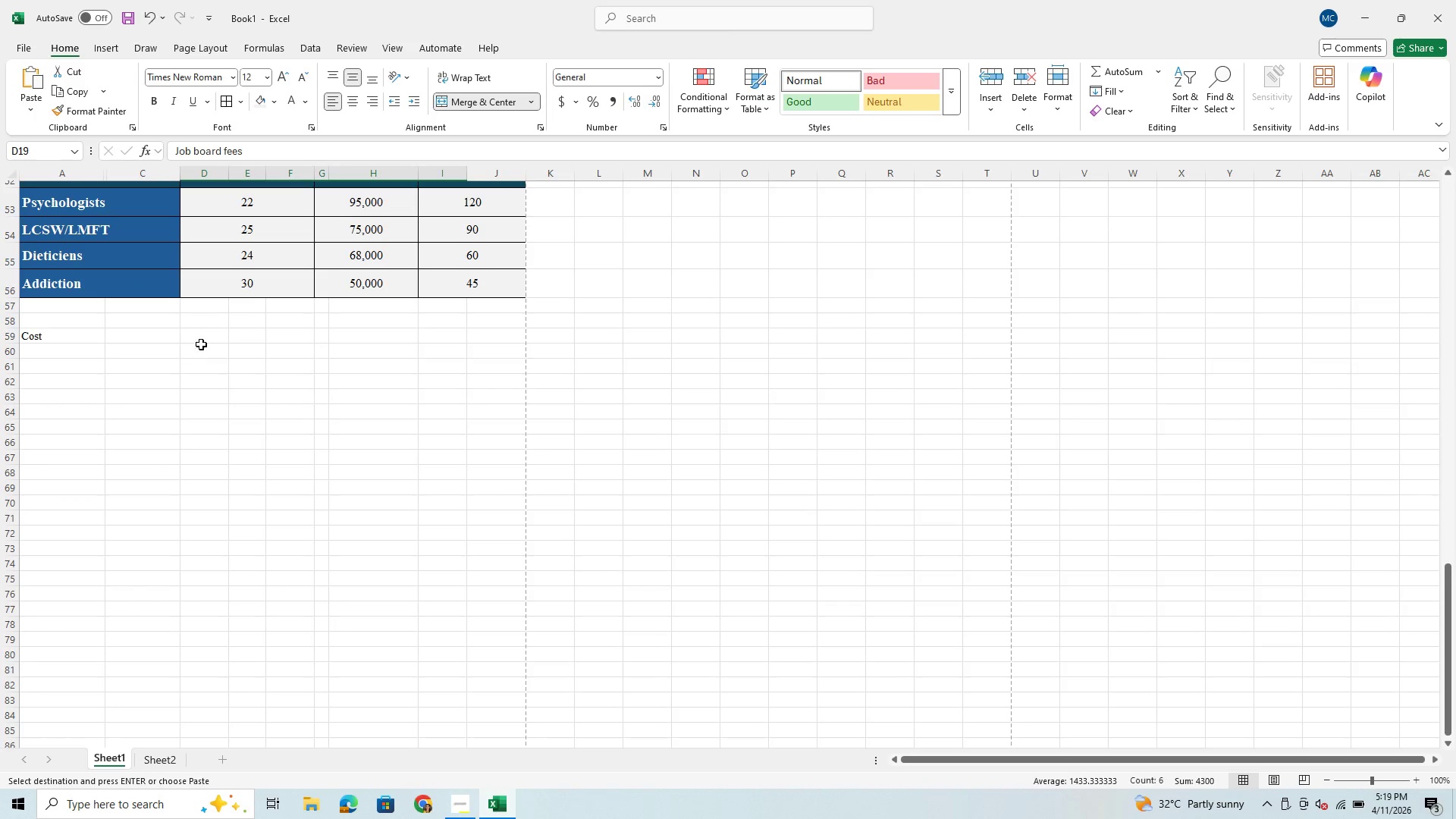 
left_click([824, 403])
 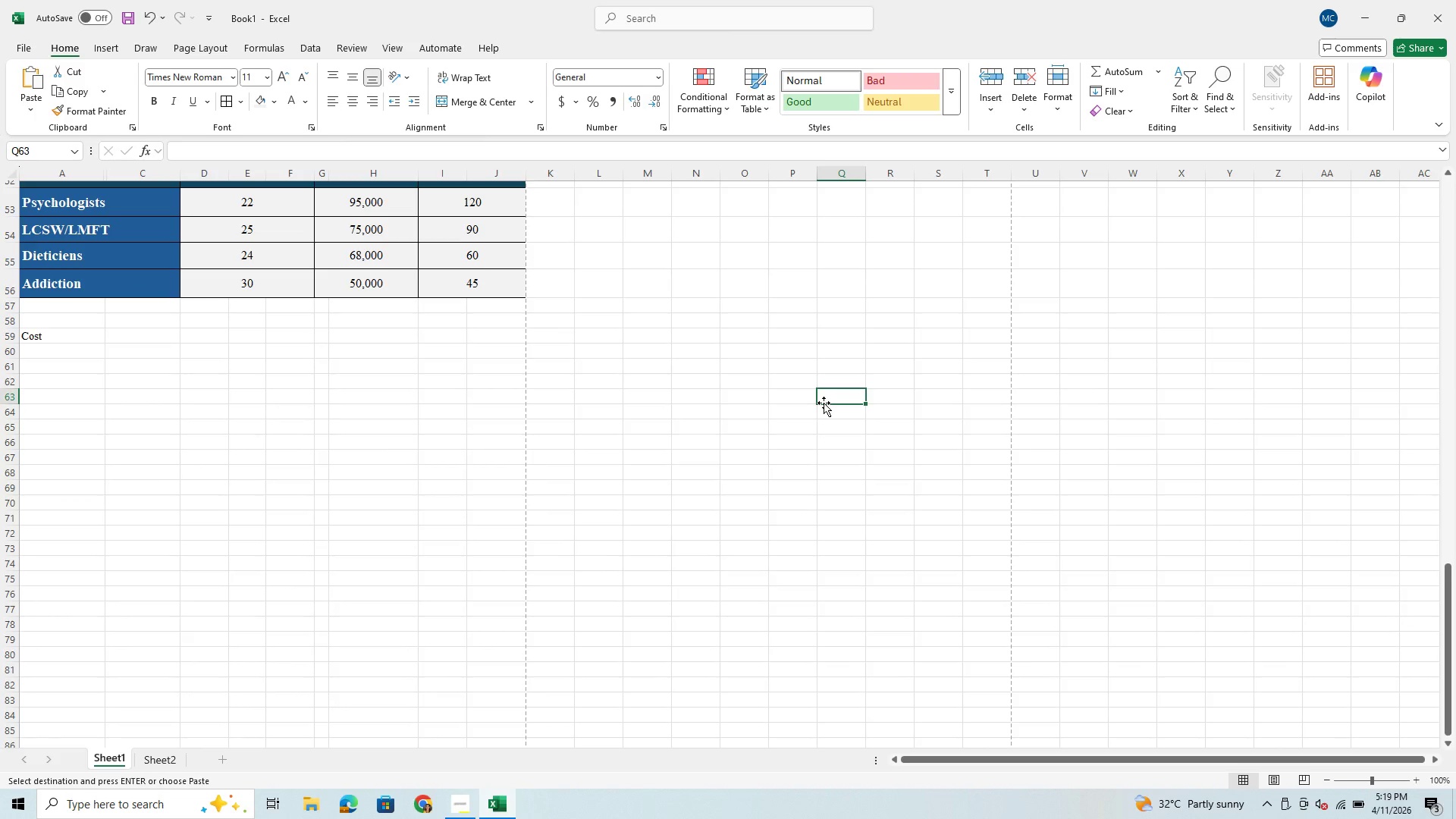 
hold_key(key=ControlLeft, duration=0.67)
 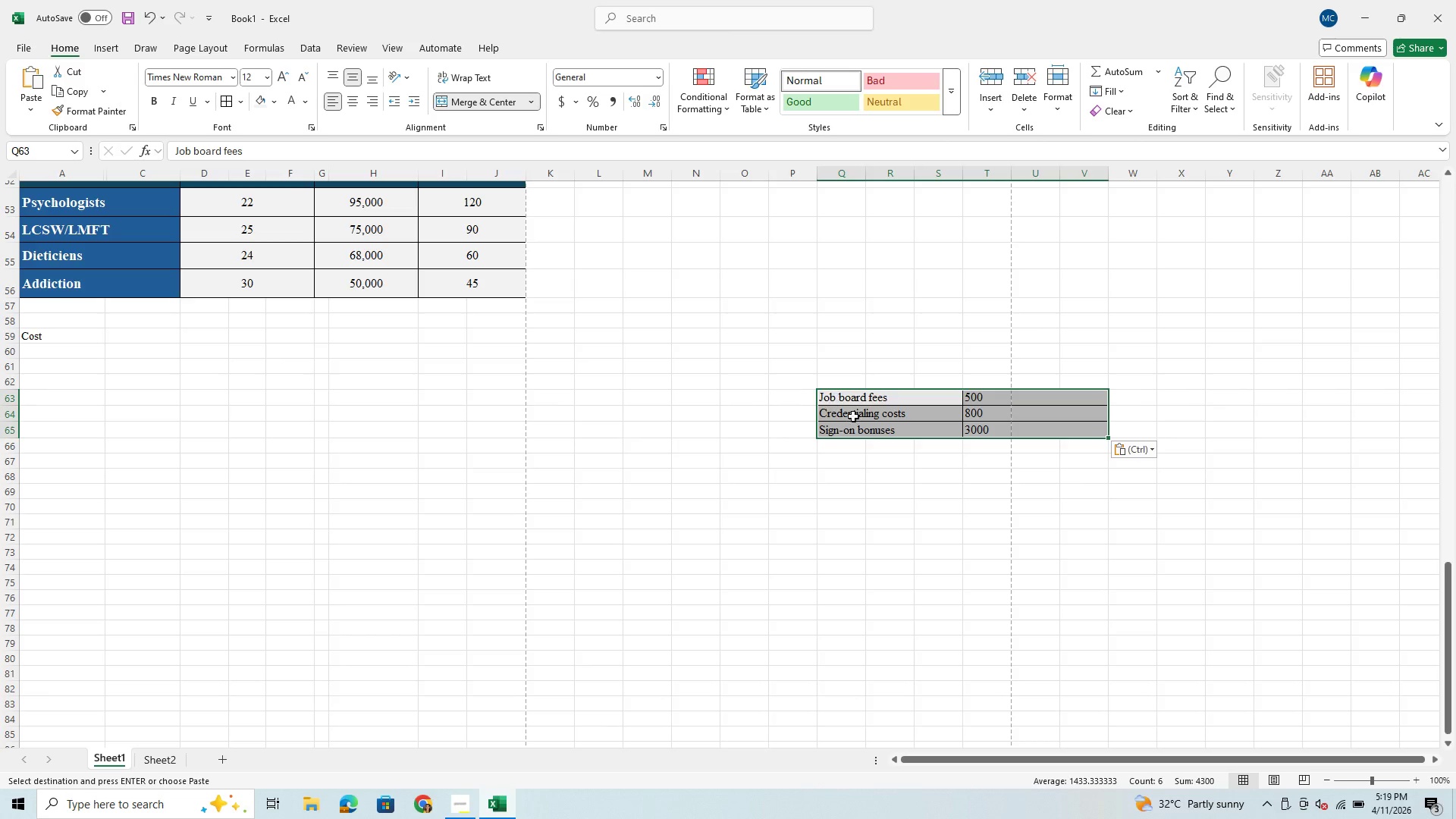 
hold_key(key=V, duration=0.34)
 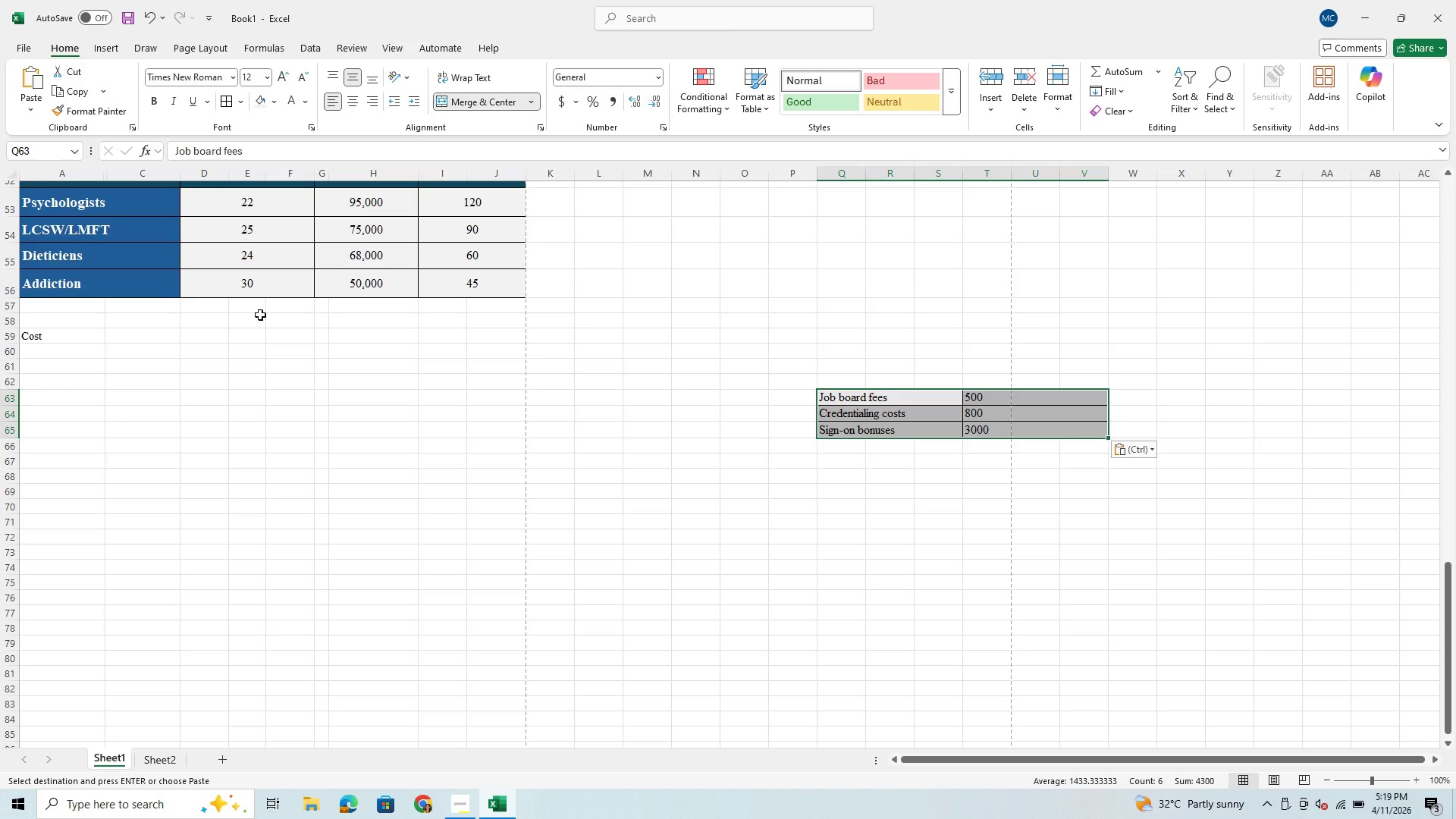 
wait(17.42)
 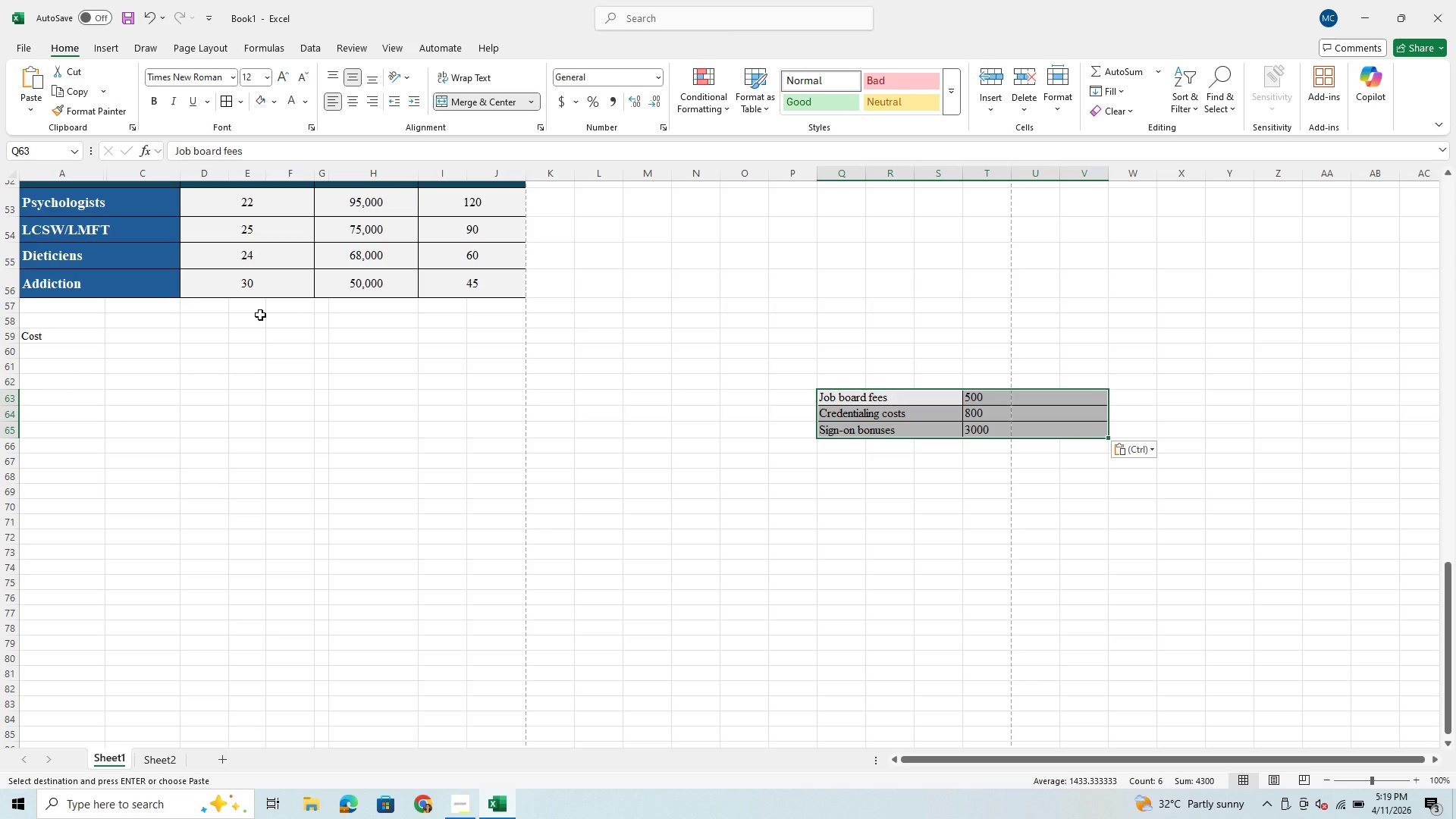 
scroll: coordinate [218, 362], scroll_direction: none, amount: 0.0
 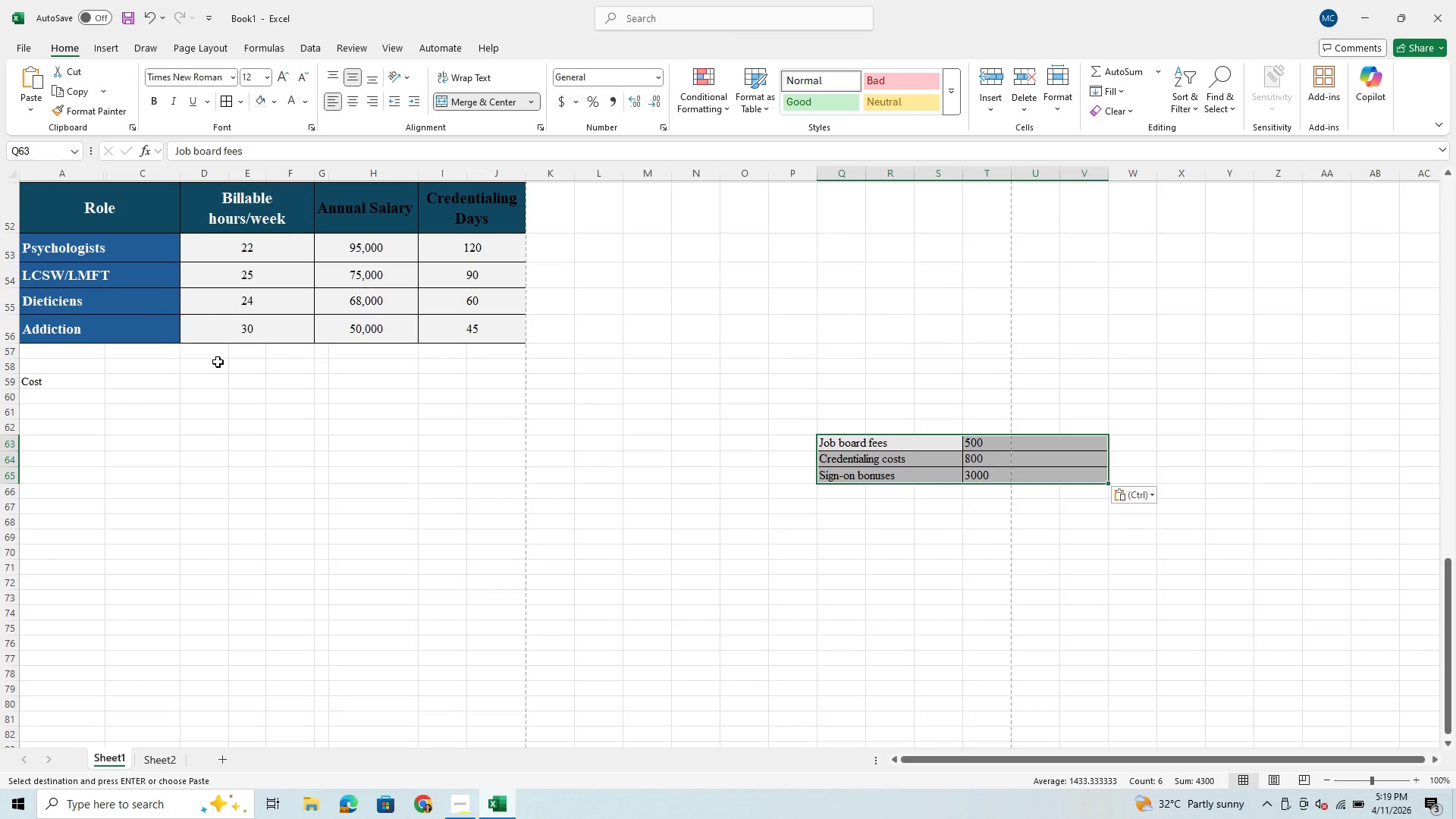 
scroll: coordinate [218, 362], scroll_direction: up, amount: 1.0
 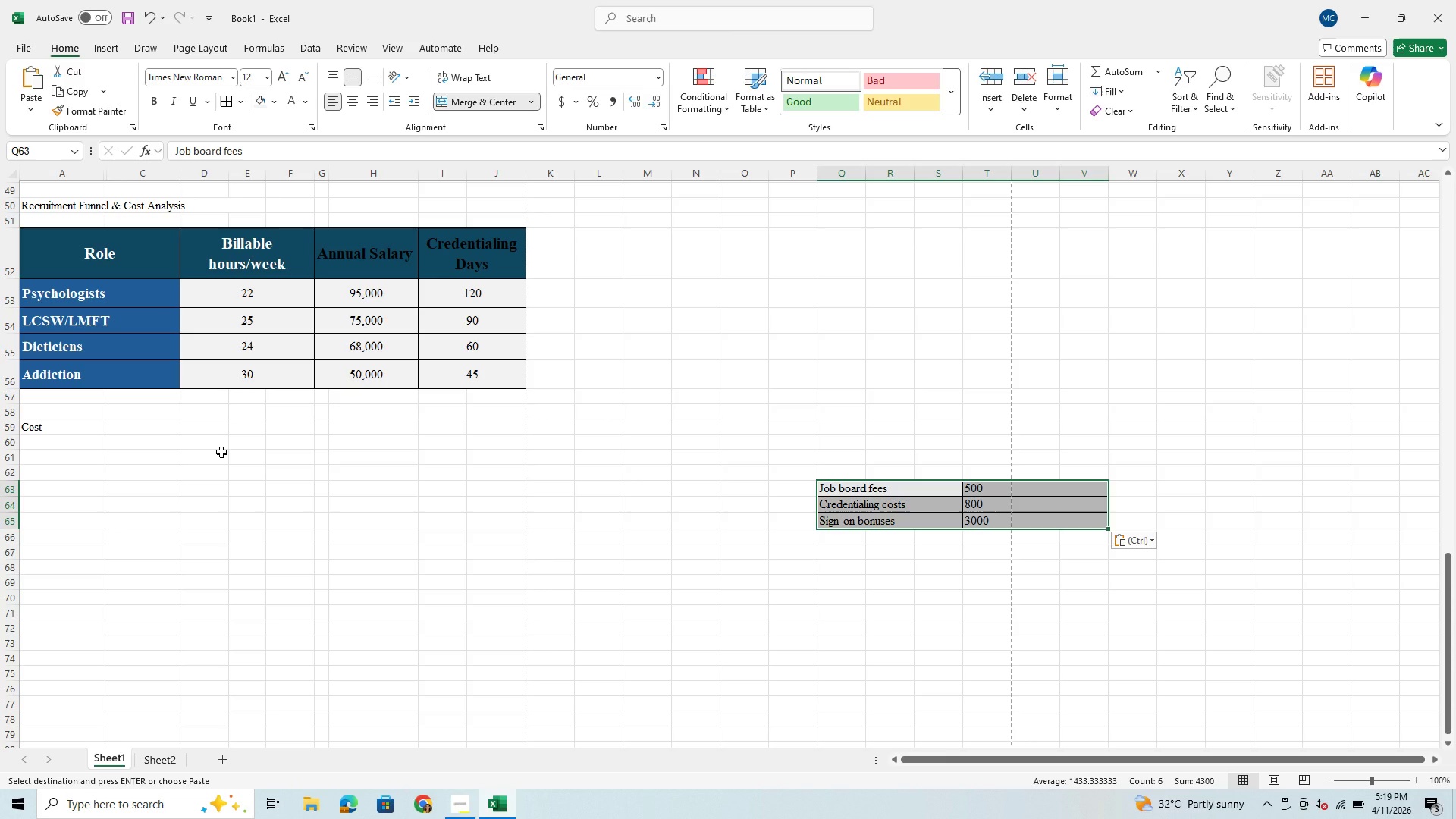 
left_click([221, 452])
 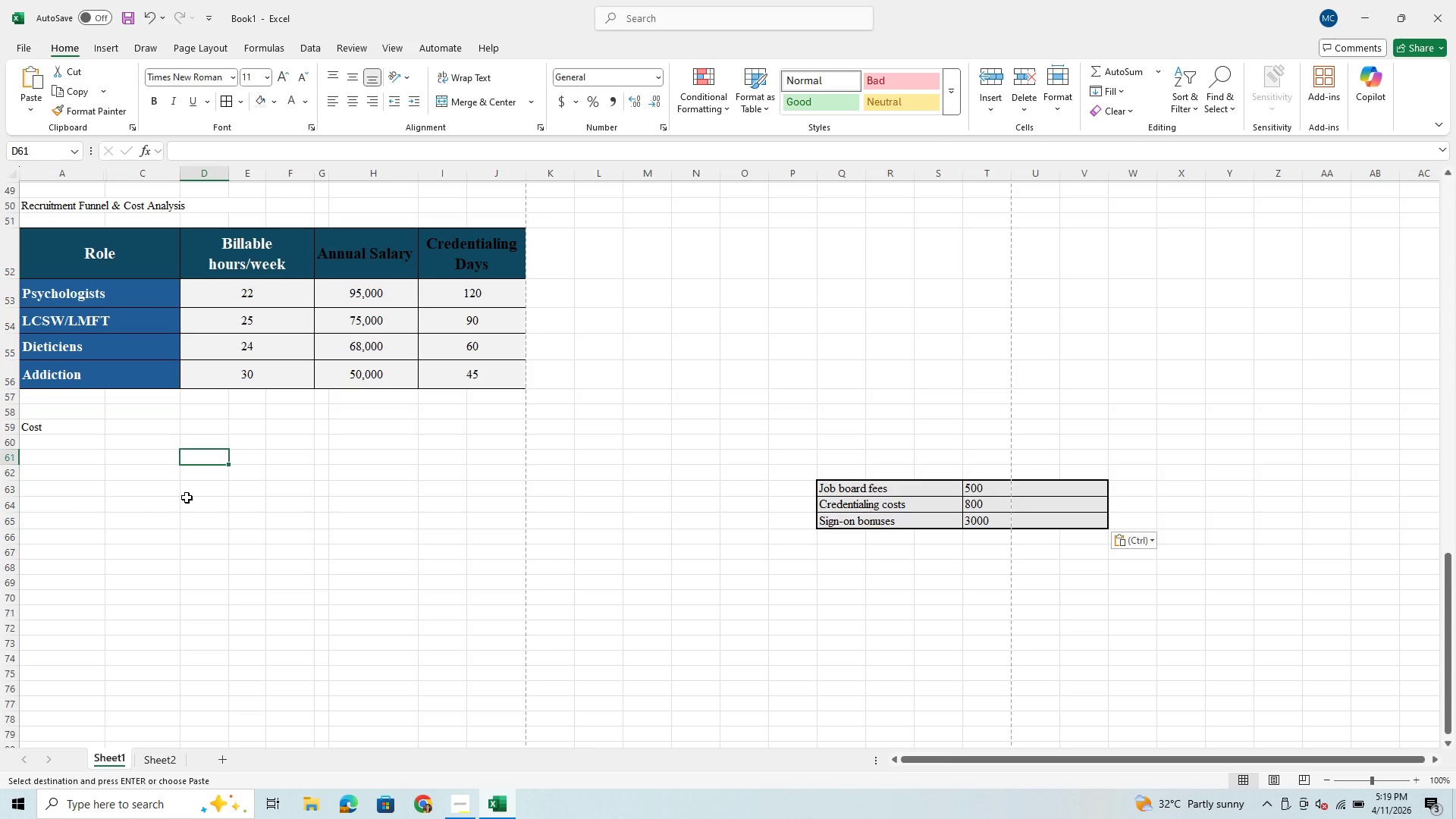 
left_click([190, 480])
 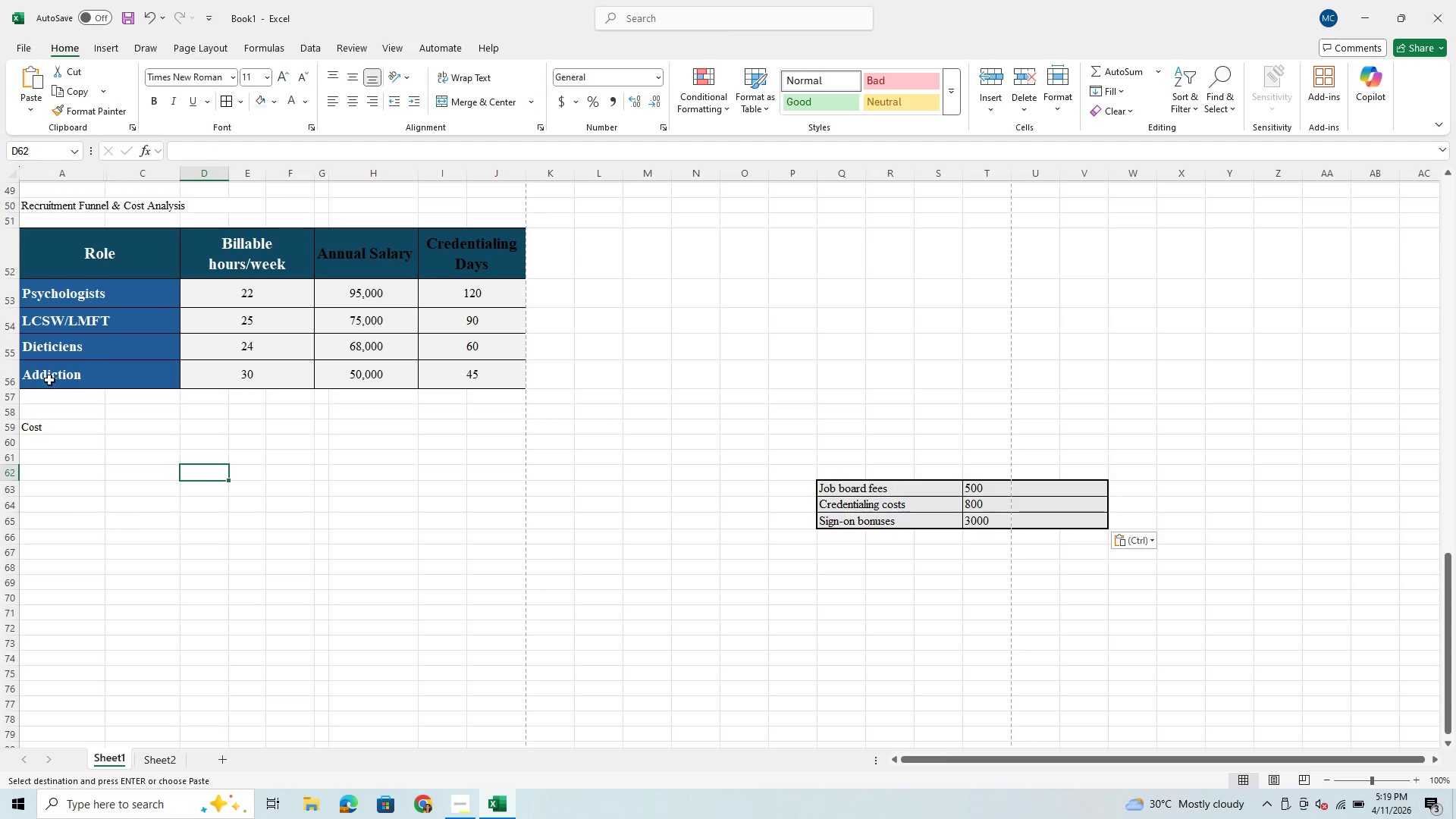 
left_click([12, 373])
 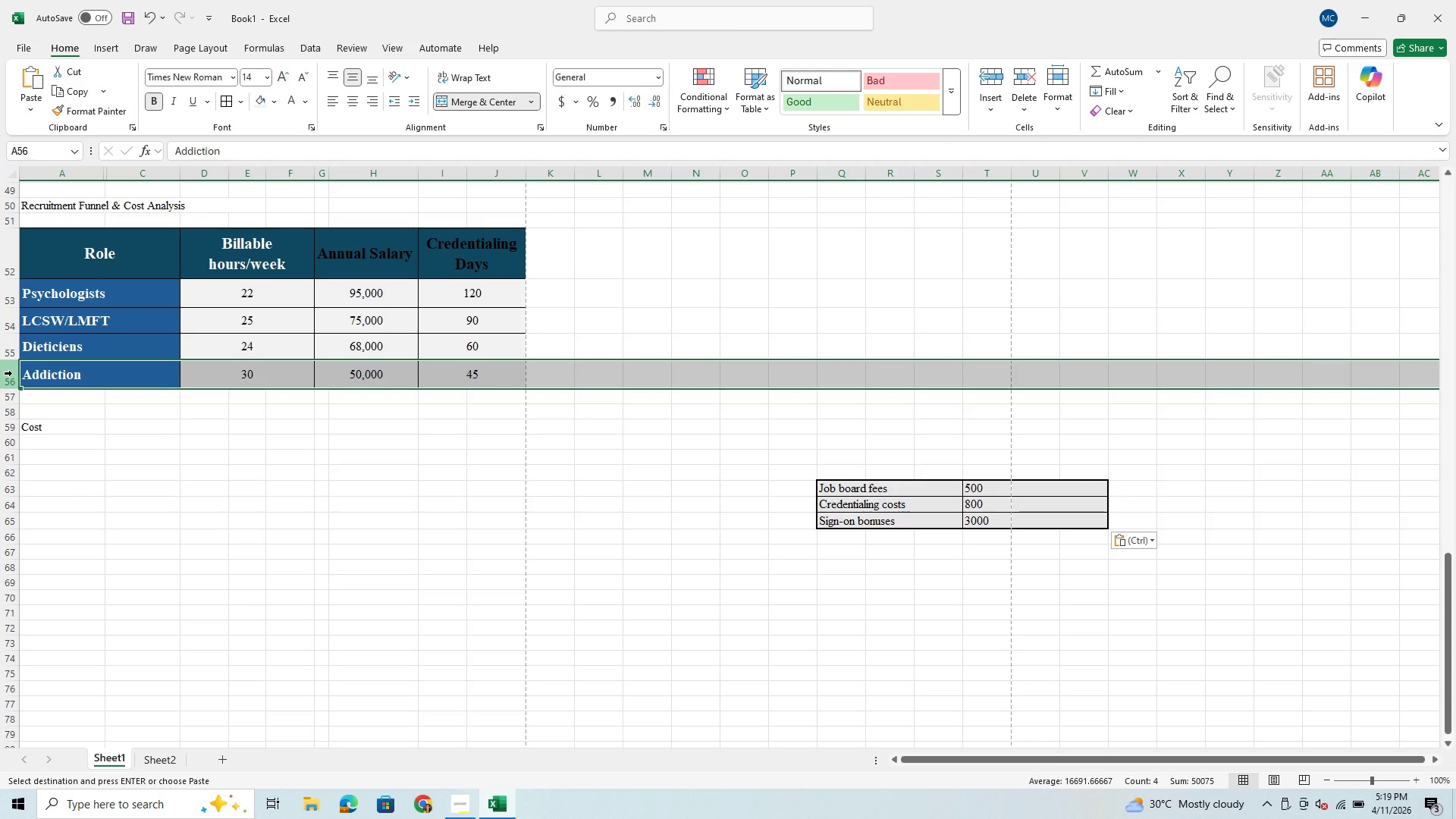 
key(Control+C)
 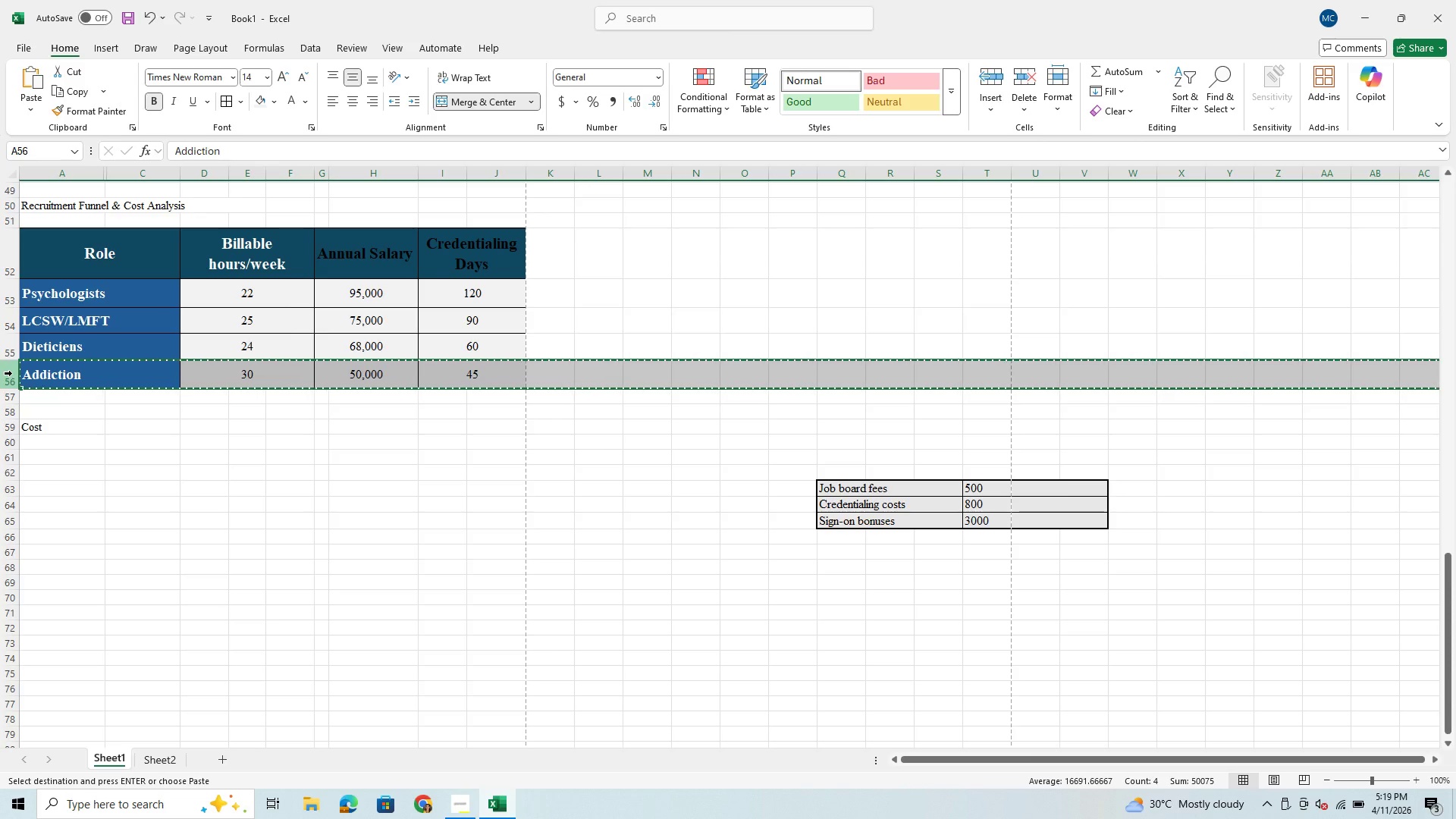 
hold_key(key=V, duration=0.33)
 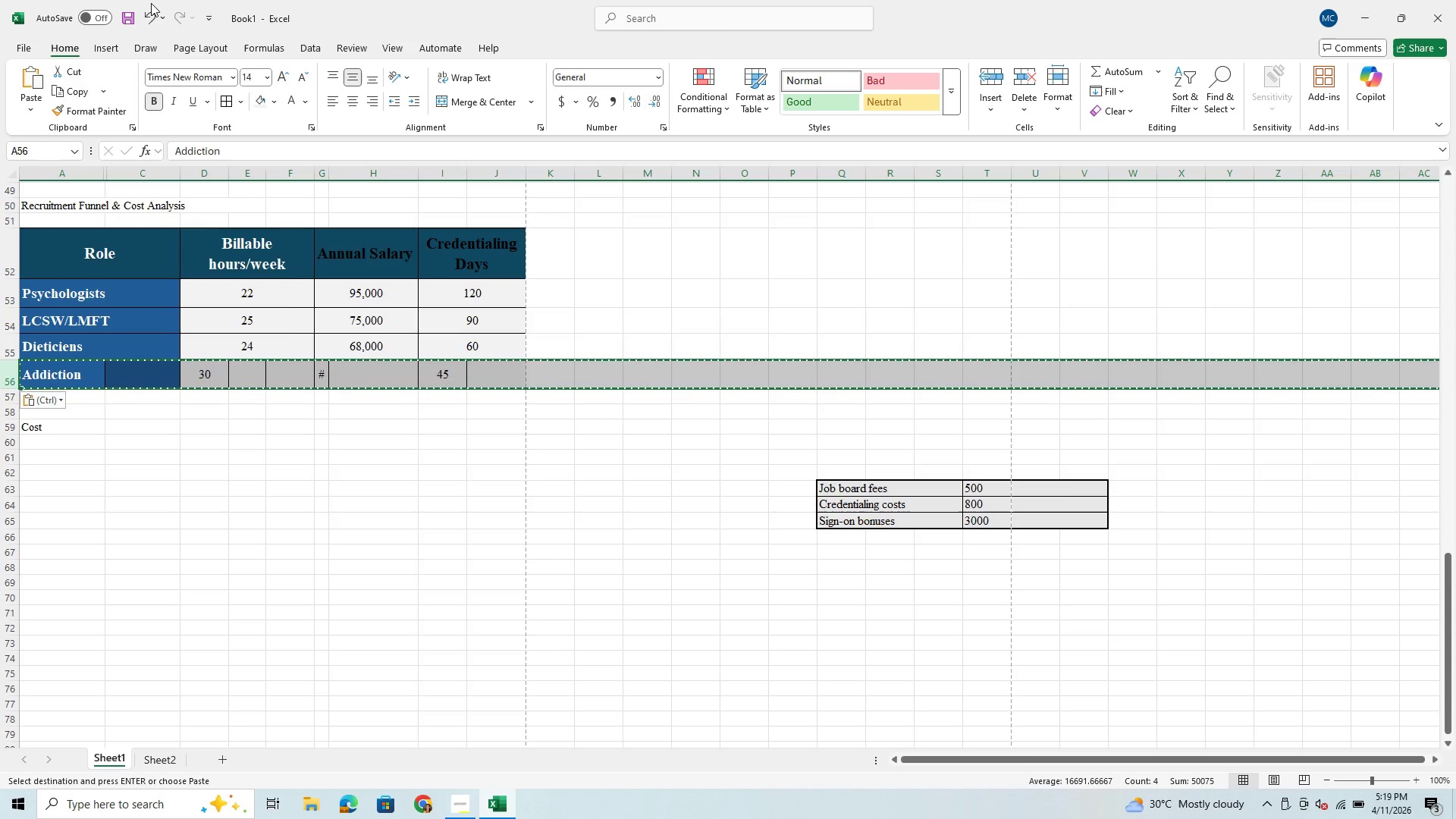 
left_click([150, 19])
 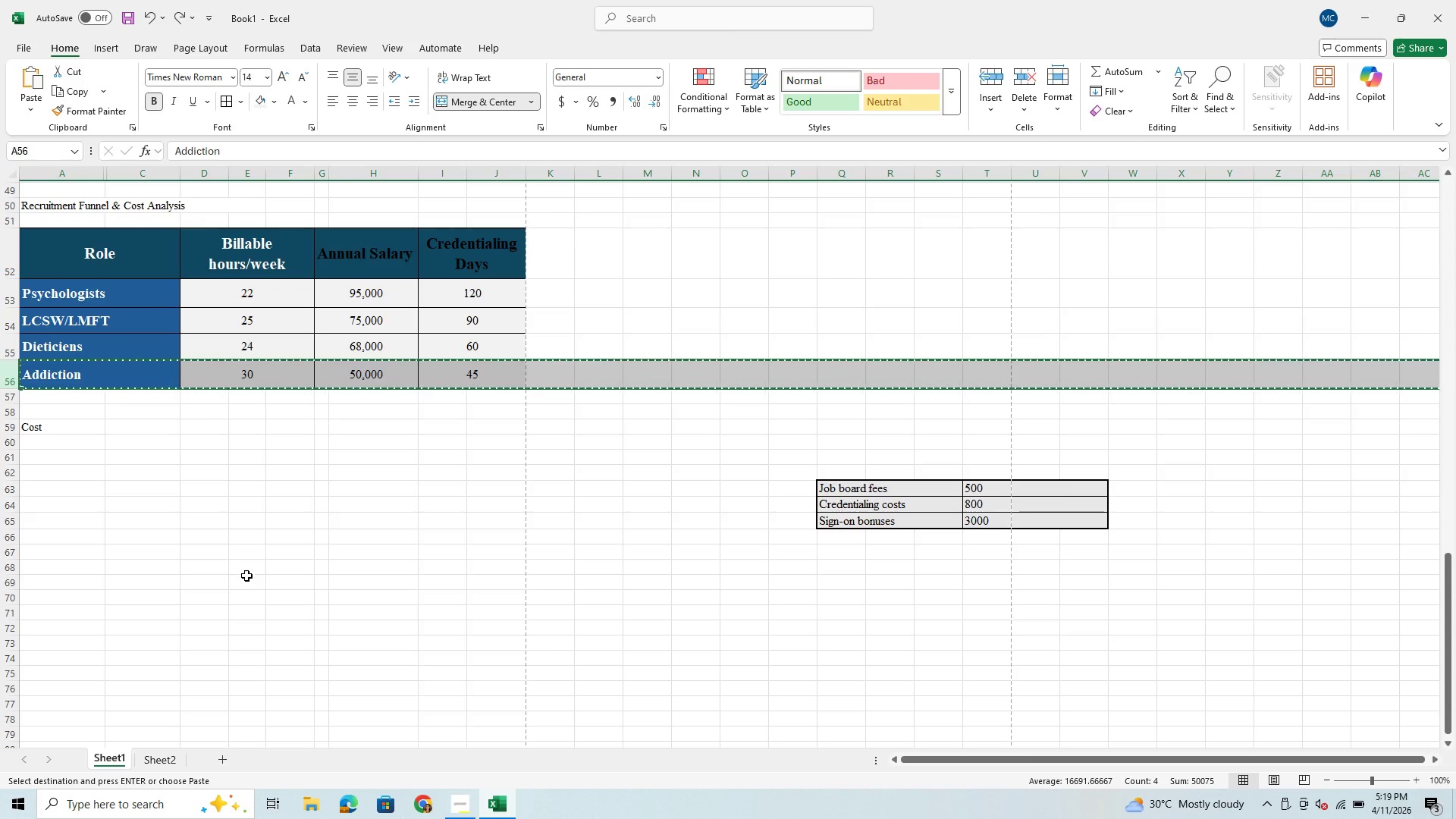 
left_click([249, 554])
 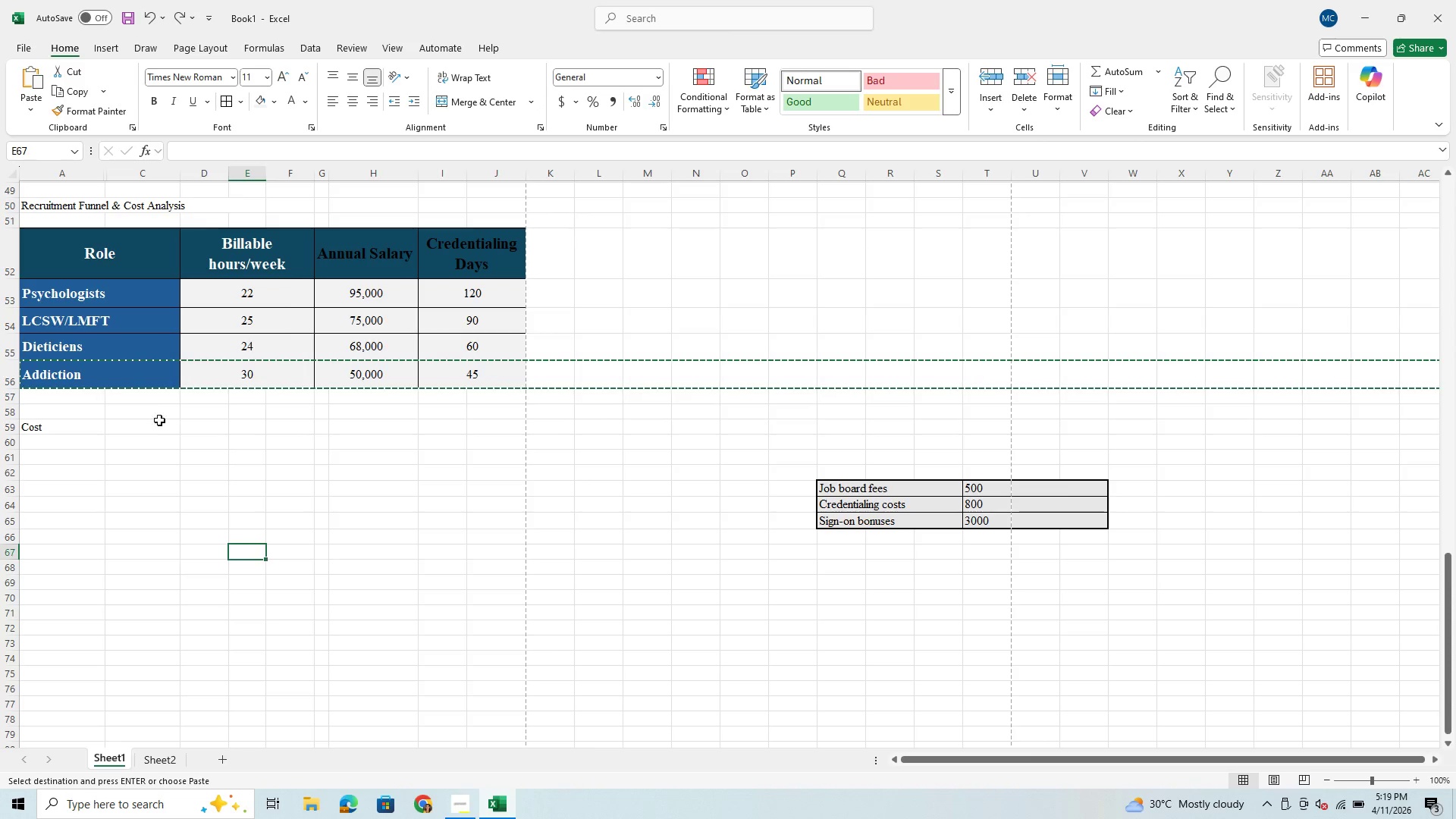 
left_click([155, 413])
 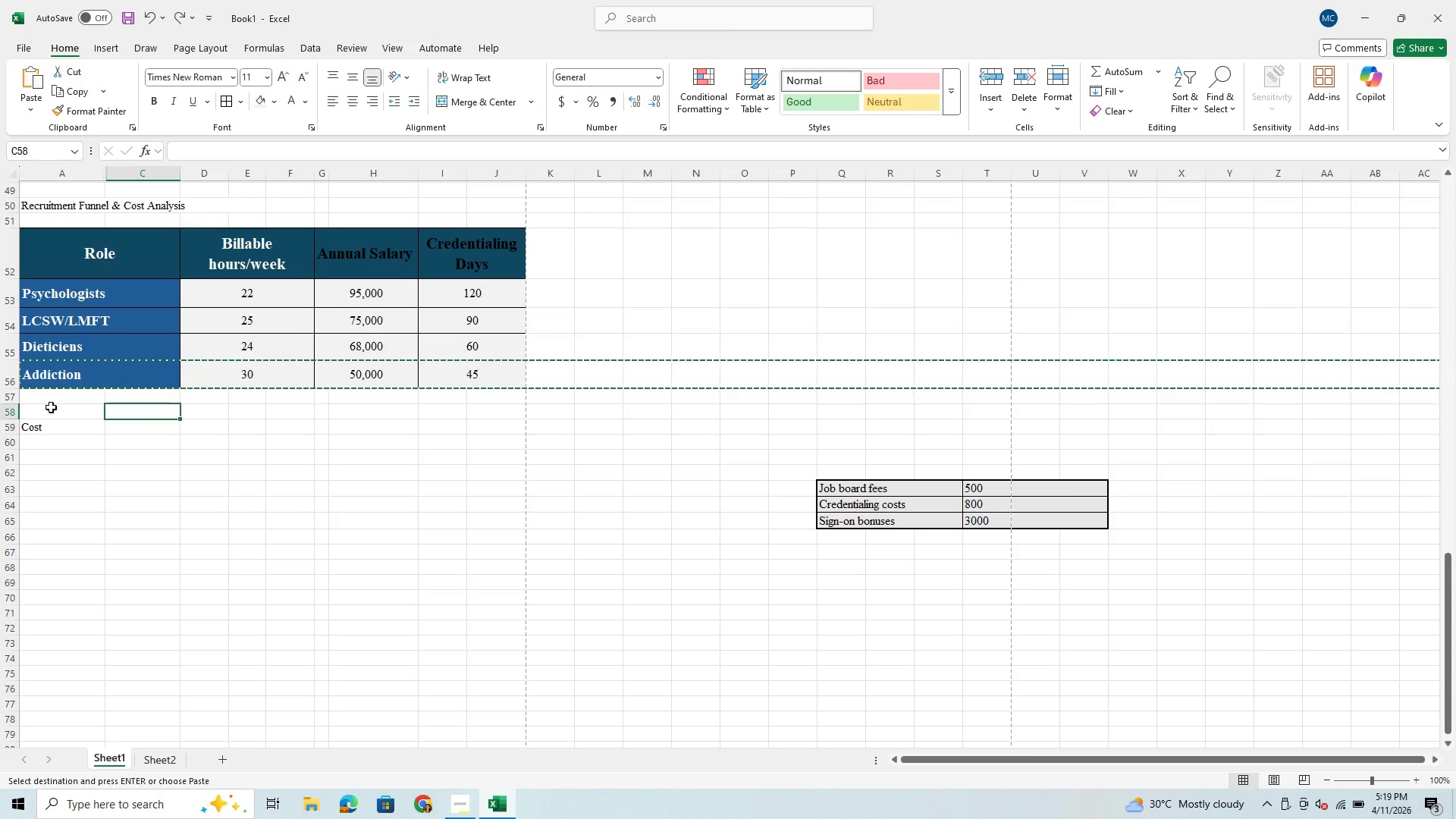 
left_click([103, 391])
 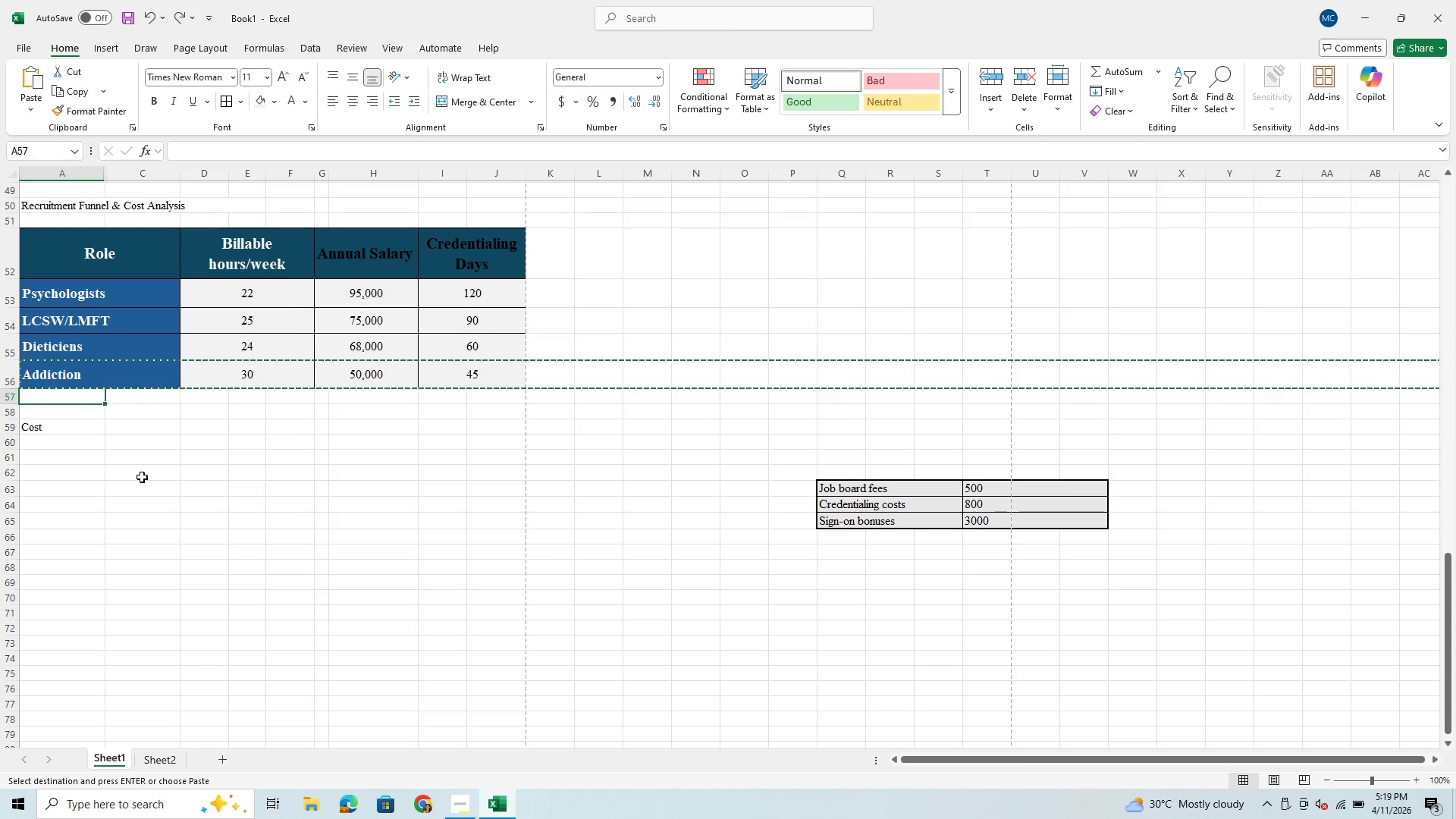 
left_click([158, 514])
 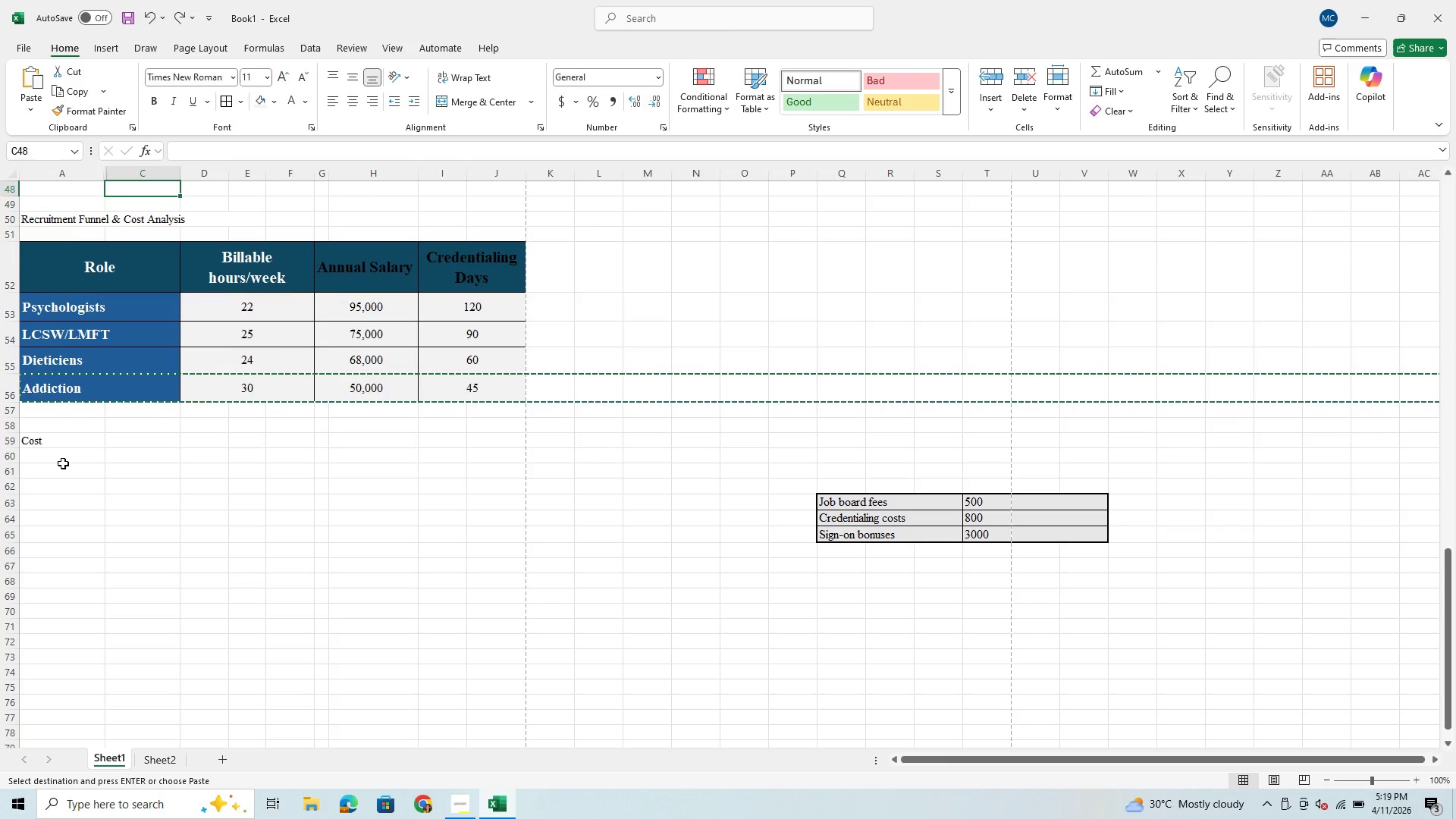 
left_click([33, 444])
 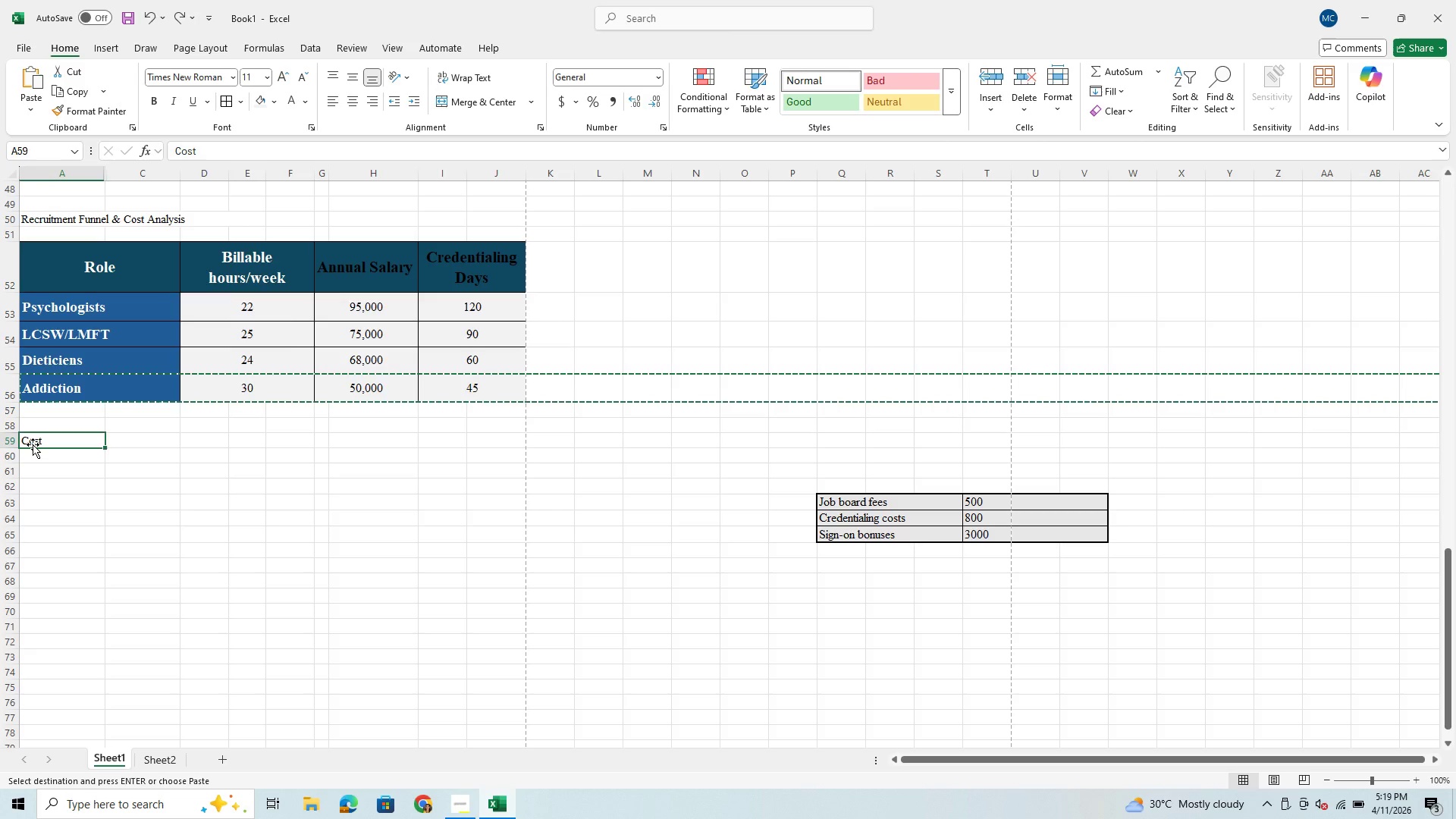 
key(Backspace)
 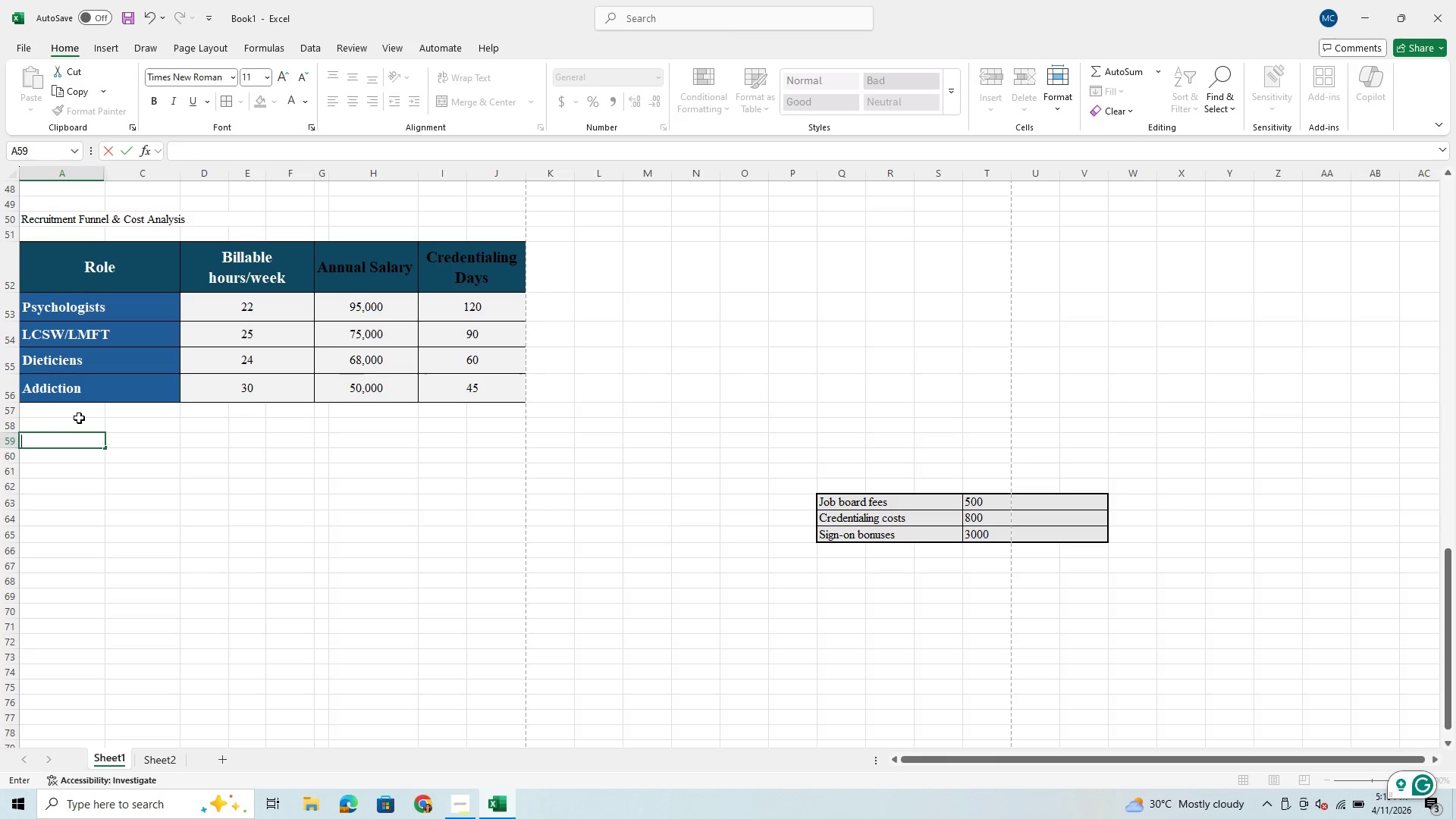 
left_click([79, 418])
 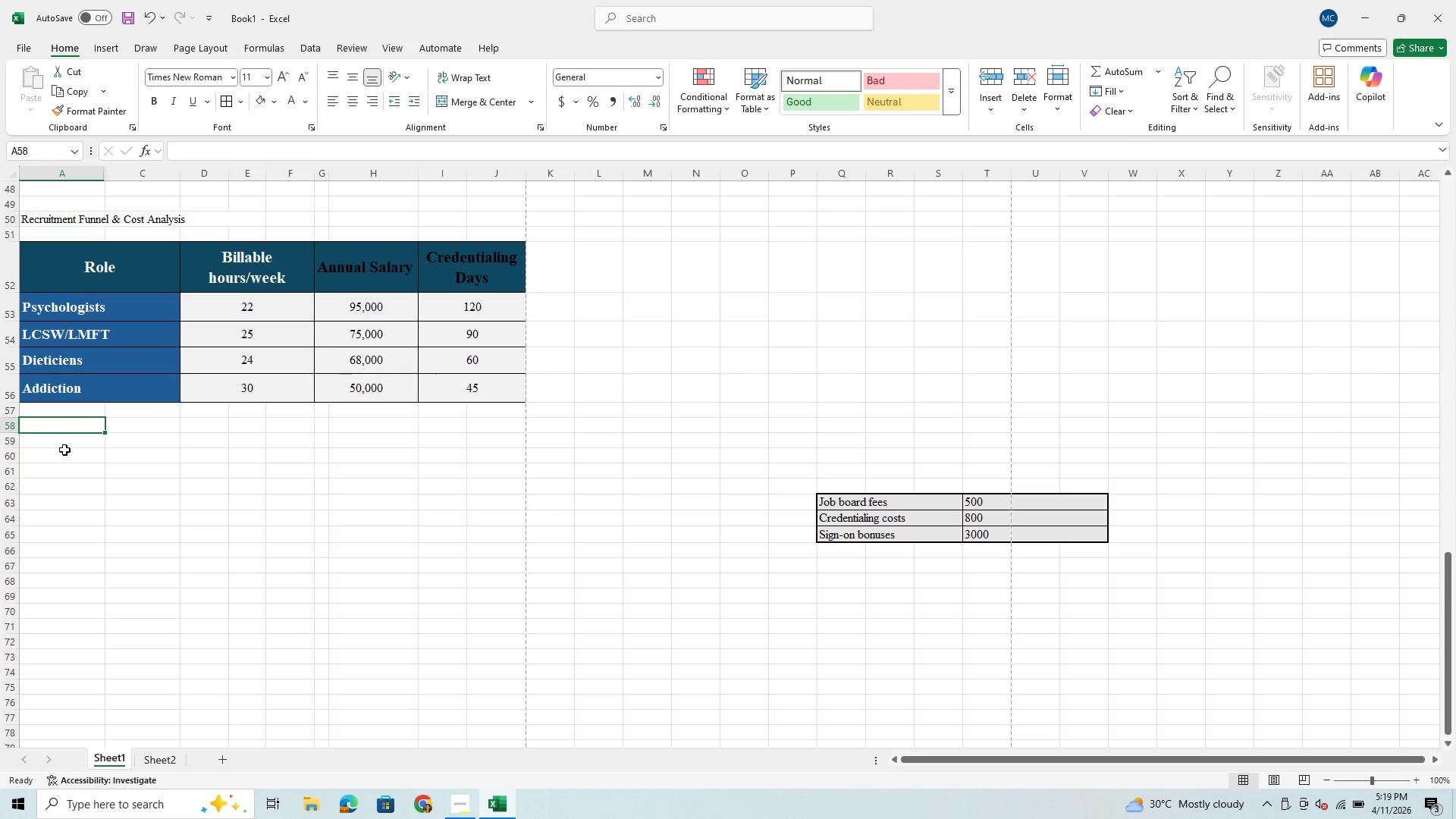 
left_click([62, 457])
 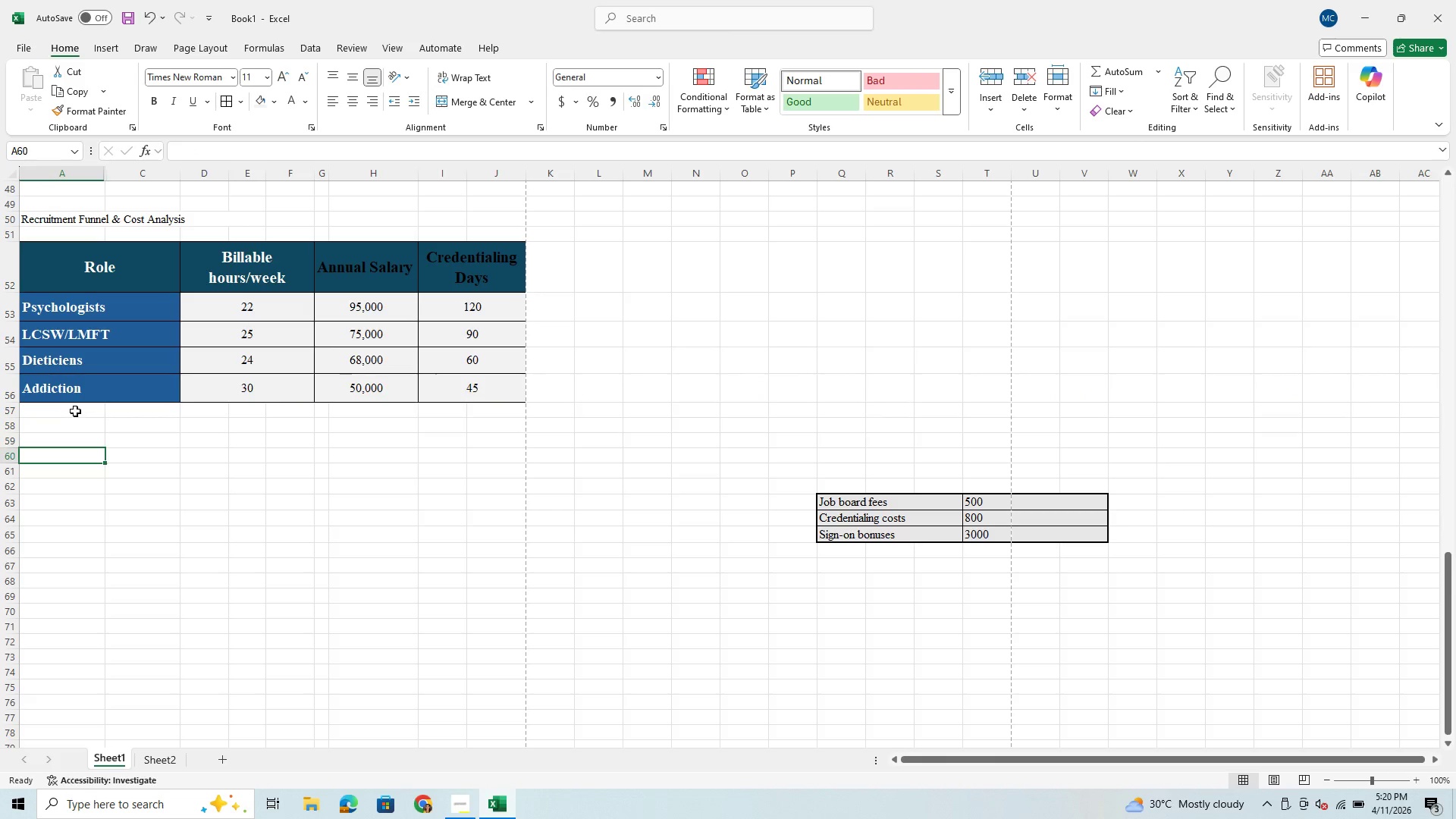 
left_click_drag(start_coordinate=[75, 411], to_coordinate=[139, 690])
 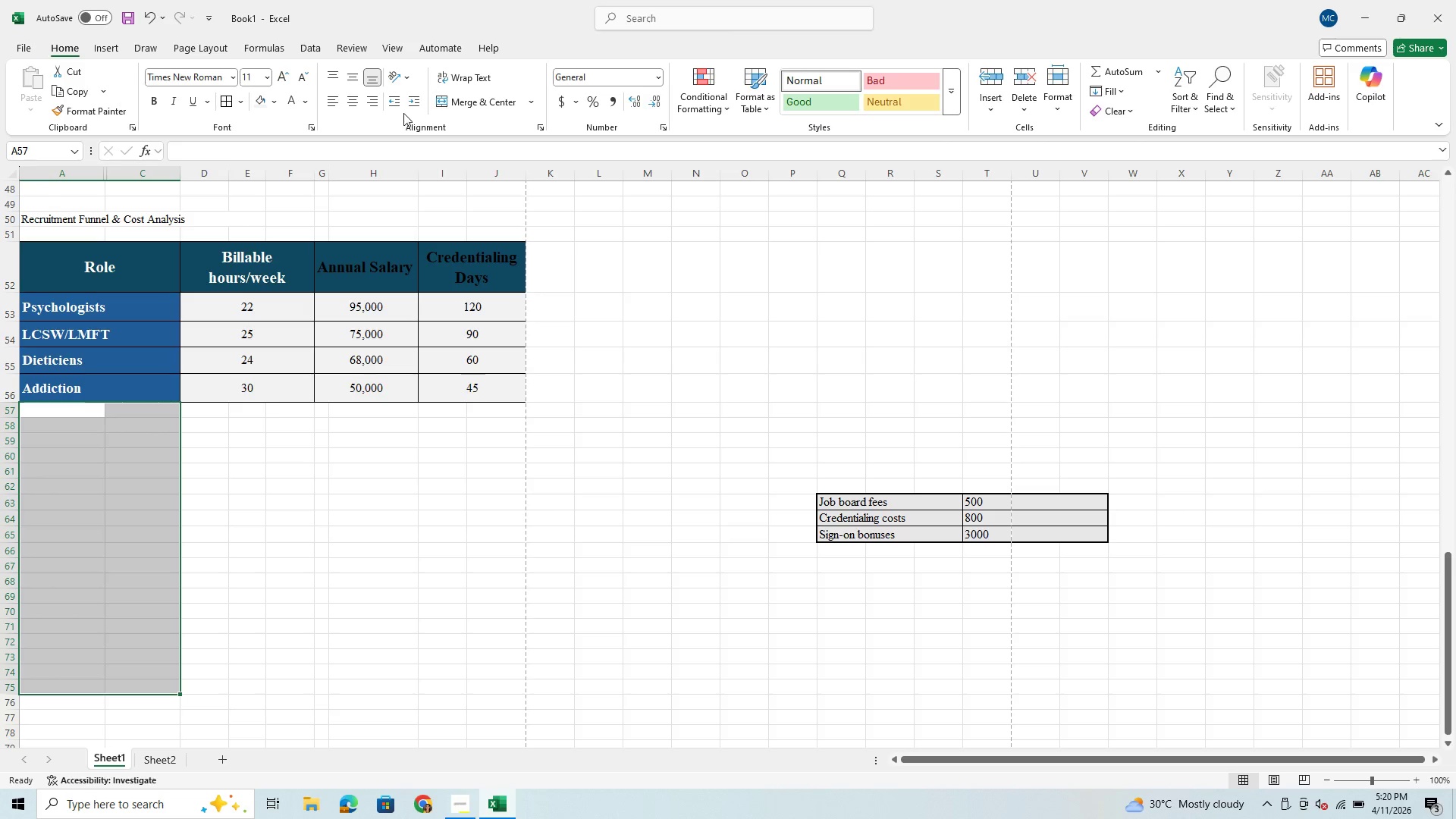 
wait(8.08)
 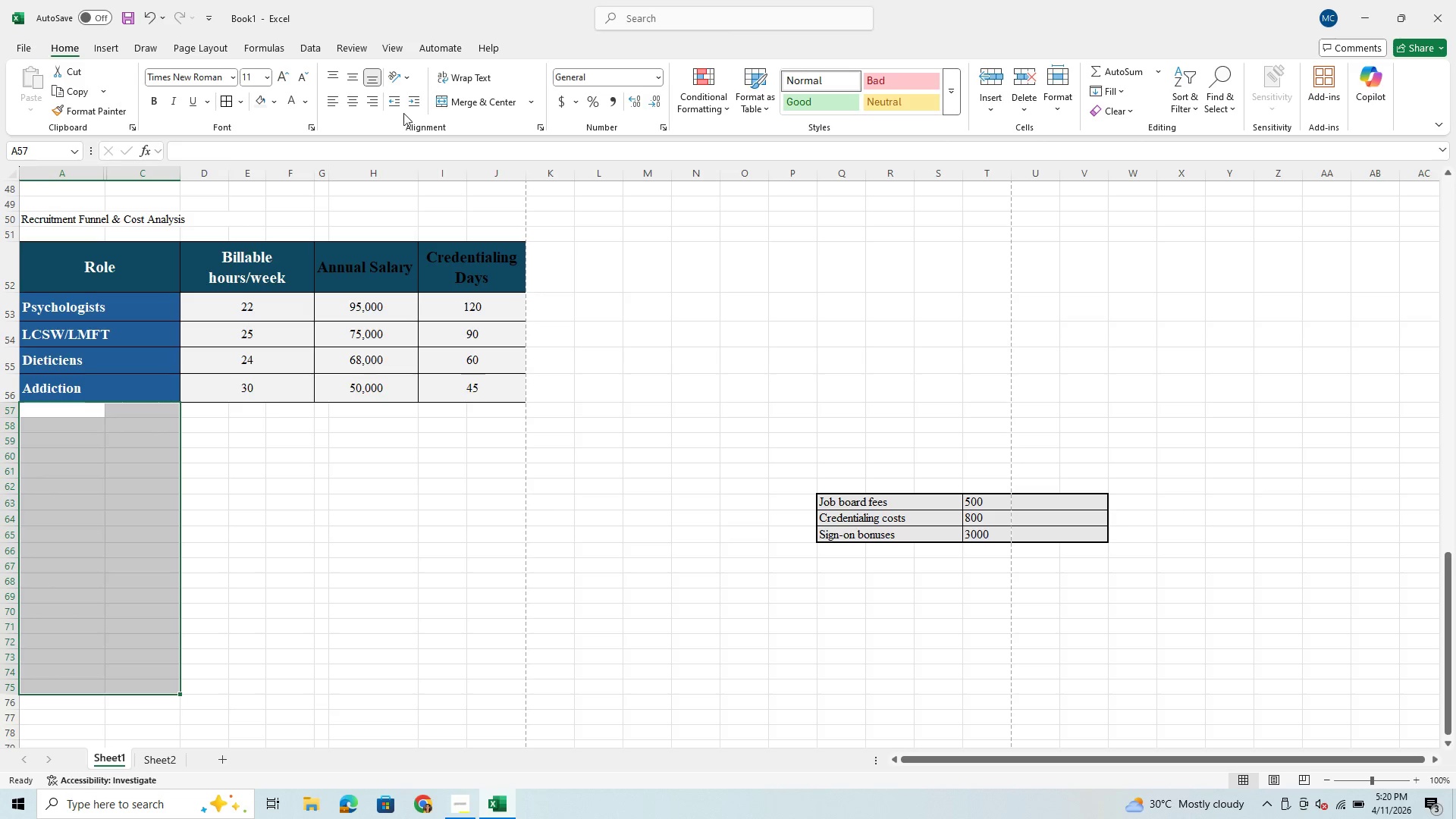 
left_click([529, 104])
 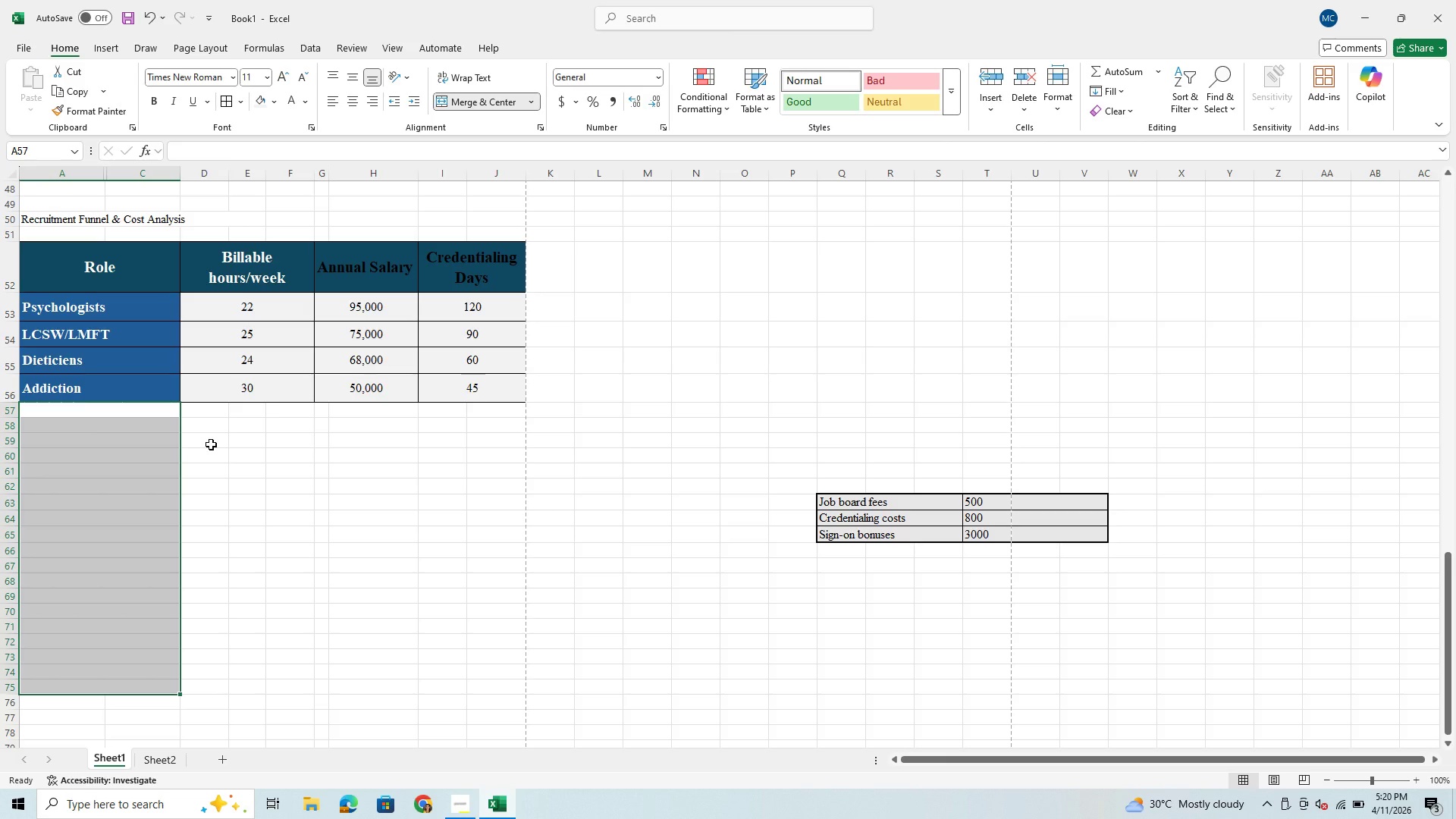 
wait(26.31)
 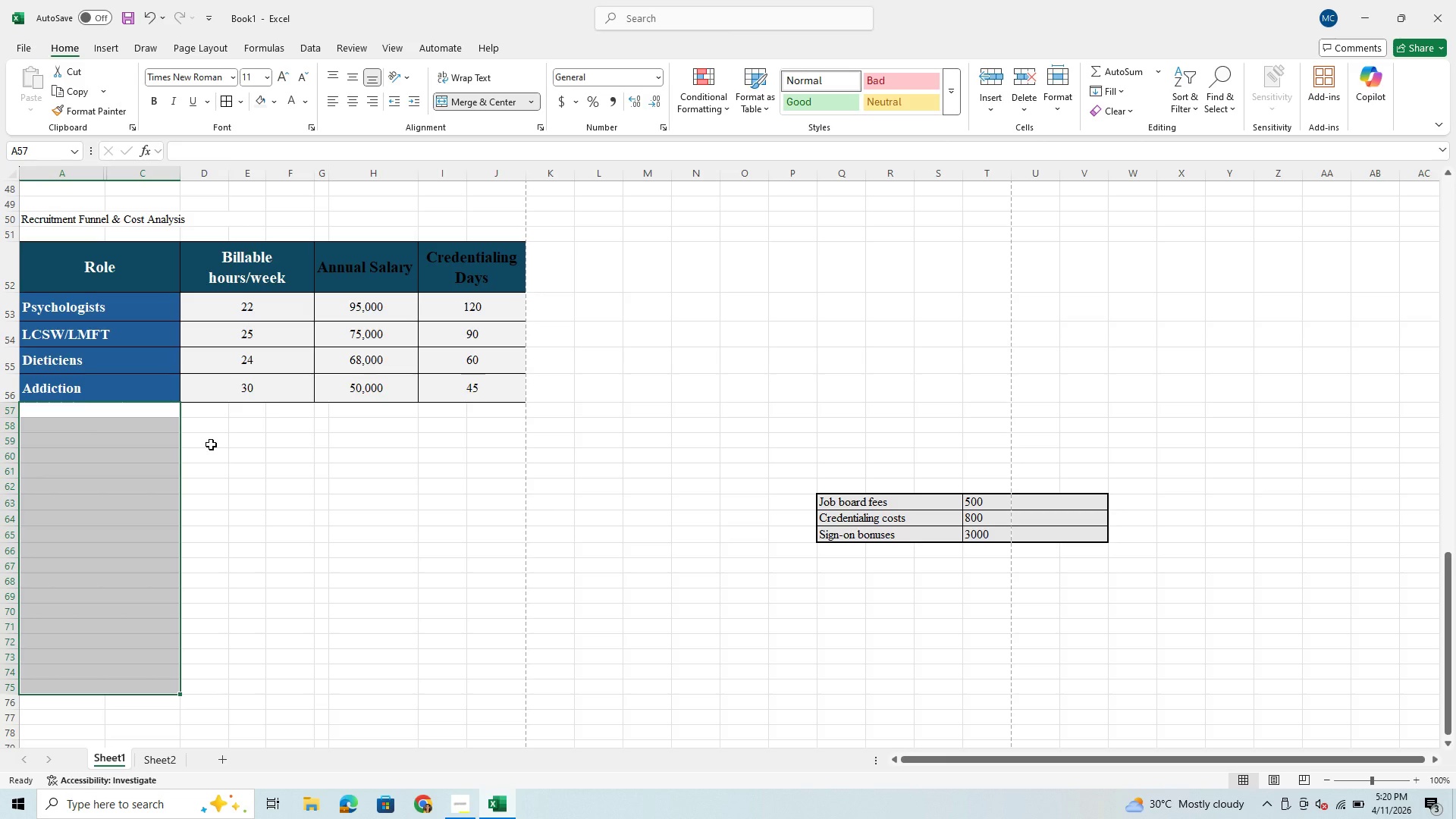 
left_click([218, 413])
 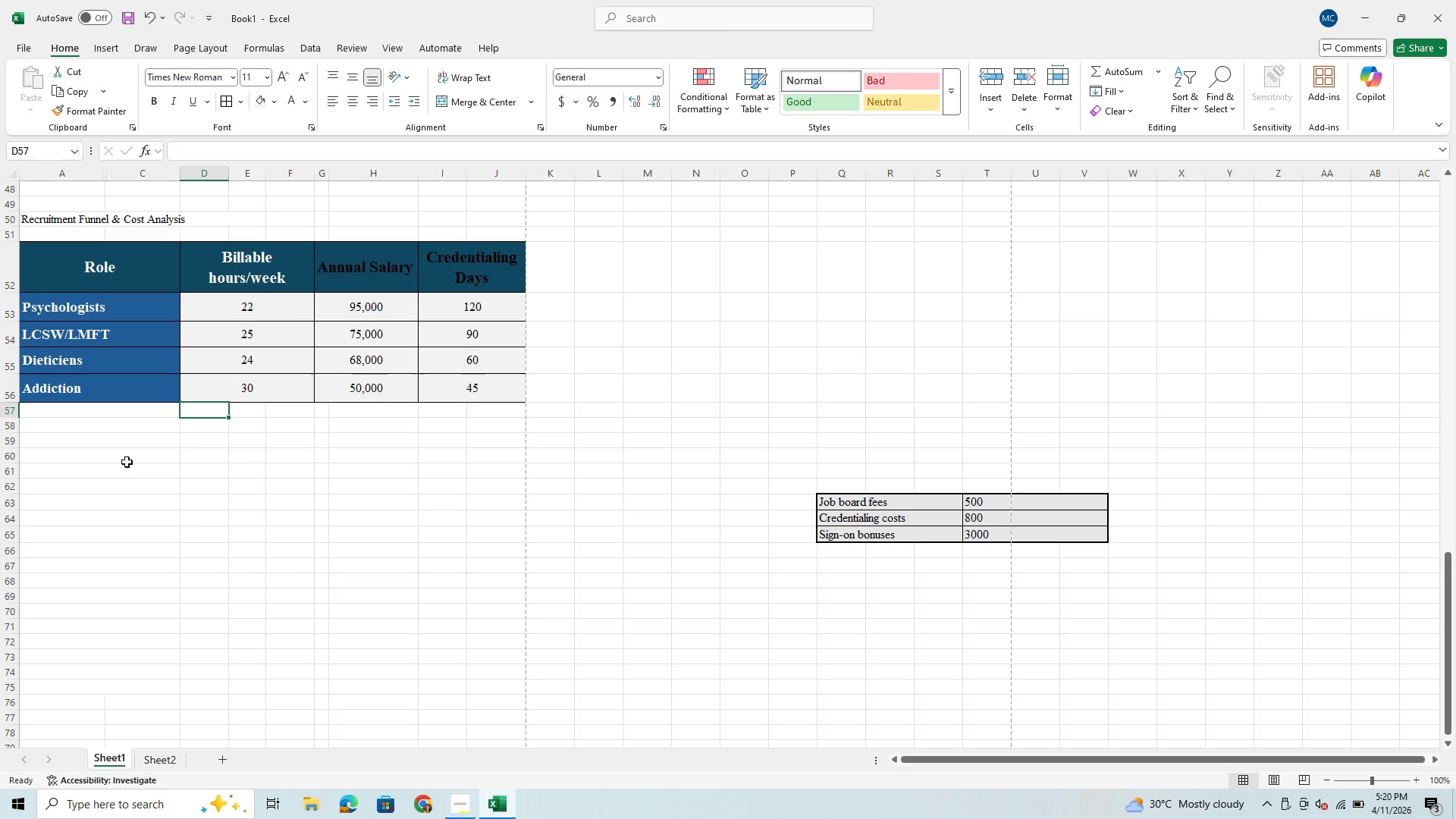 
wait(5.16)
 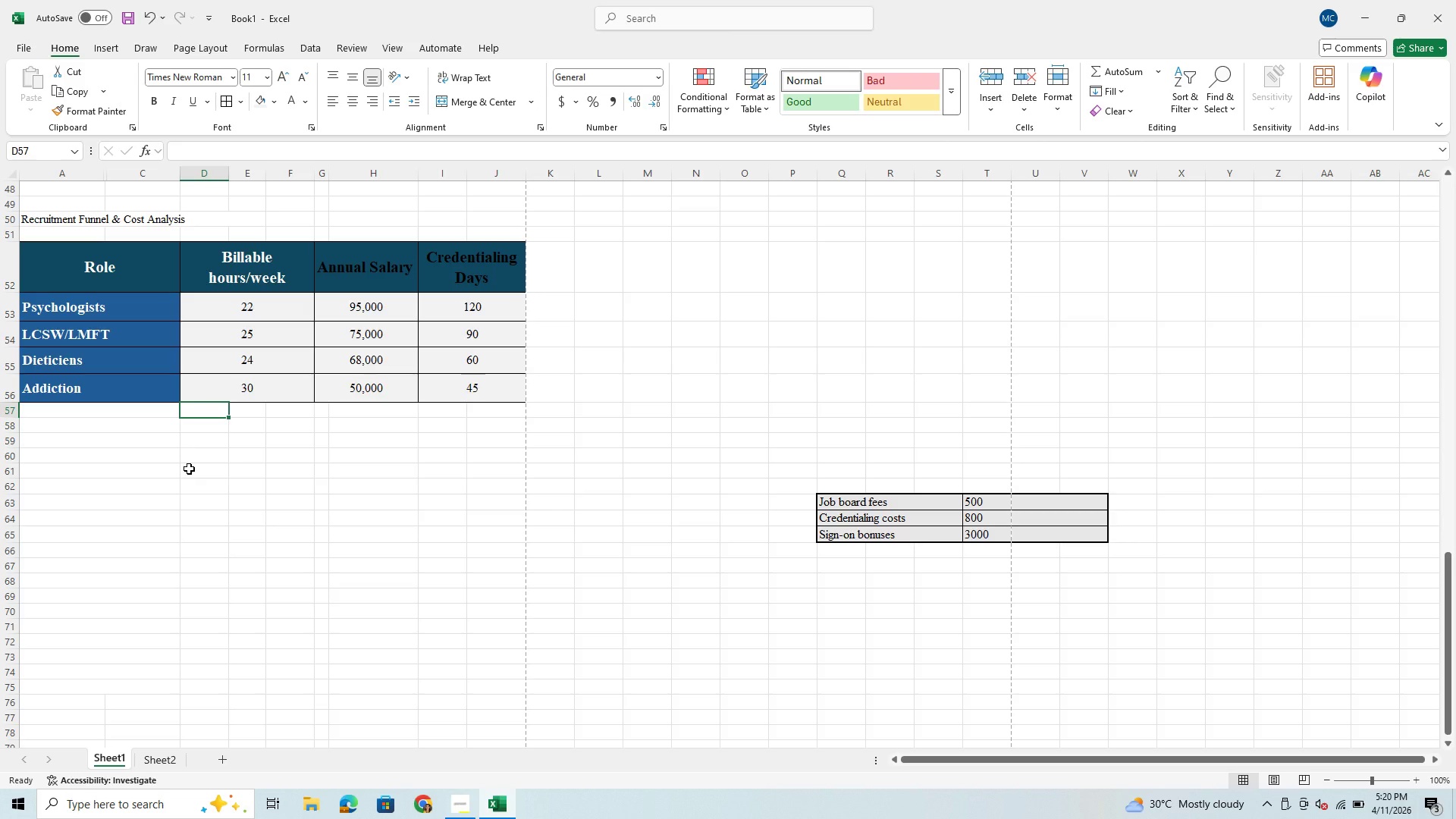 
left_click([111, 442])
 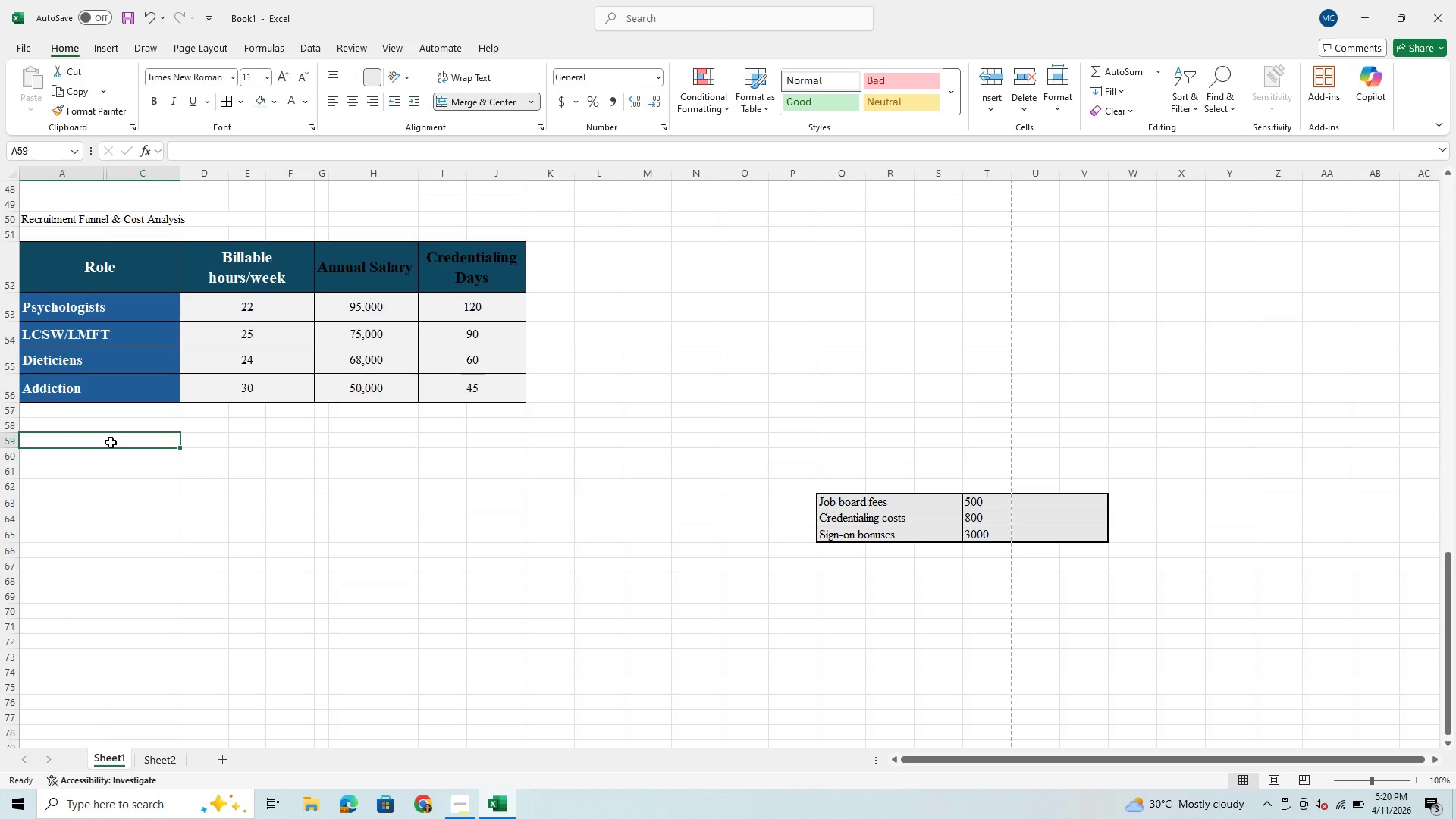 
type(Cost )
 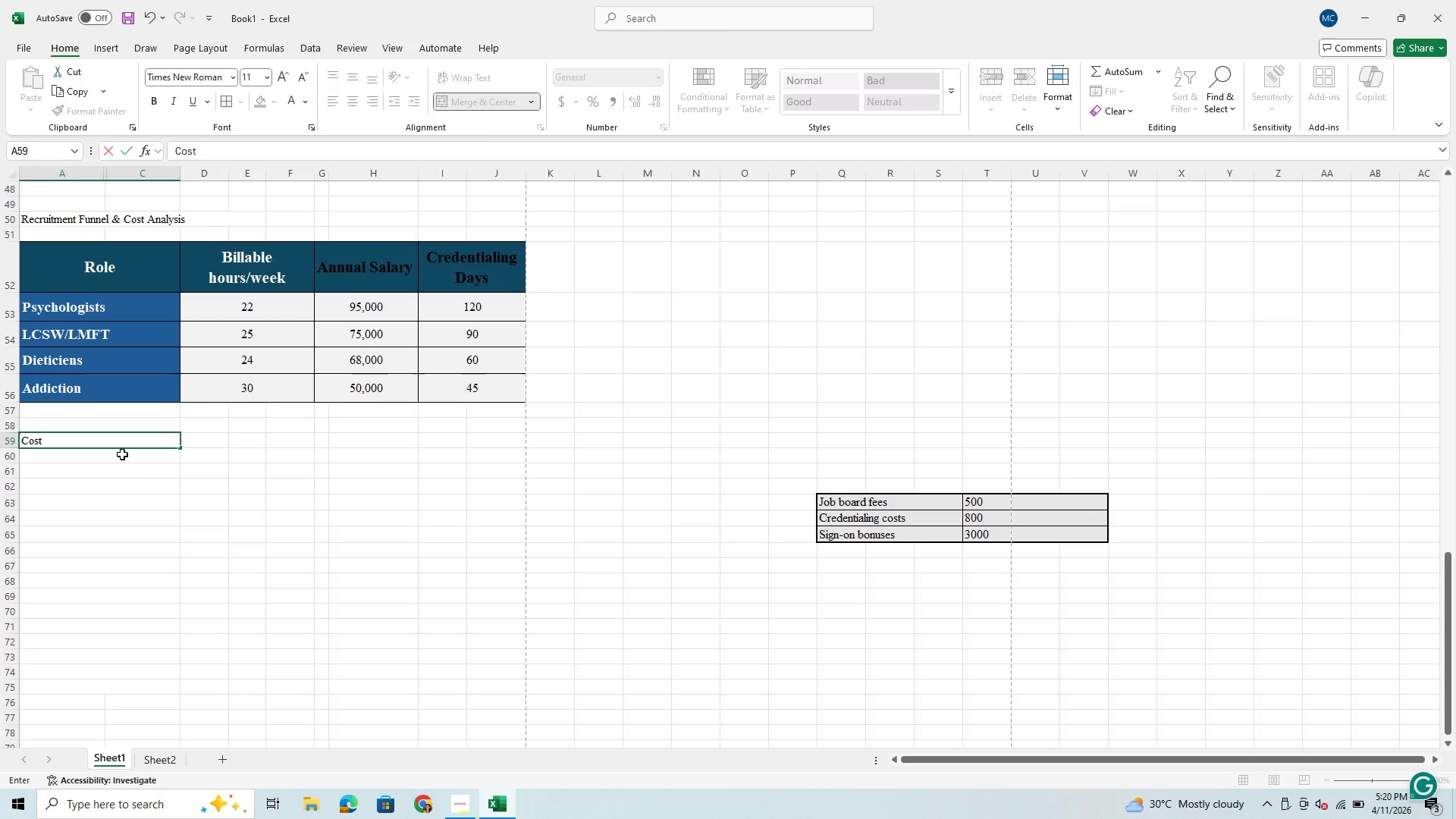 
left_click_drag(start_coordinate=[216, 438], to_coordinate=[302, 679])
 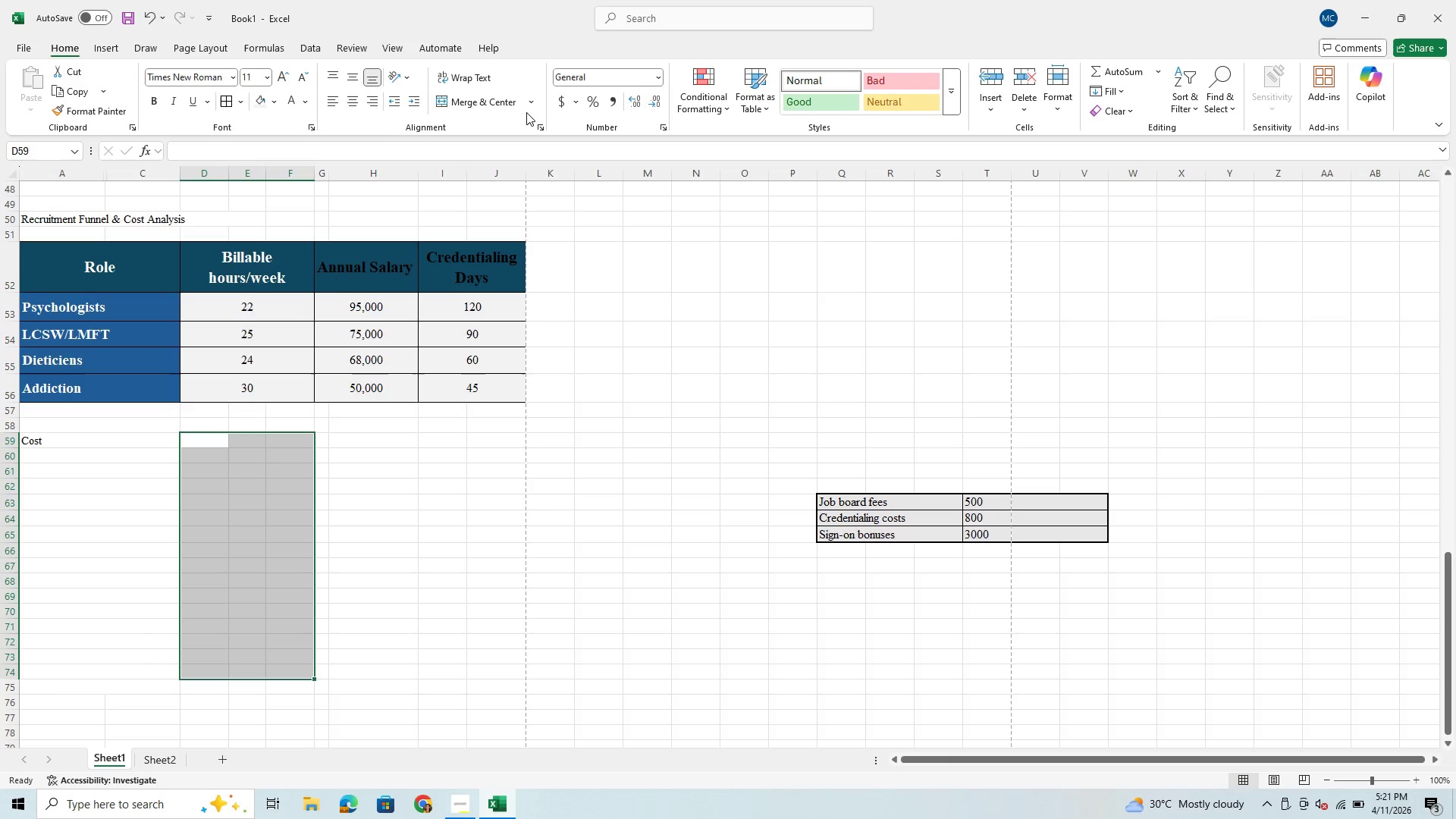 
left_click([532, 105])
 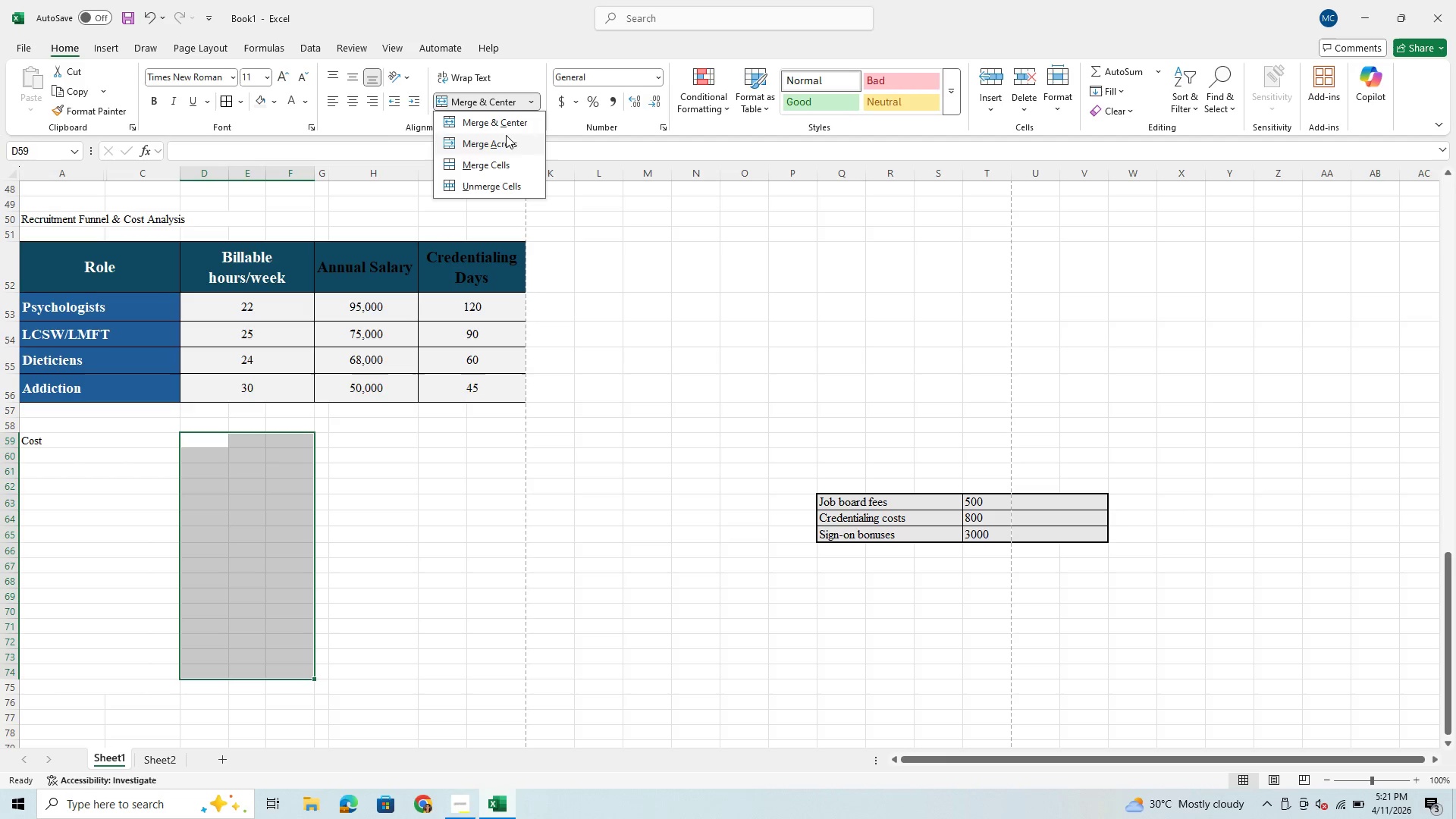 
left_click([503, 143])
 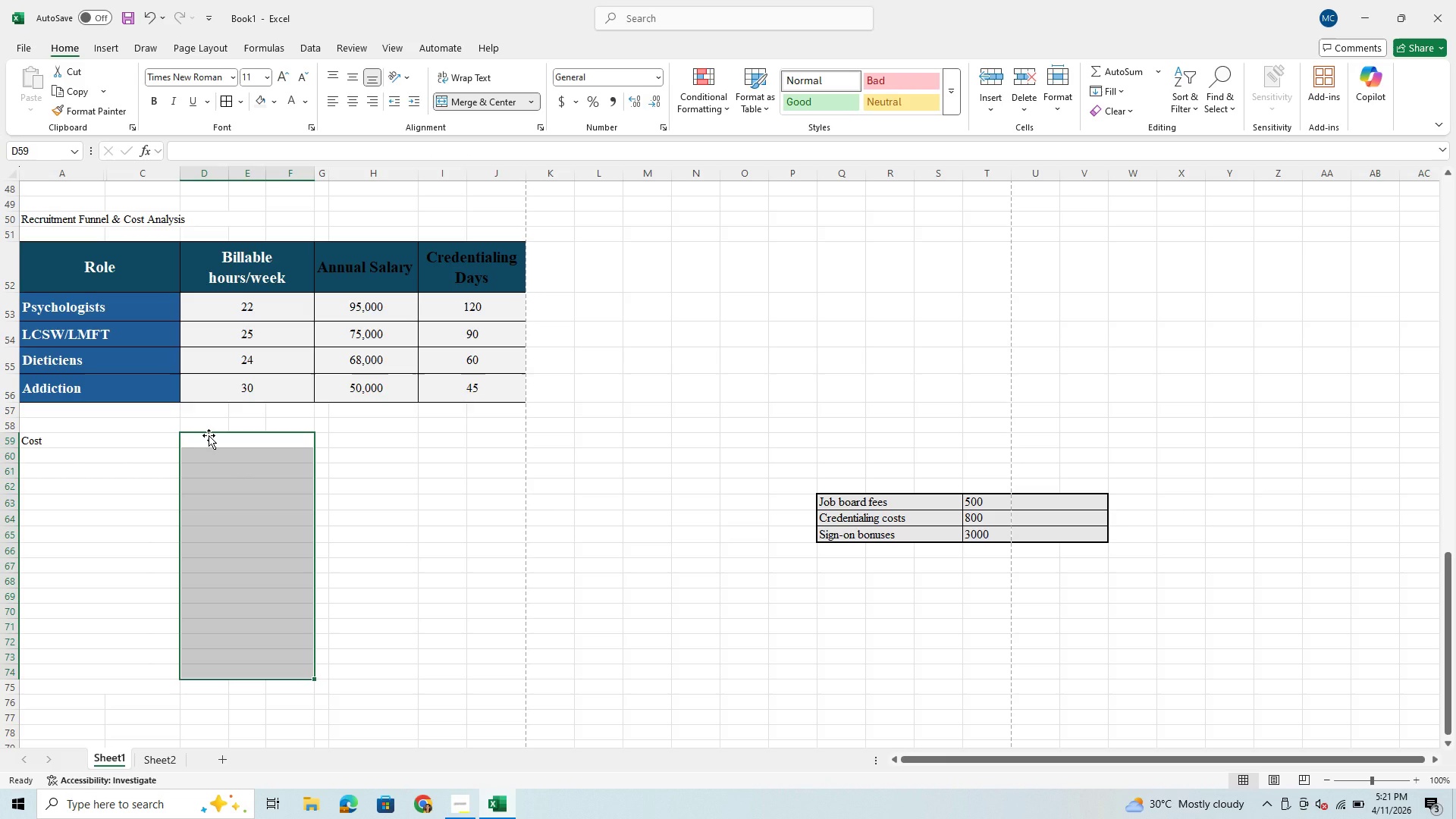 
wait(7.3)
 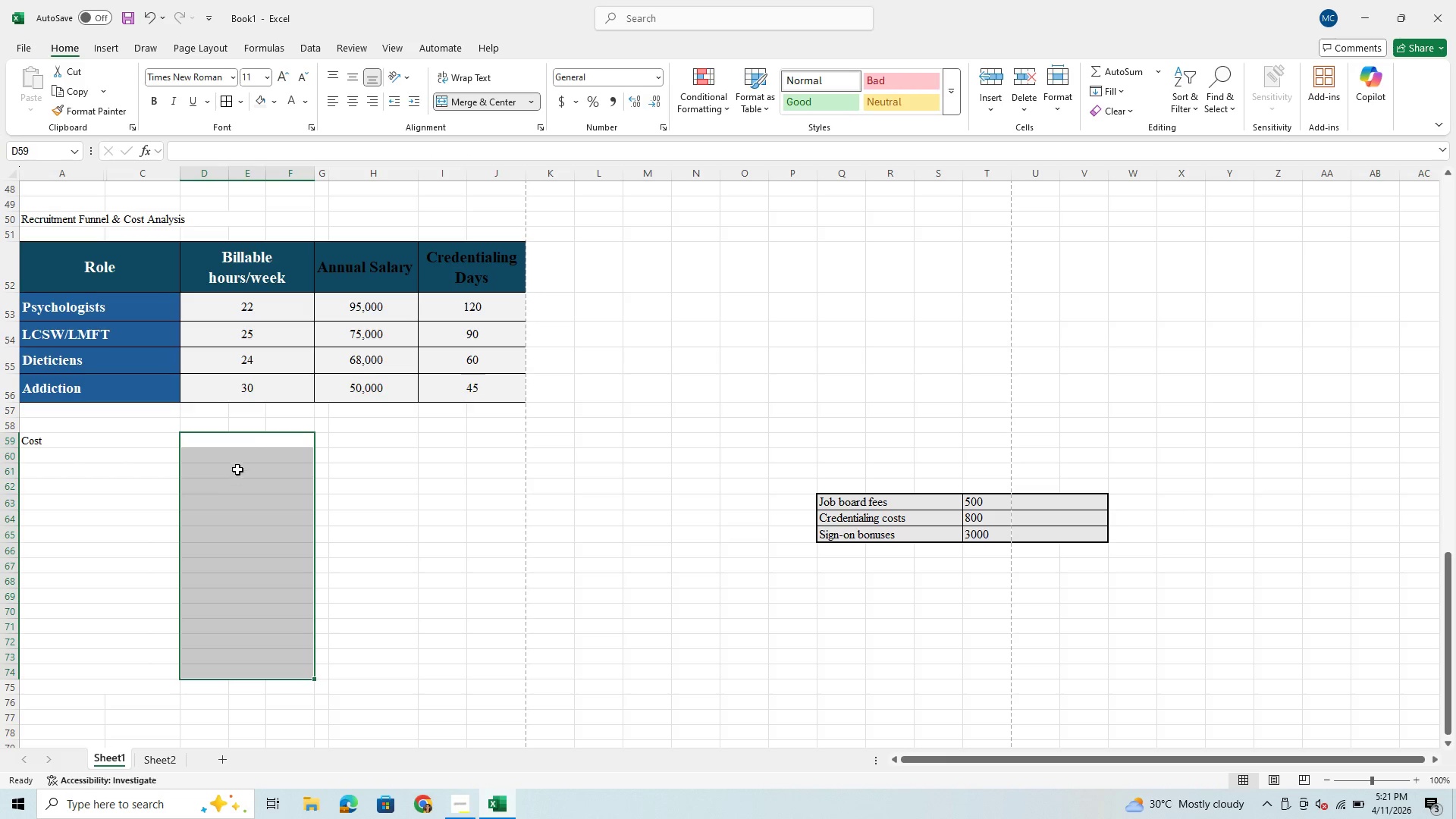 
left_click([258, 443])
 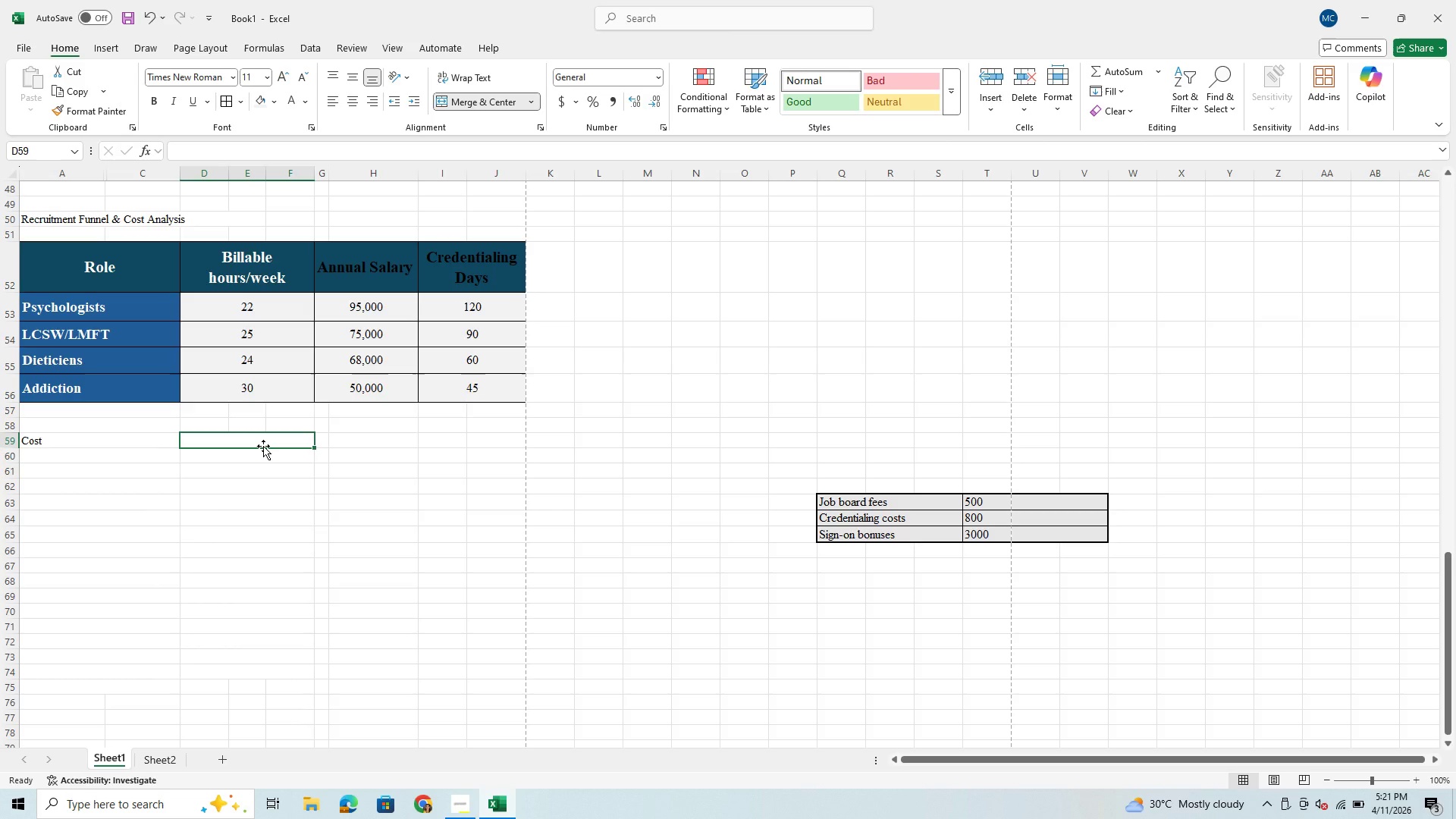 
type(Amount)
 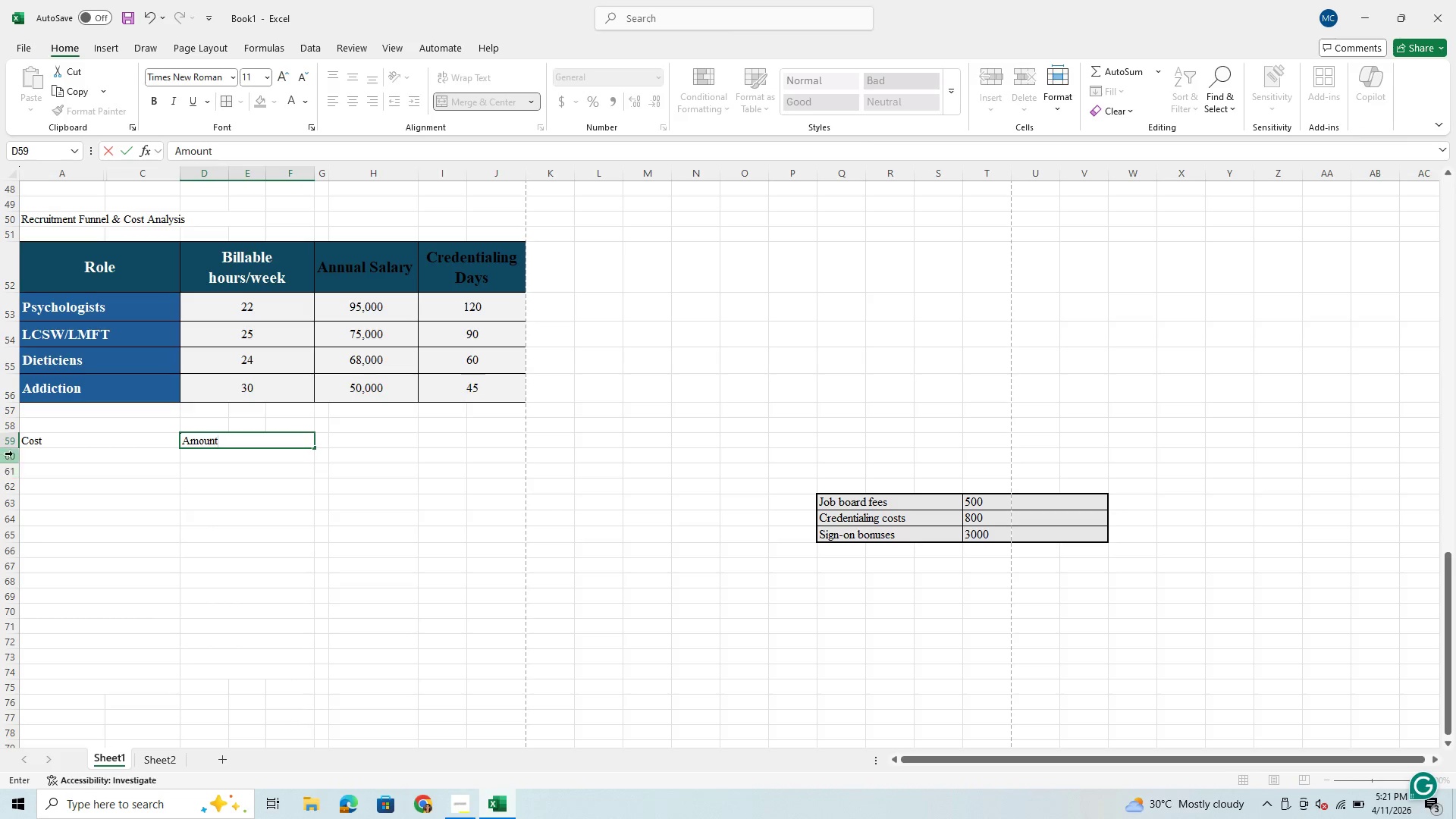 
left_click_drag(start_coordinate=[16, 447], to_coordinate=[13, 461])
 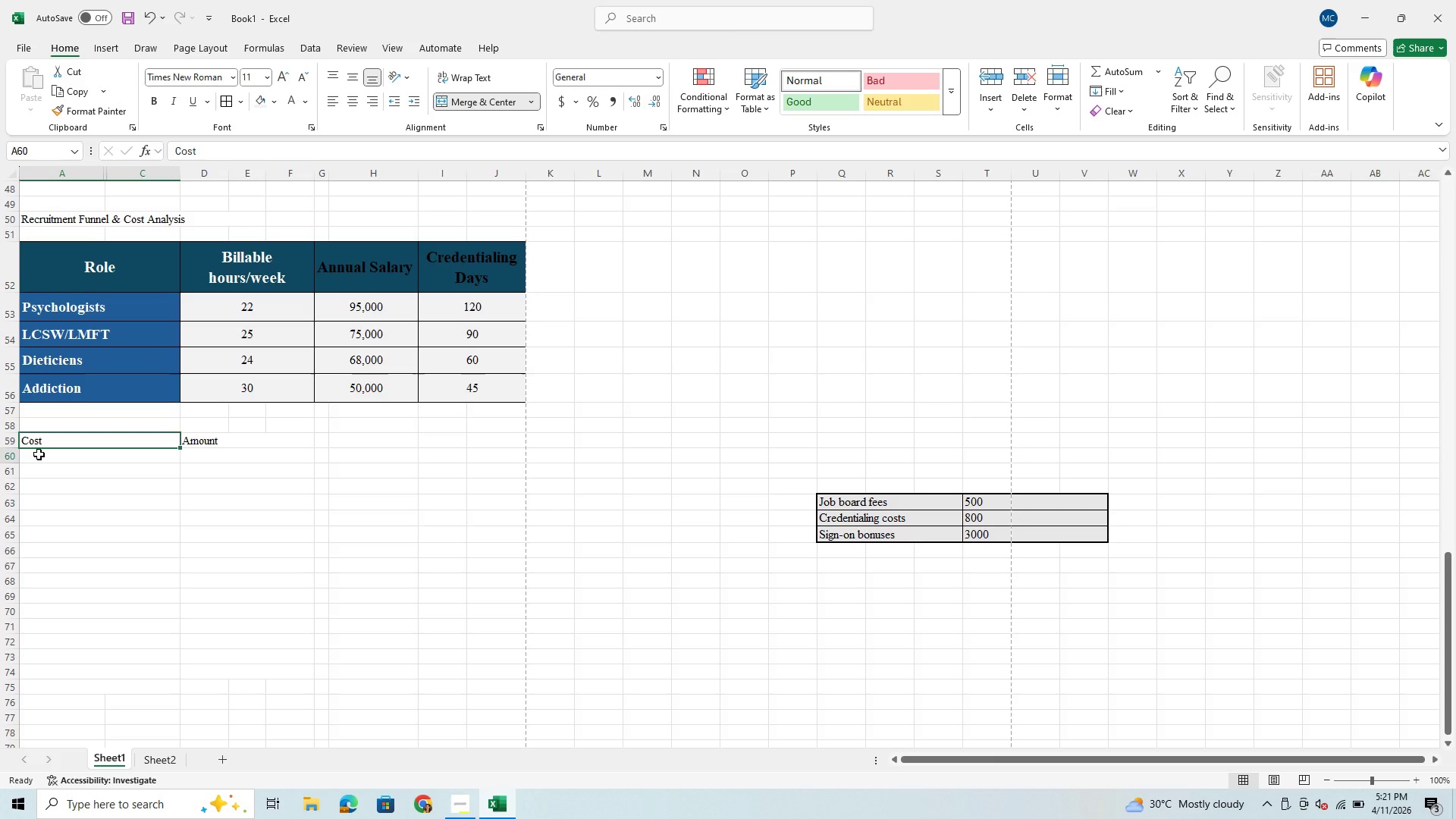 
left_click_drag(start_coordinate=[54, 442], to_coordinate=[64, 456])
 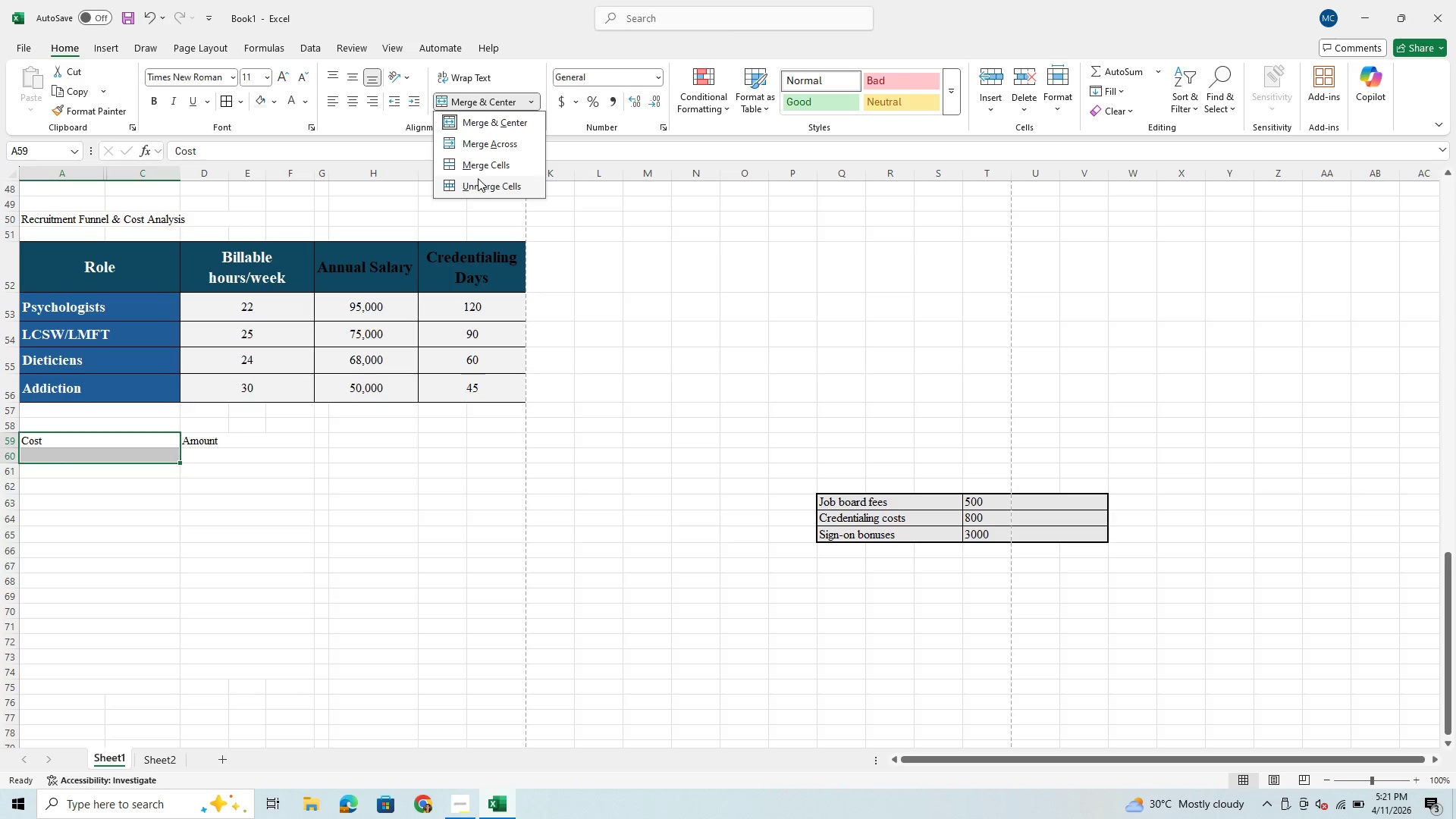 
left_click([488, 165])
 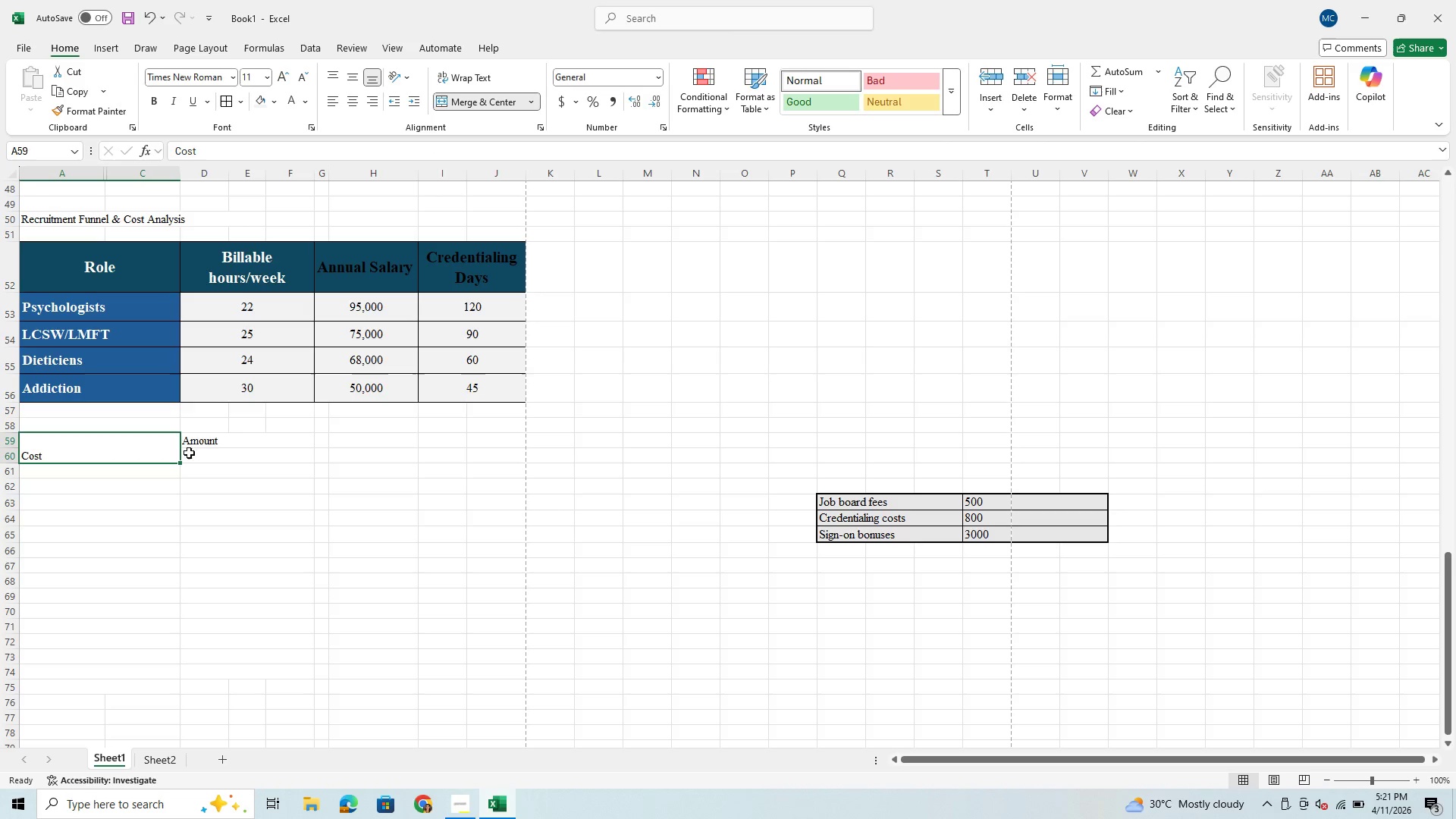 
left_click_drag(start_coordinate=[198, 441], to_coordinate=[217, 456])
 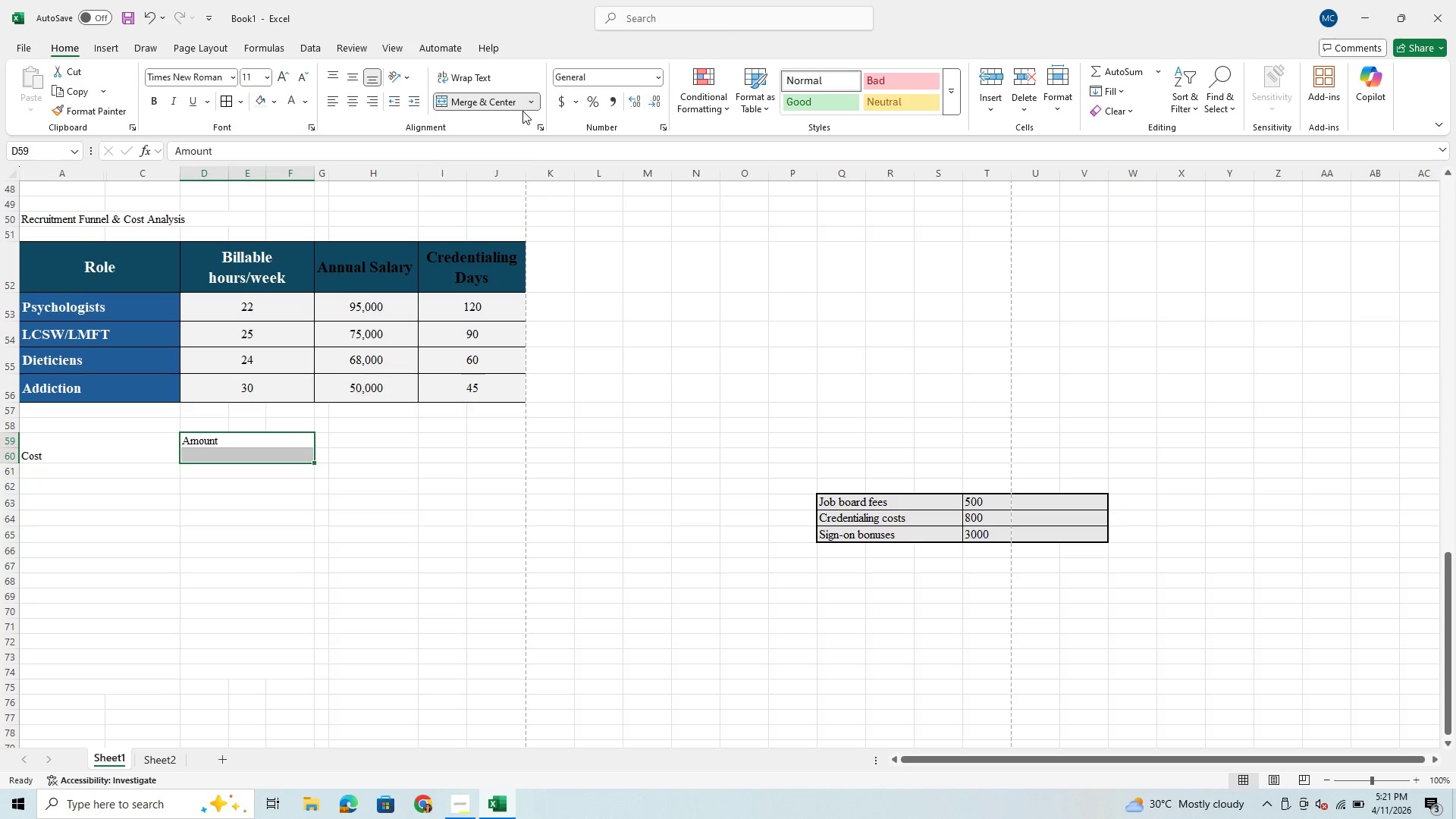 
left_click([535, 102])
 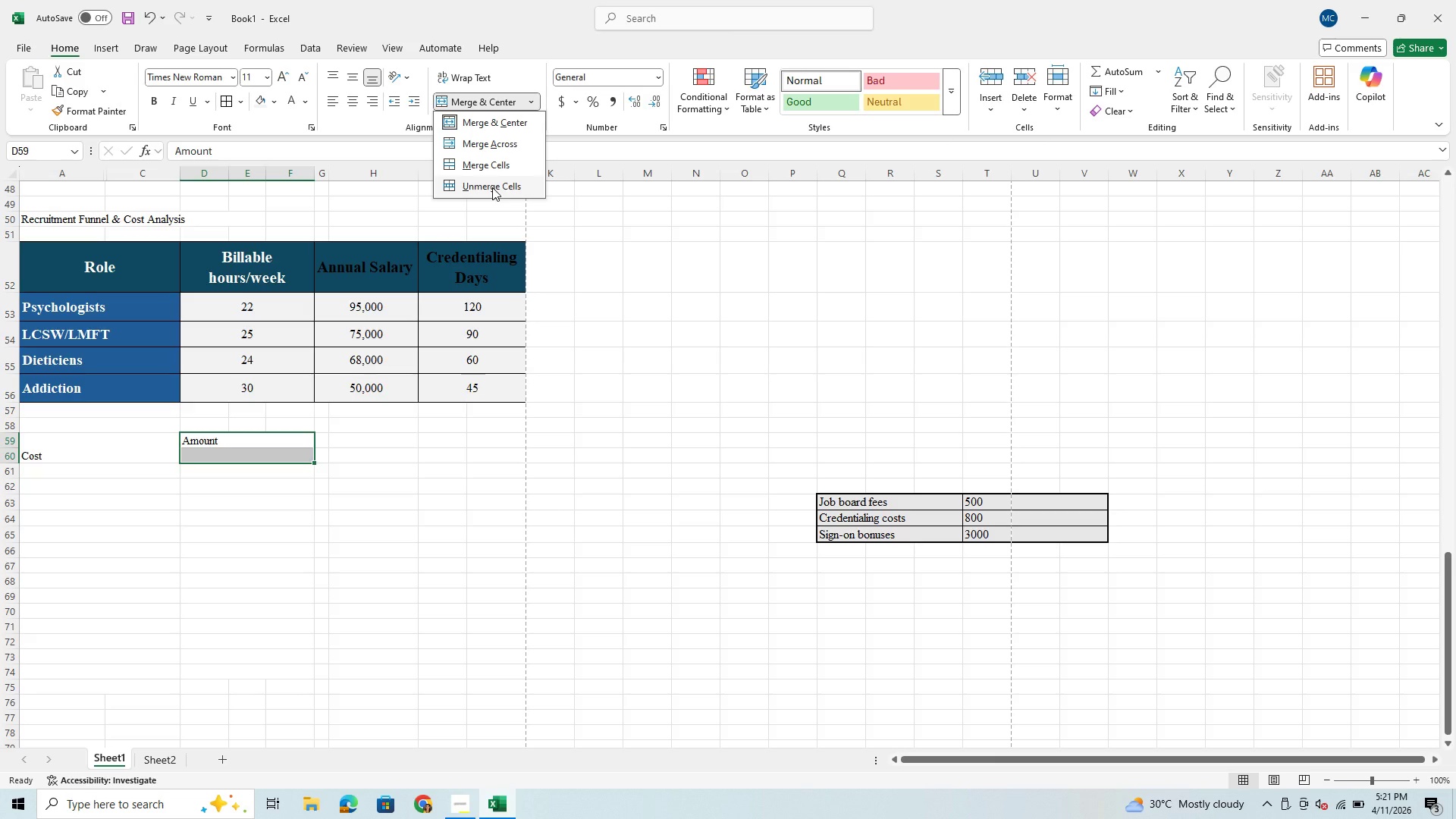 
left_click([493, 163])
 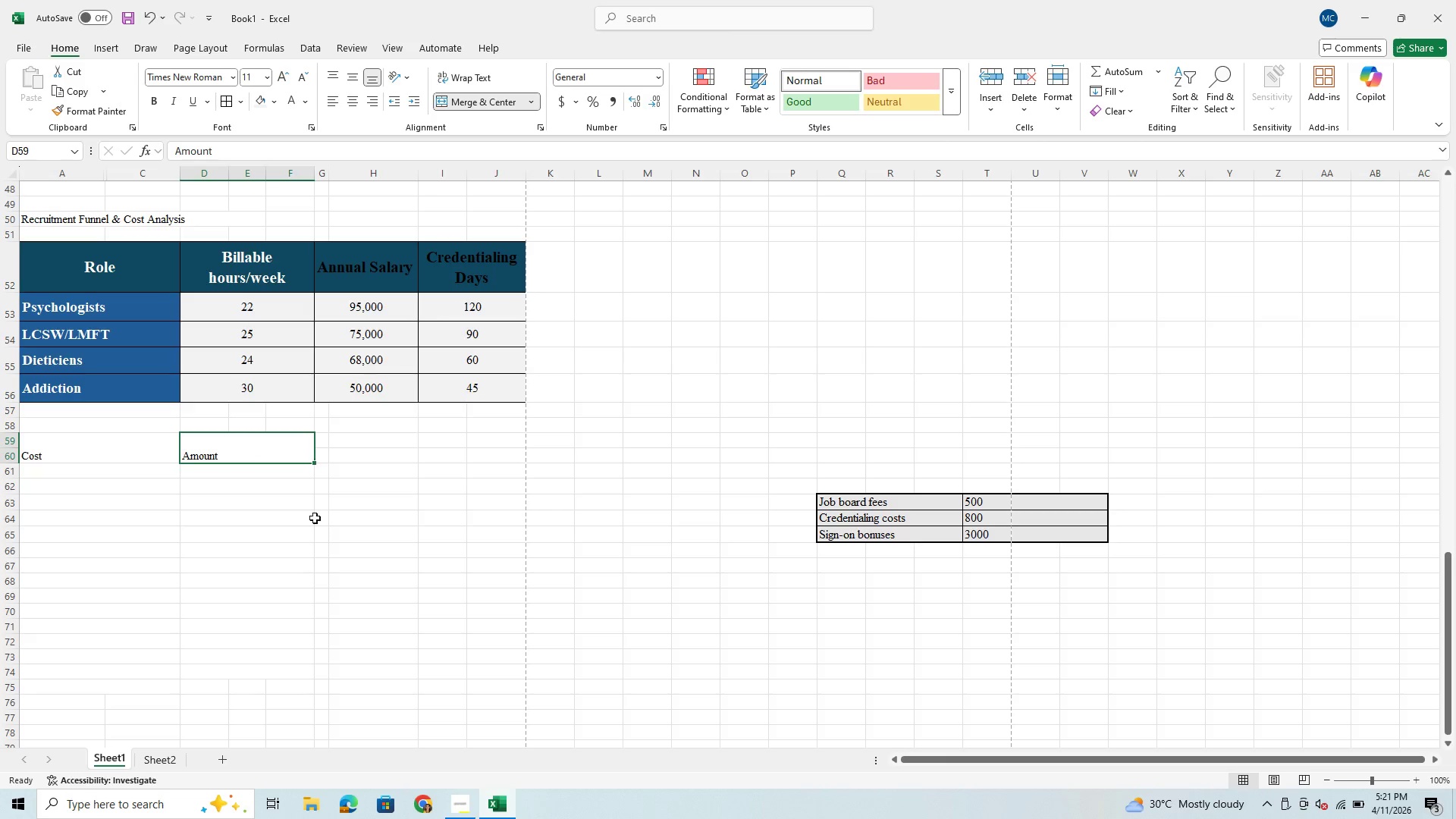 
left_click([286, 555])
 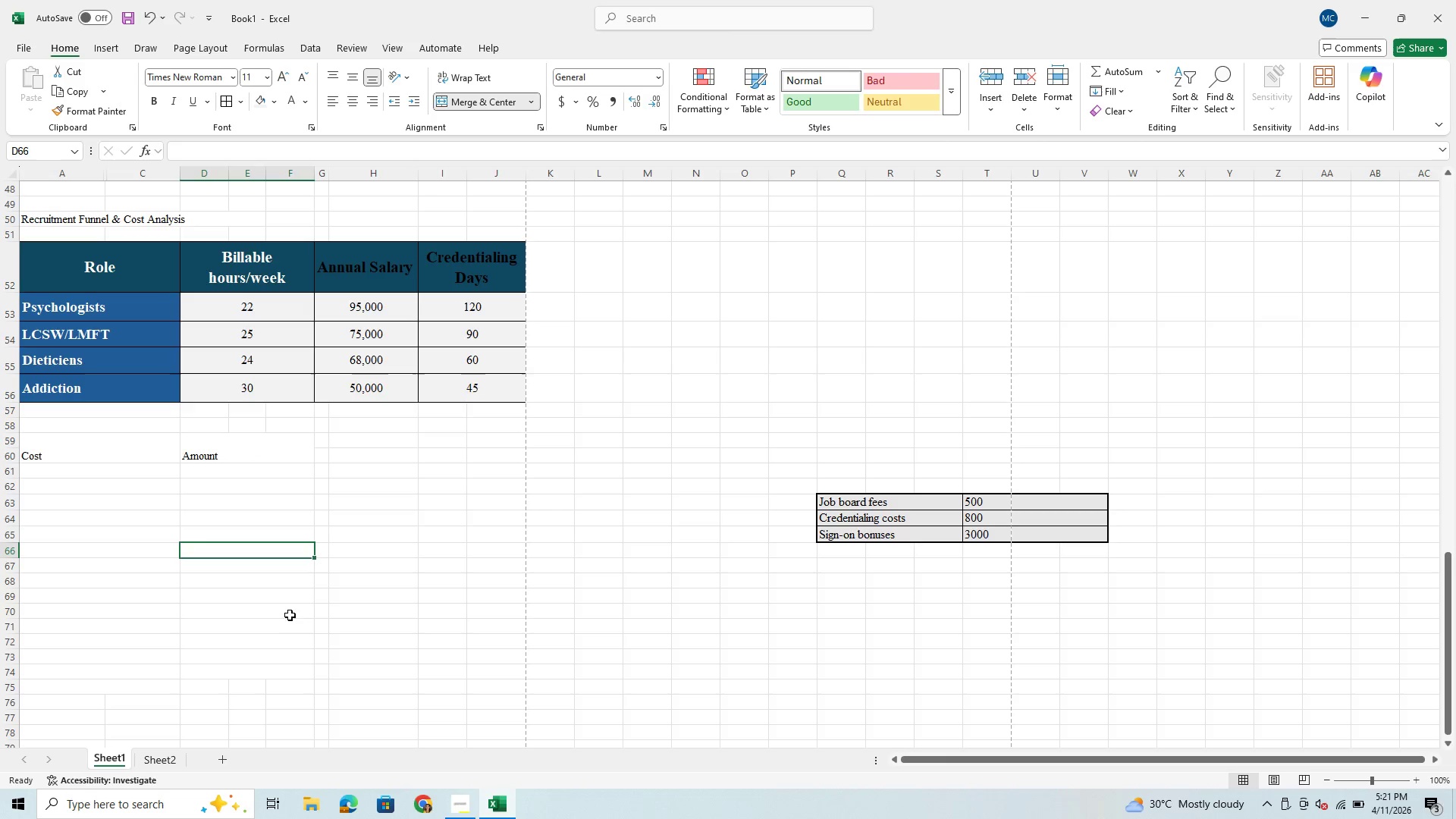 
wait(13.22)
 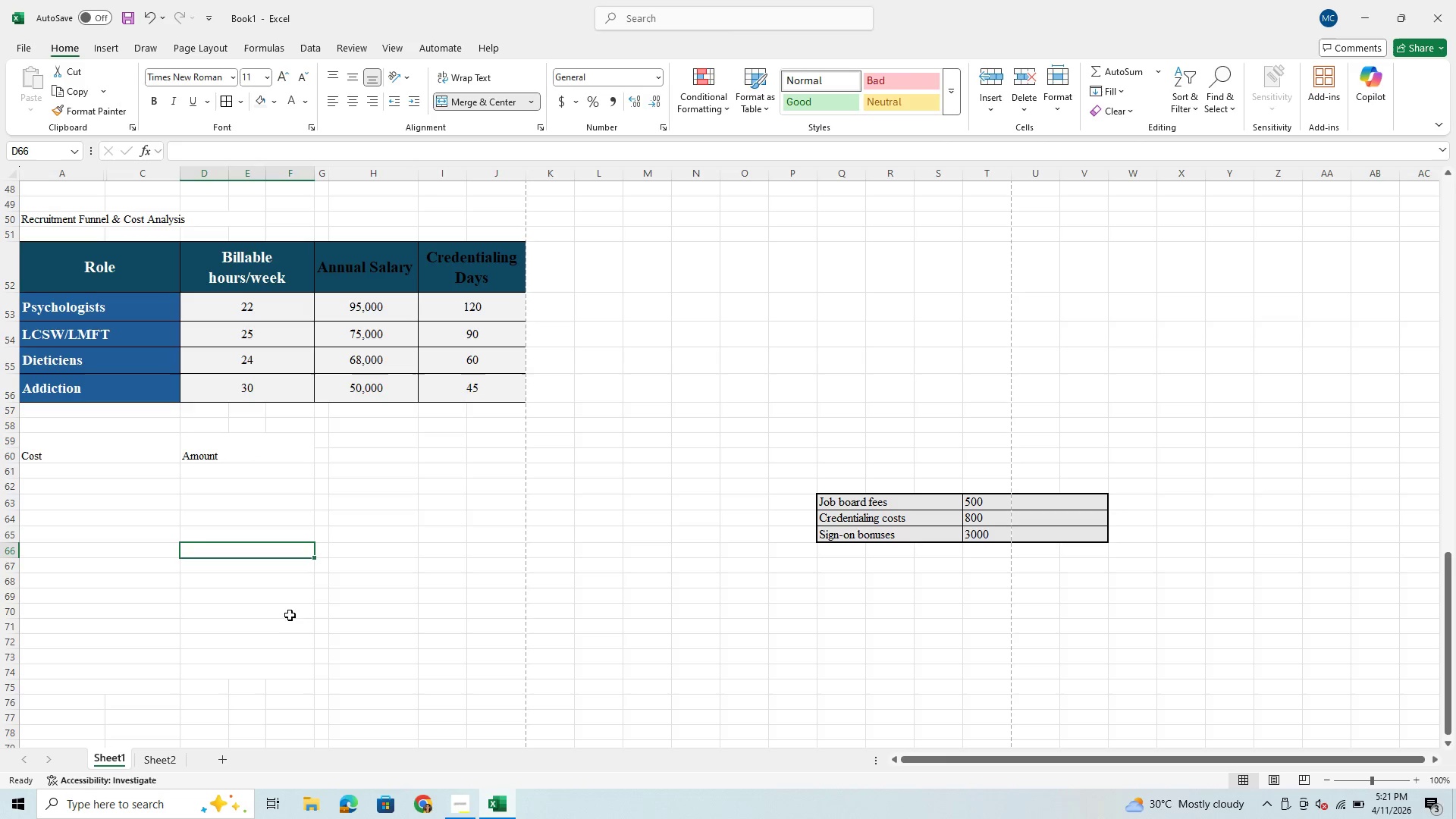 
left_click_drag(start_coordinate=[848, 500], to_coordinate=[1076, 538])
 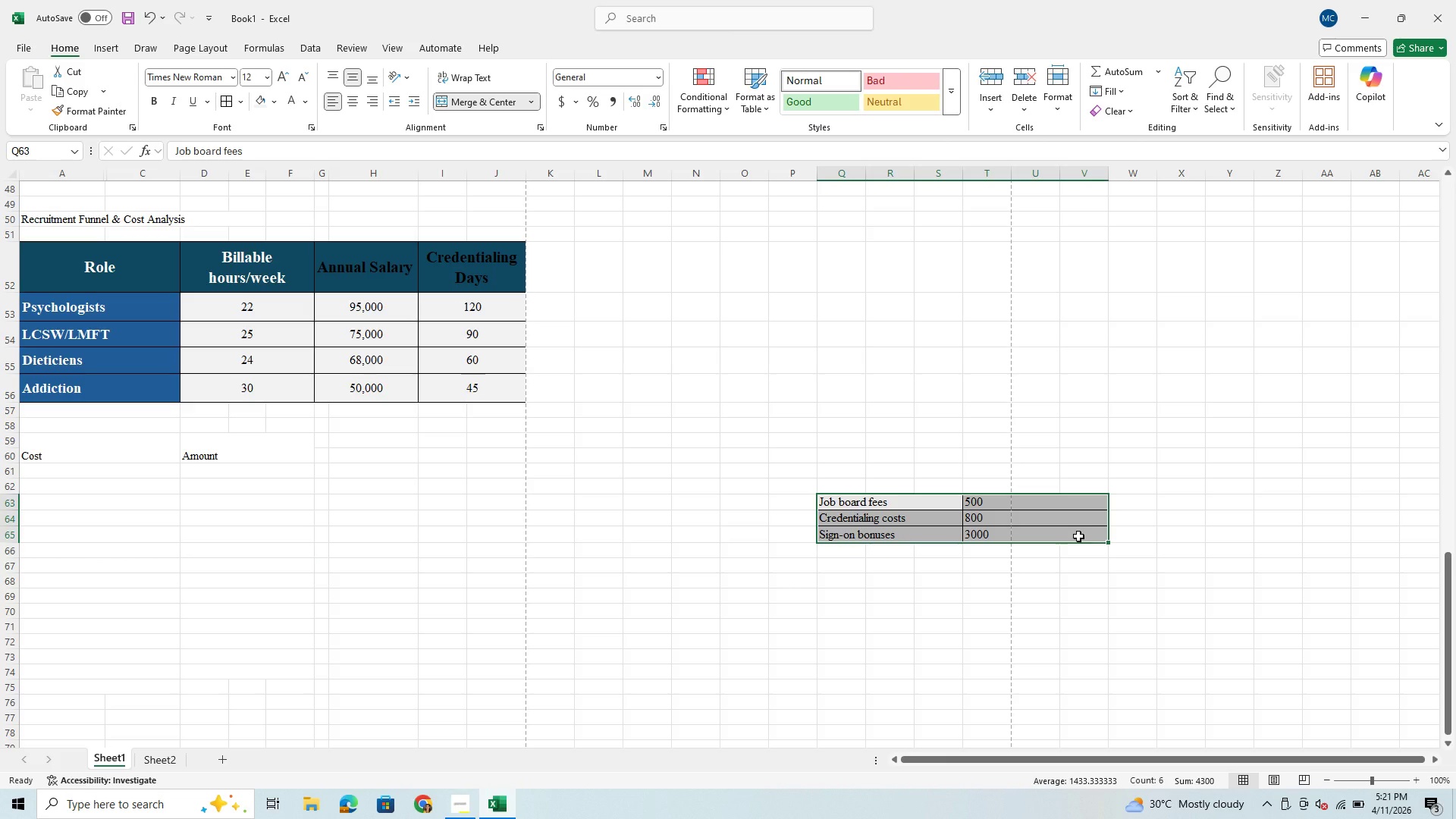 
key(Control+X)
 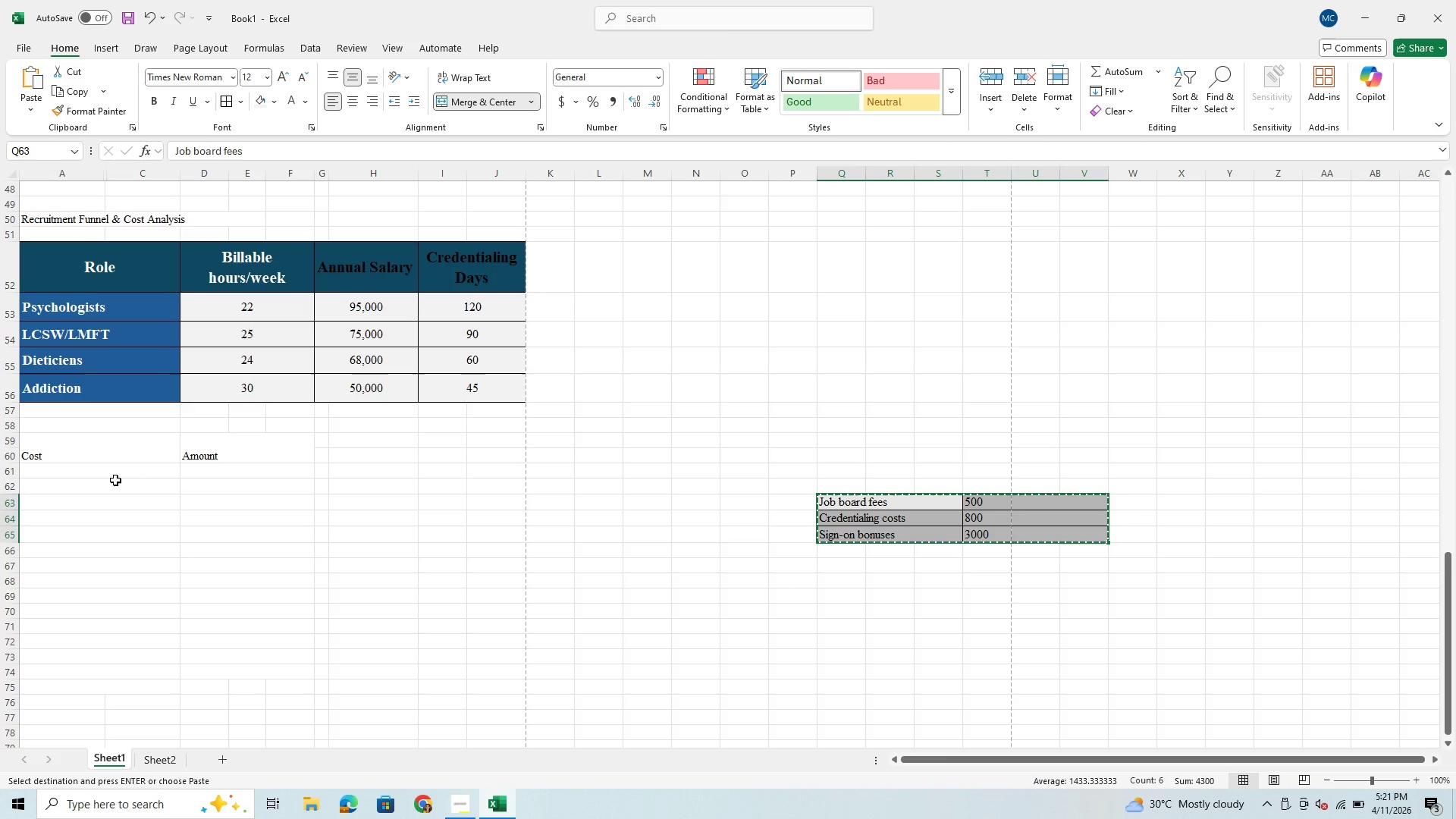 
left_click_drag(start_coordinate=[105, 470], to_coordinate=[233, 504])
 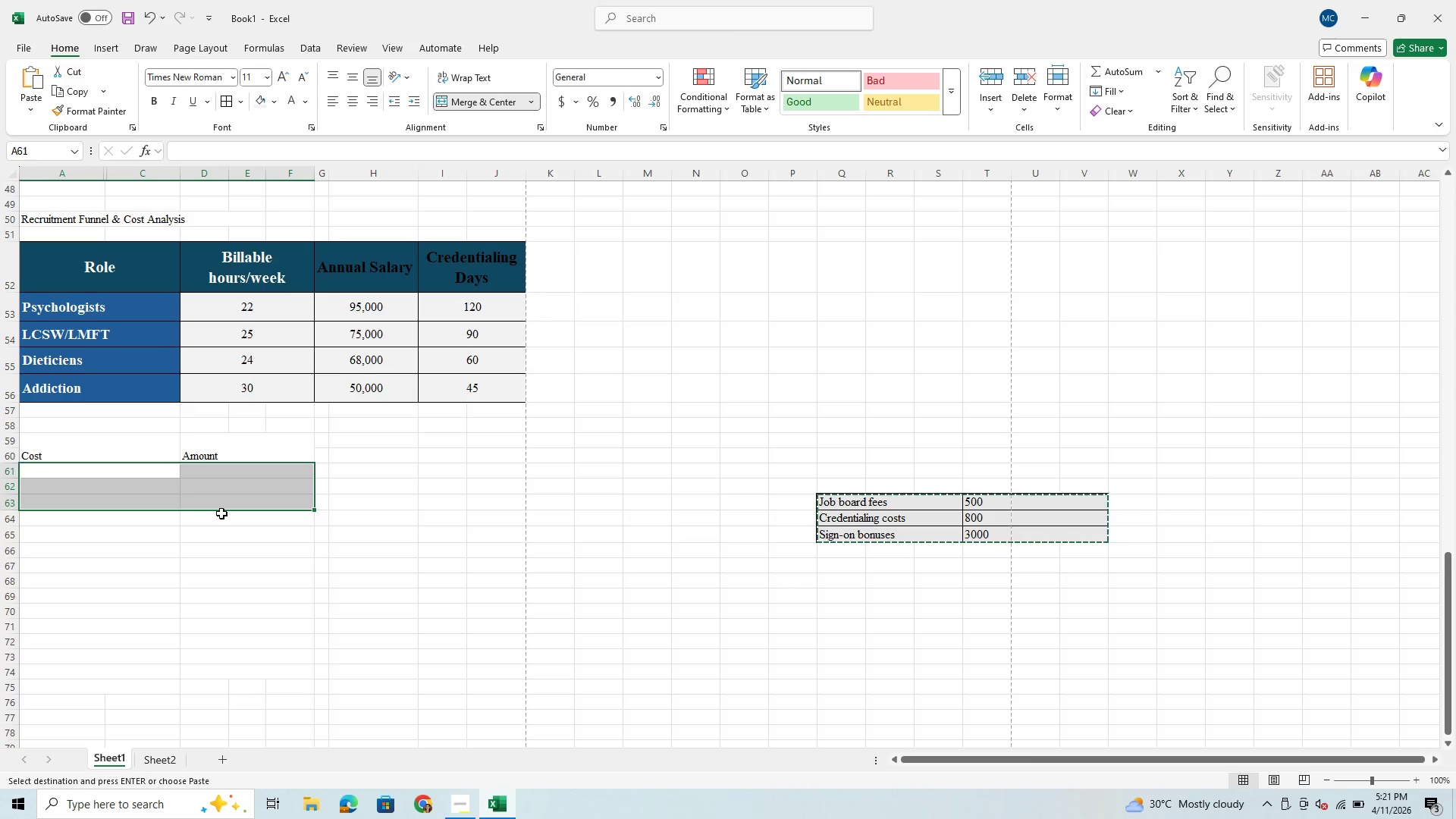 
hold_key(key=ControlLeft, duration=0.88)
 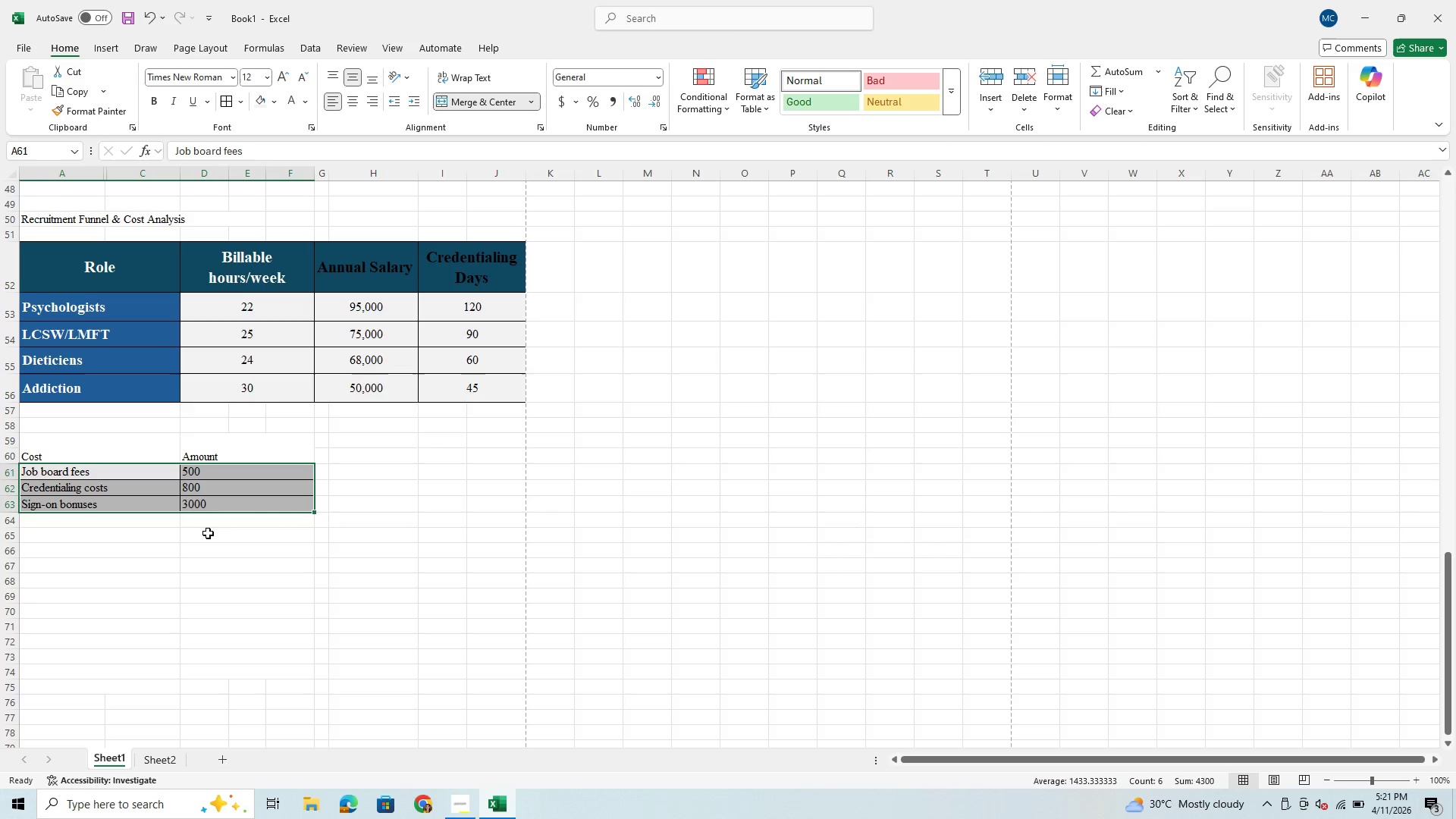 
hold_key(key=V, duration=0.42)
 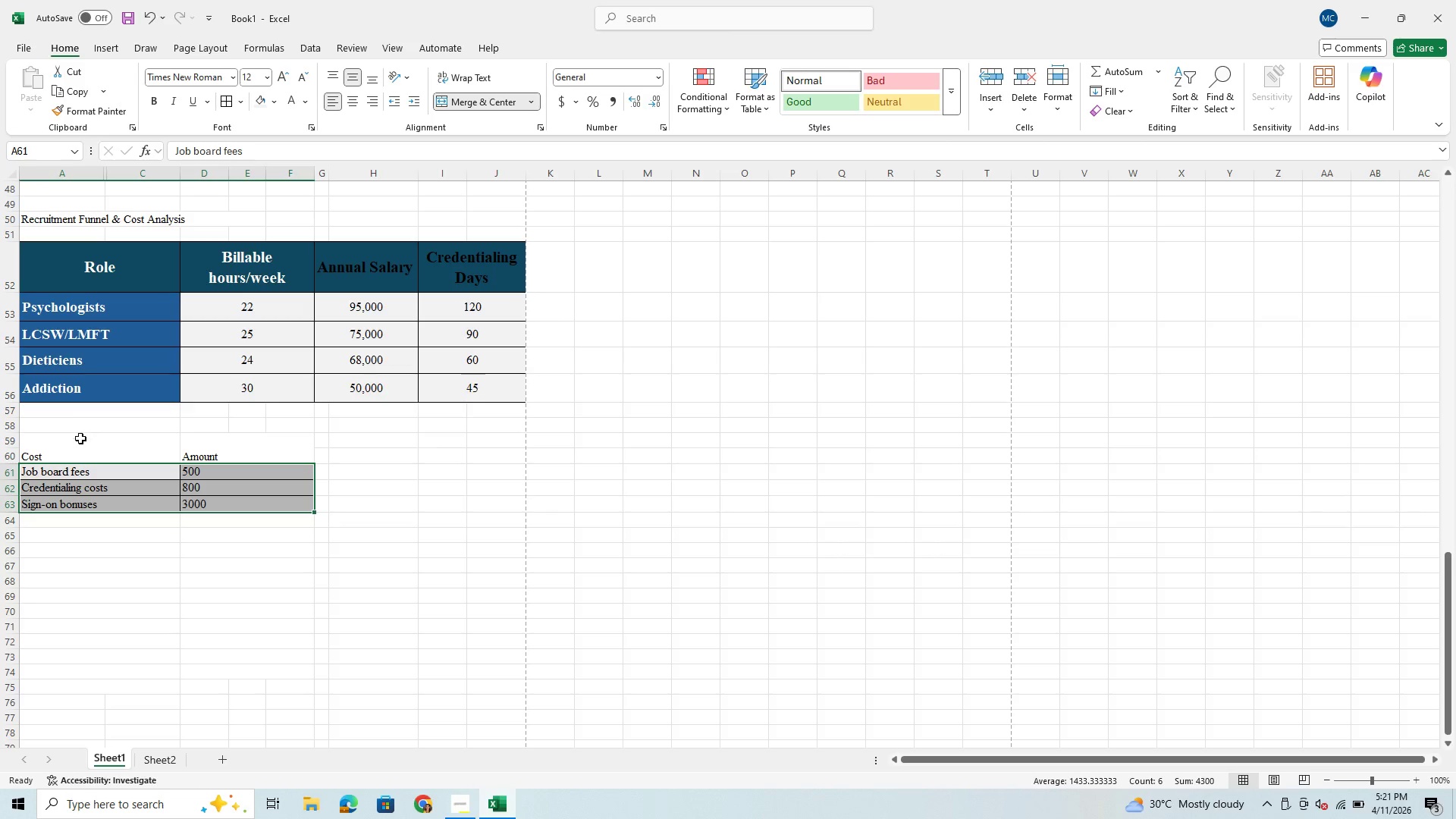 
left_click([80, 438])
 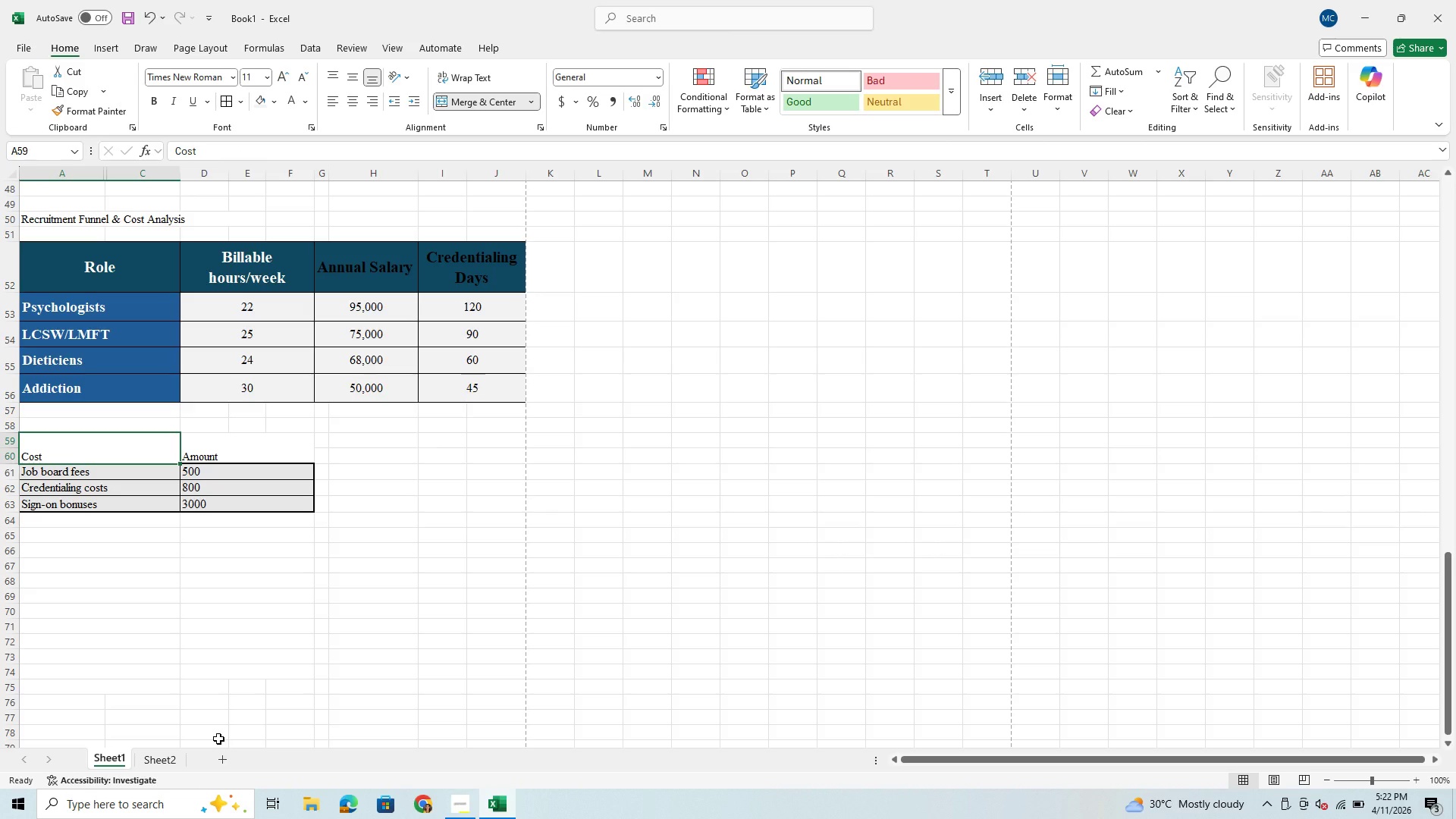 
wait(12.03)
 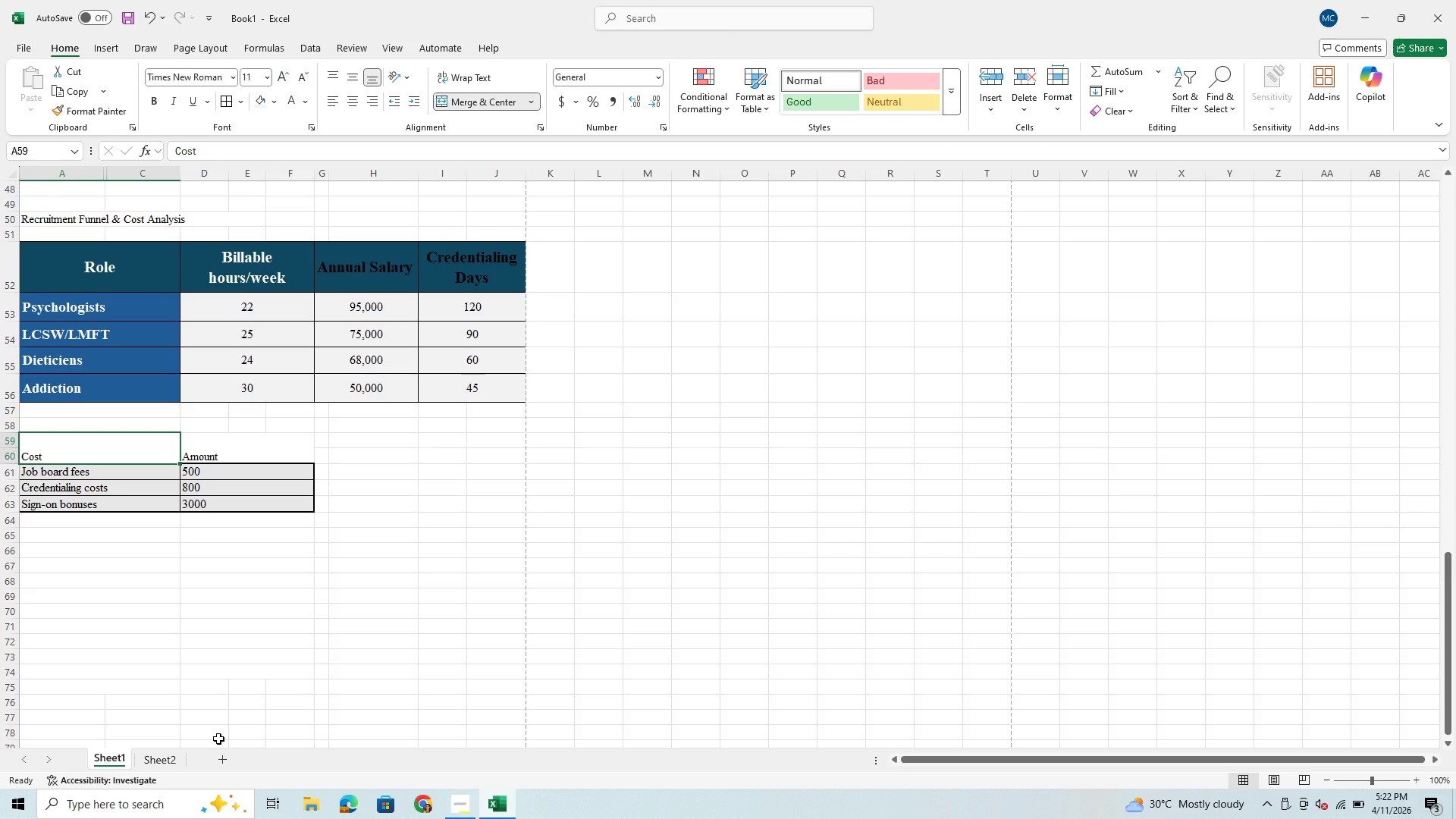 
scroll: coordinate [221, 735], scroll_direction: up, amount: 13.0
 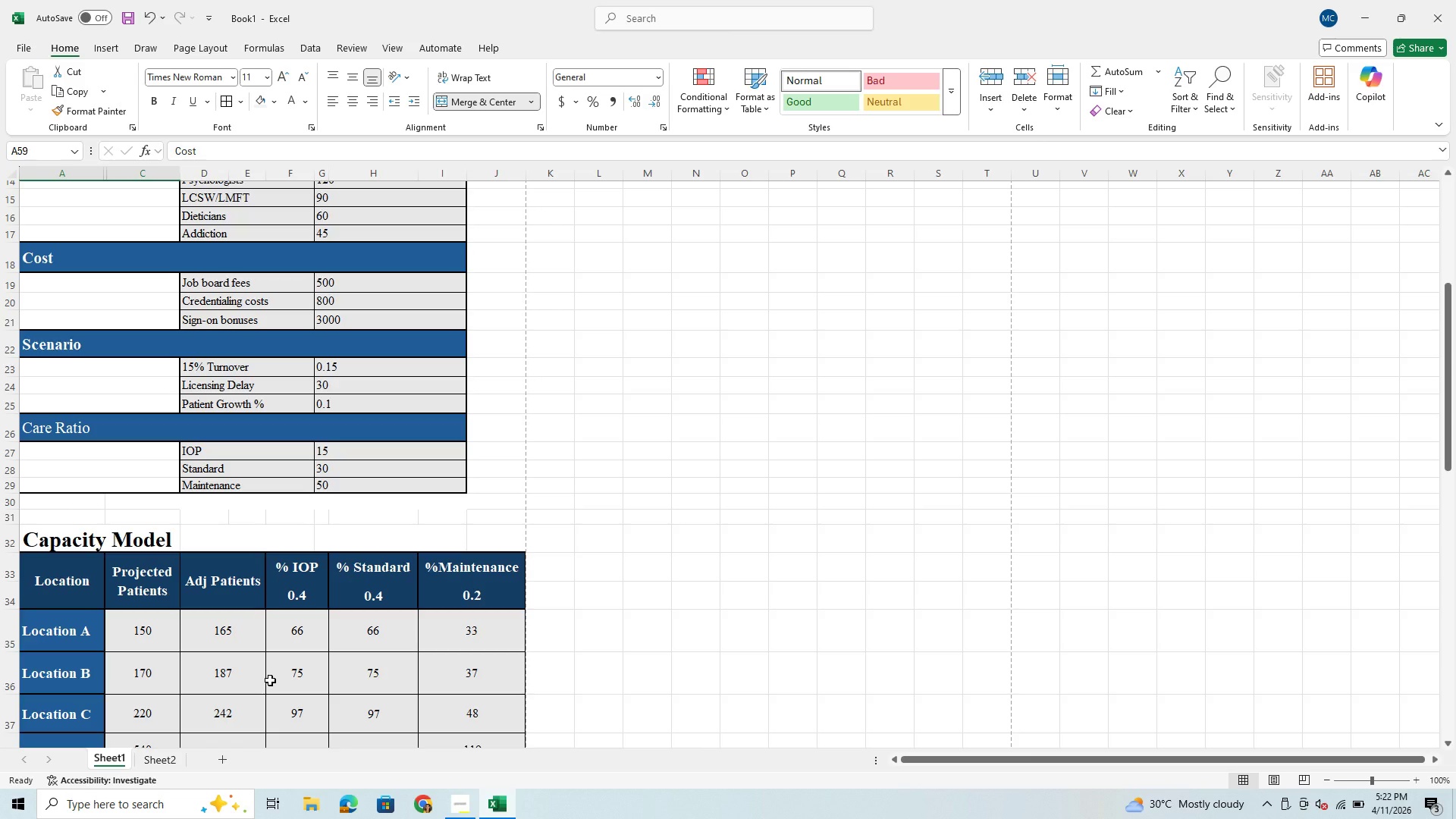 
wait(19.16)
 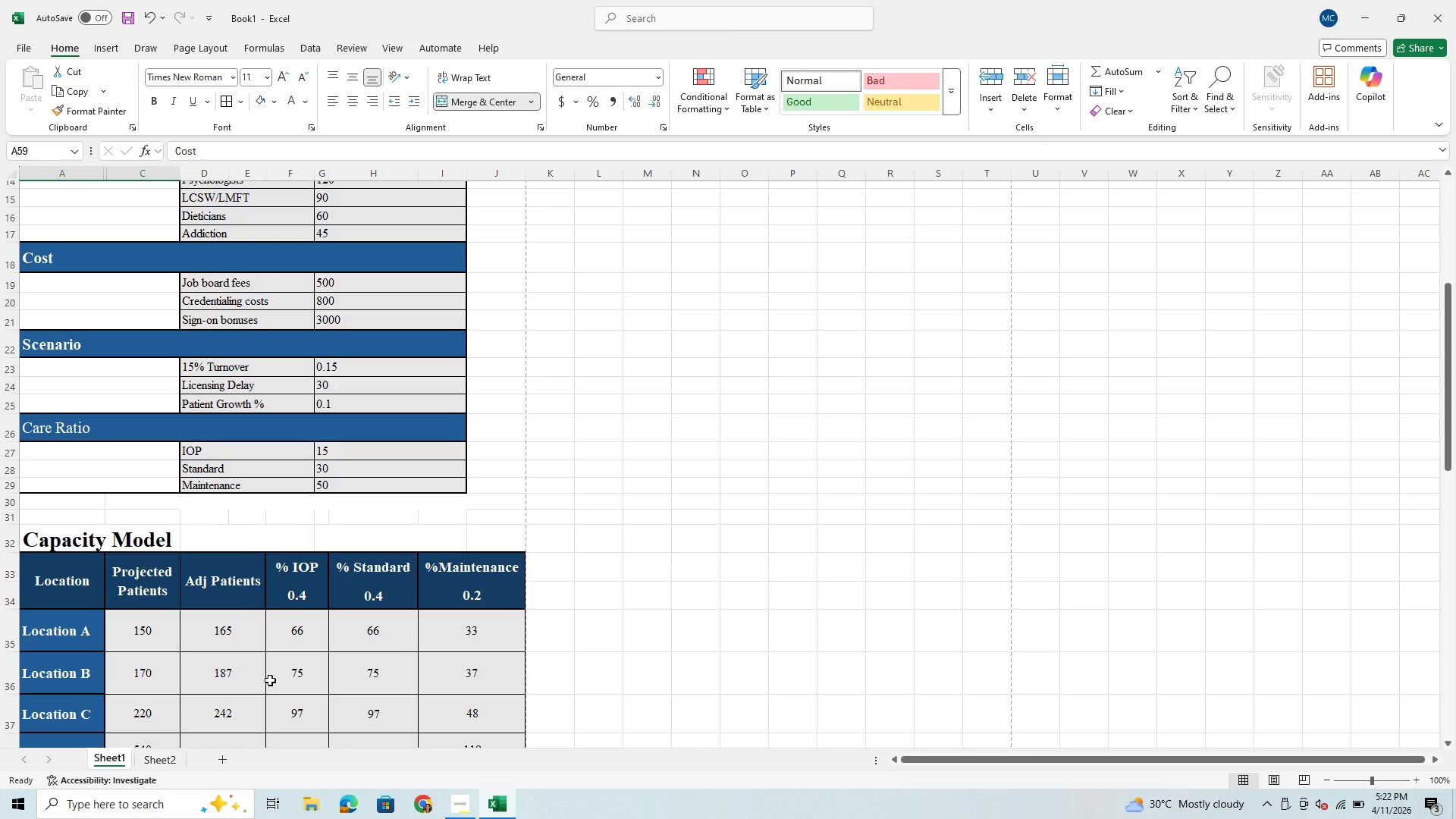 
scroll: coordinate [406, 431], scroll_direction: up, amount: 6.0
 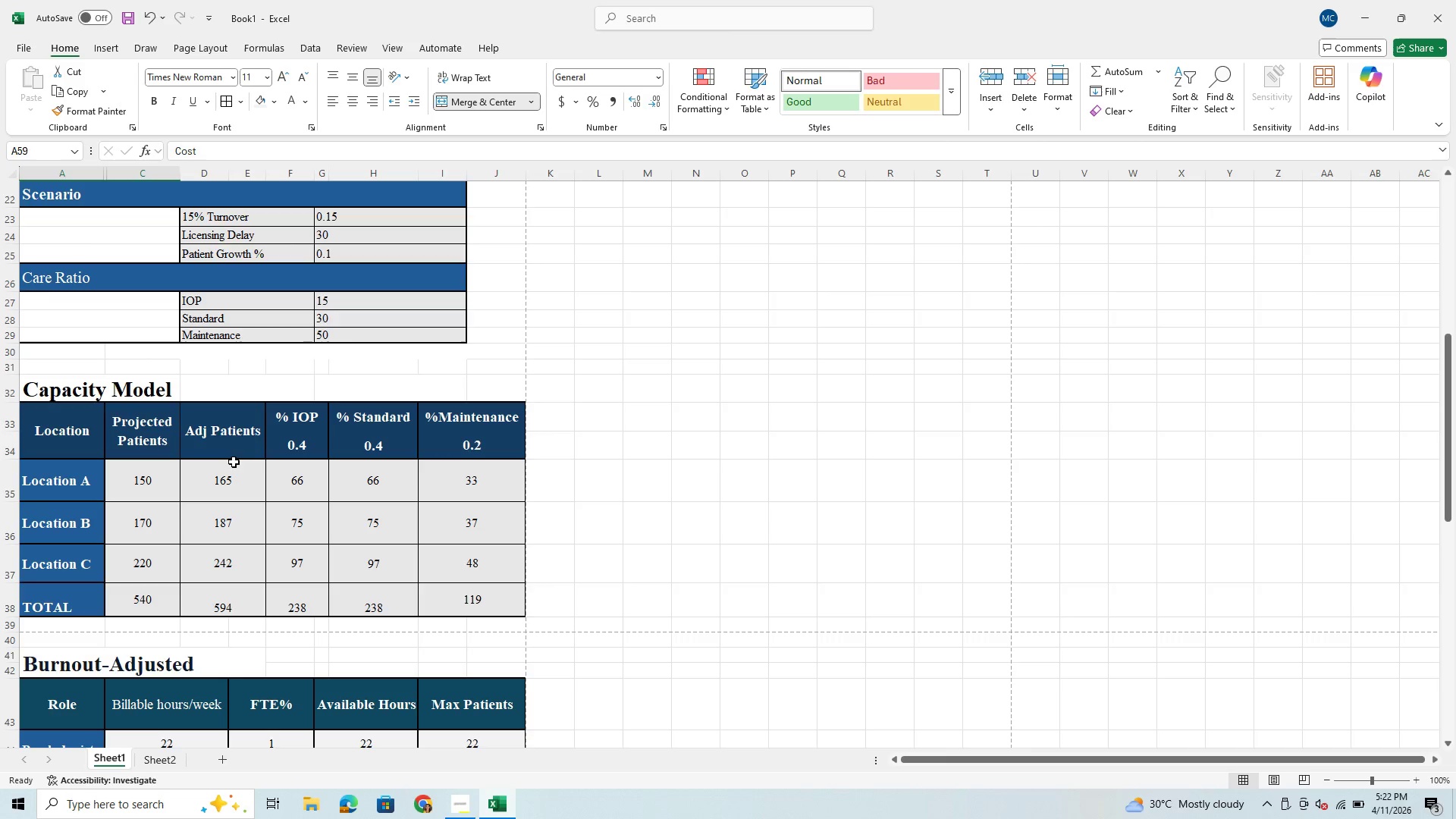 
wait(7.85)
 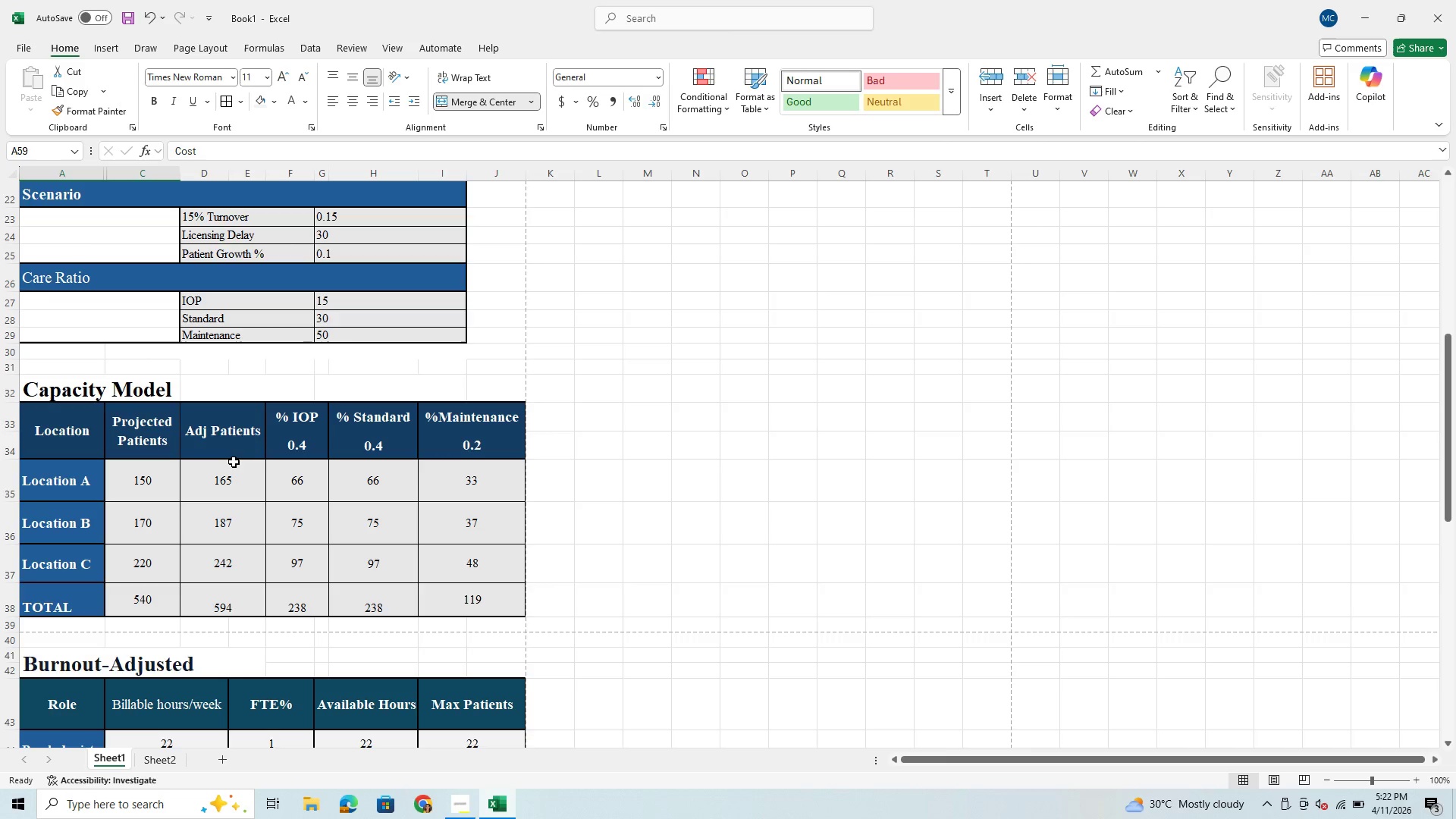 
scroll: coordinate [300, 643], scroll_direction: down, amount: 15.0
 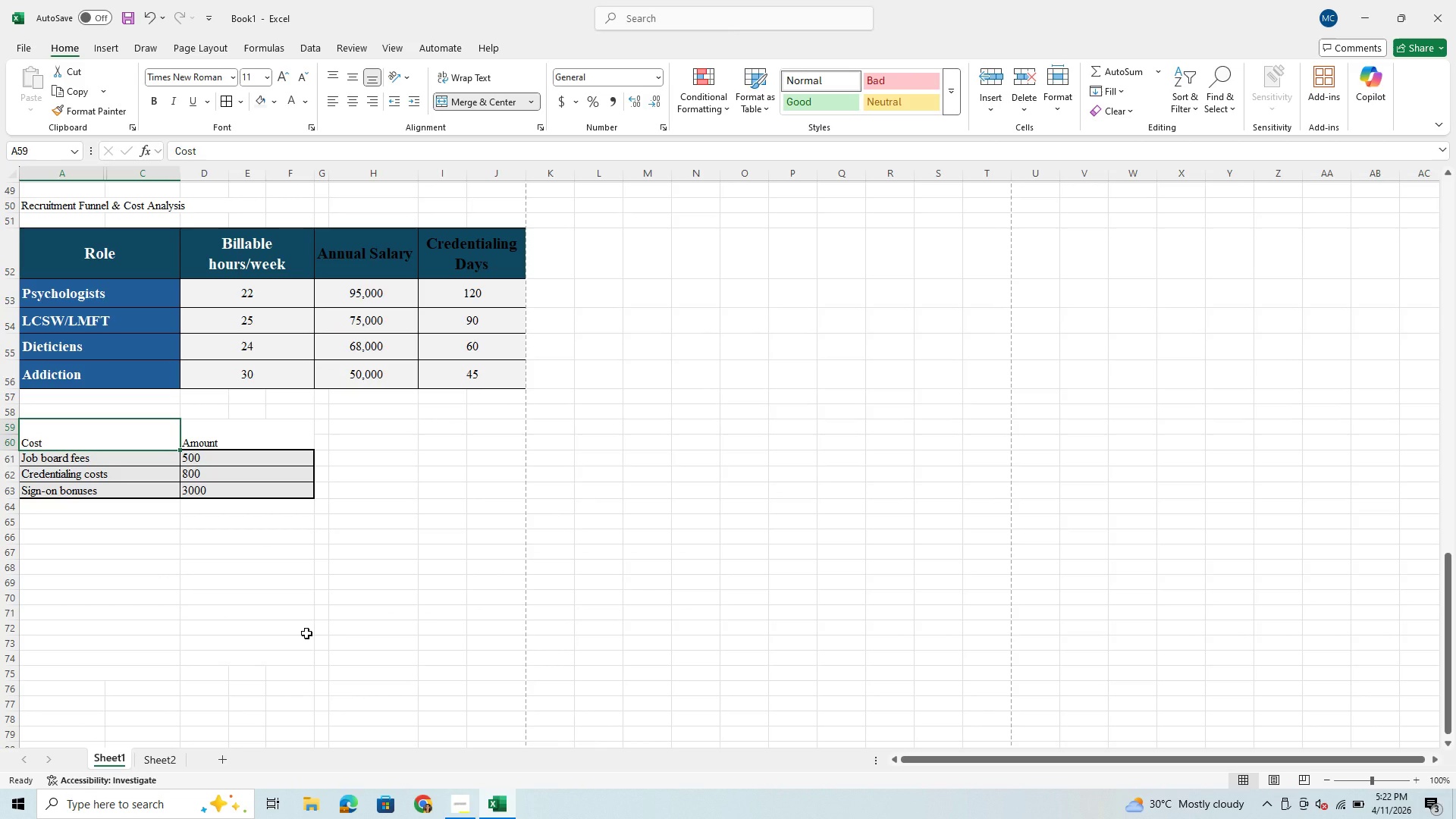 
scroll: coordinate [306, 633], scroll_direction: up, amount: 1.0
 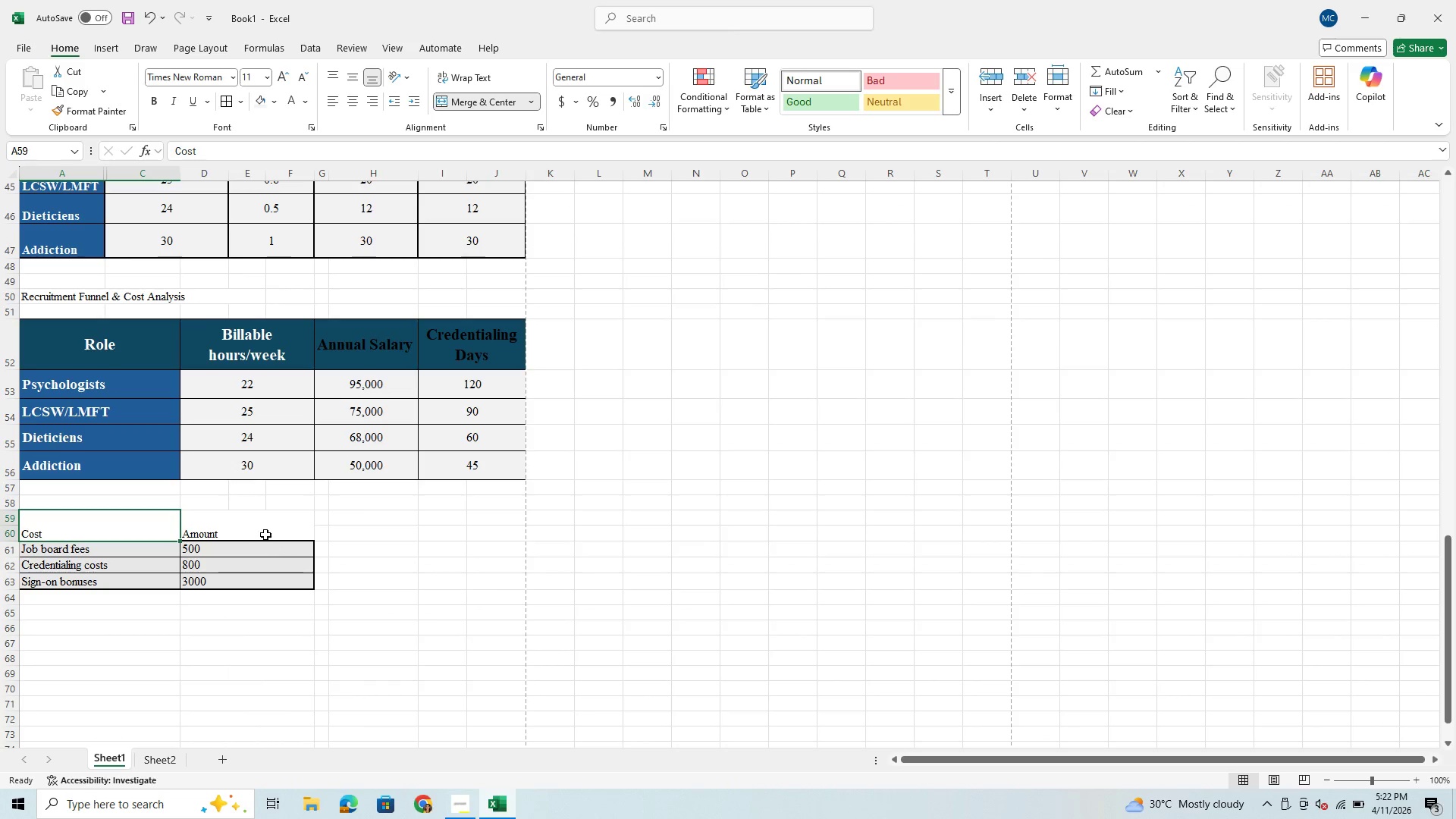 
left_click([262, 532])
 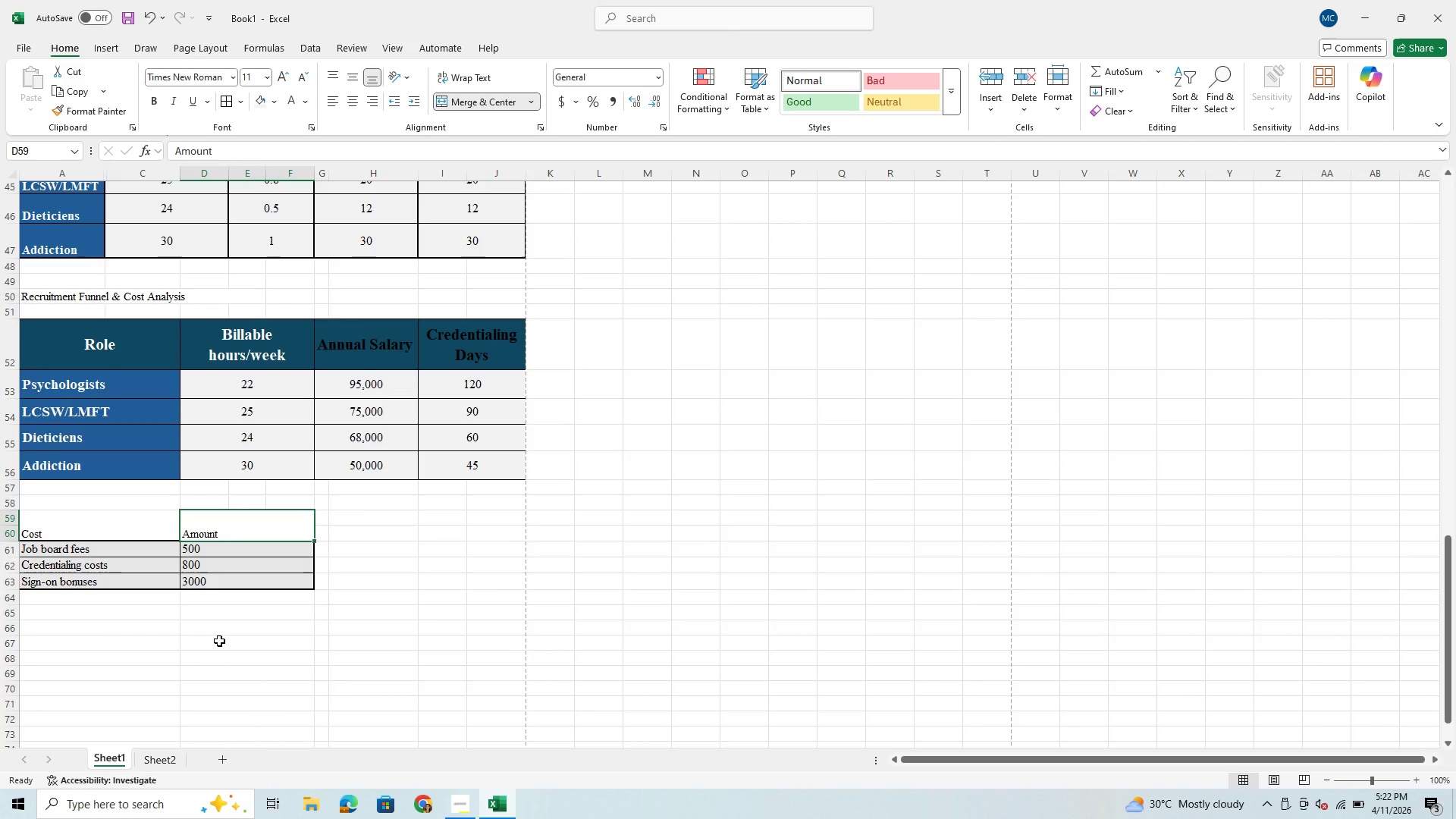 
left_click([219, 642])
 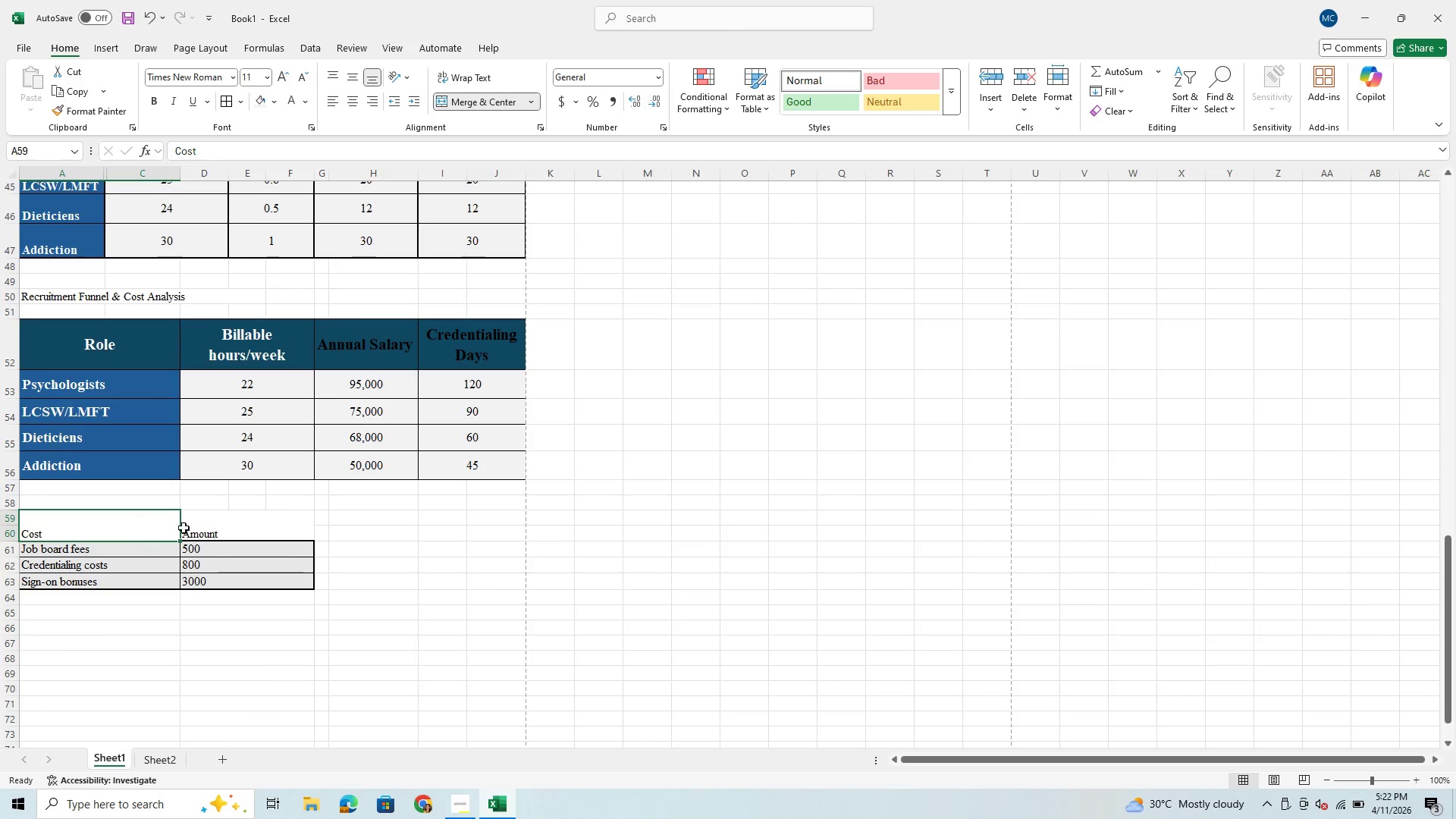 
left_click([209, 516])
 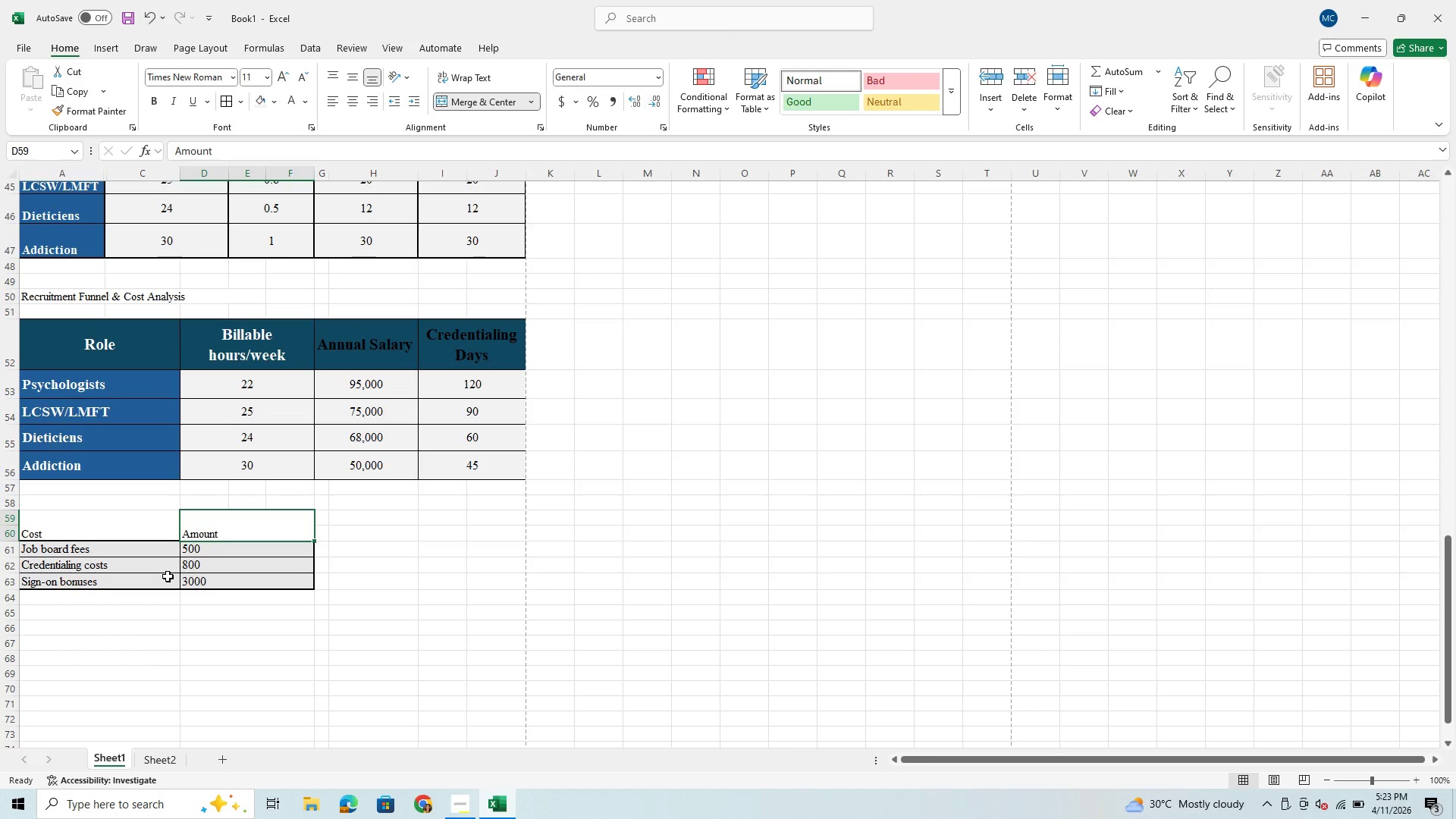 
wait(11.78)
 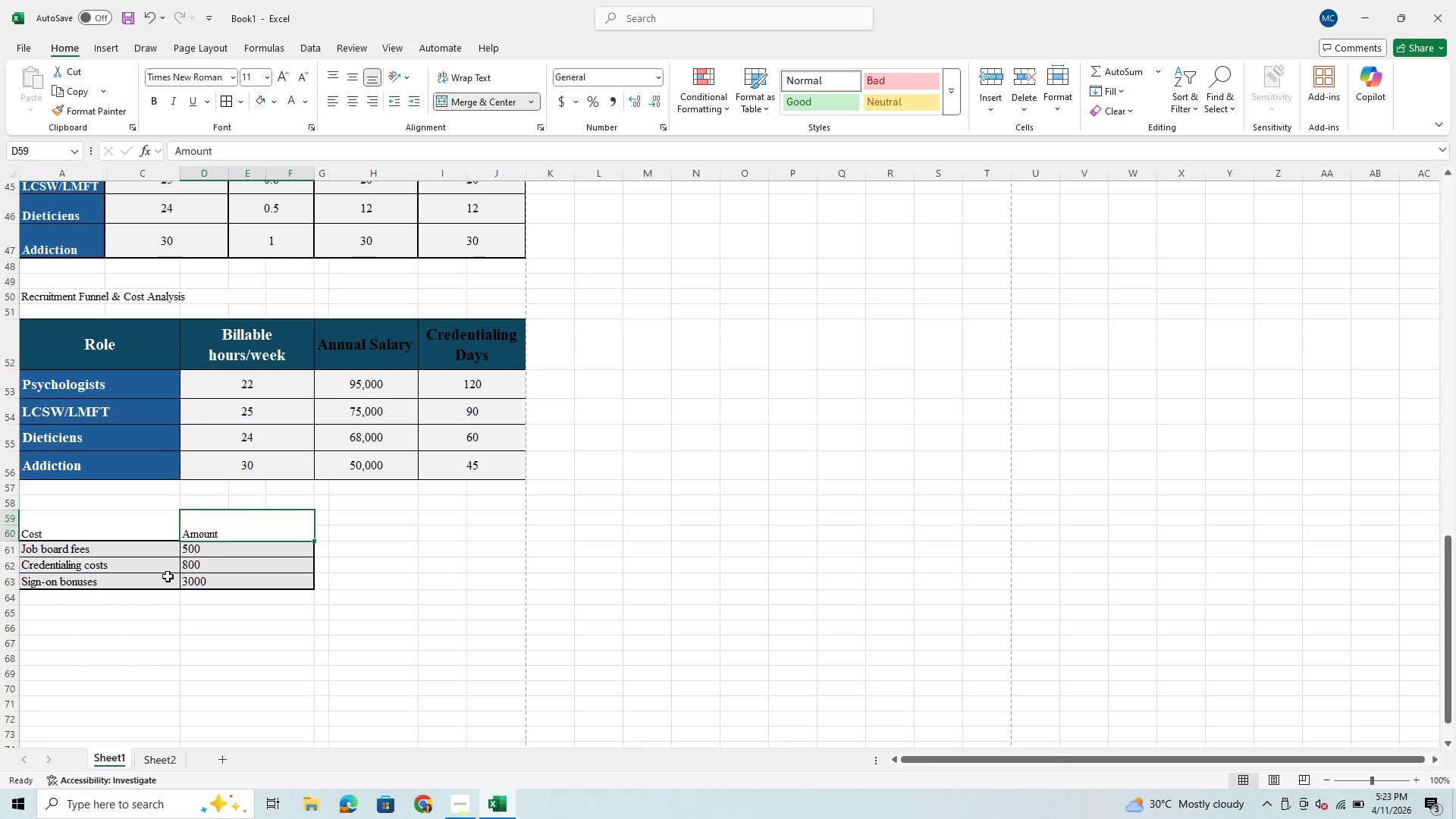 
left_click([110, 552])
 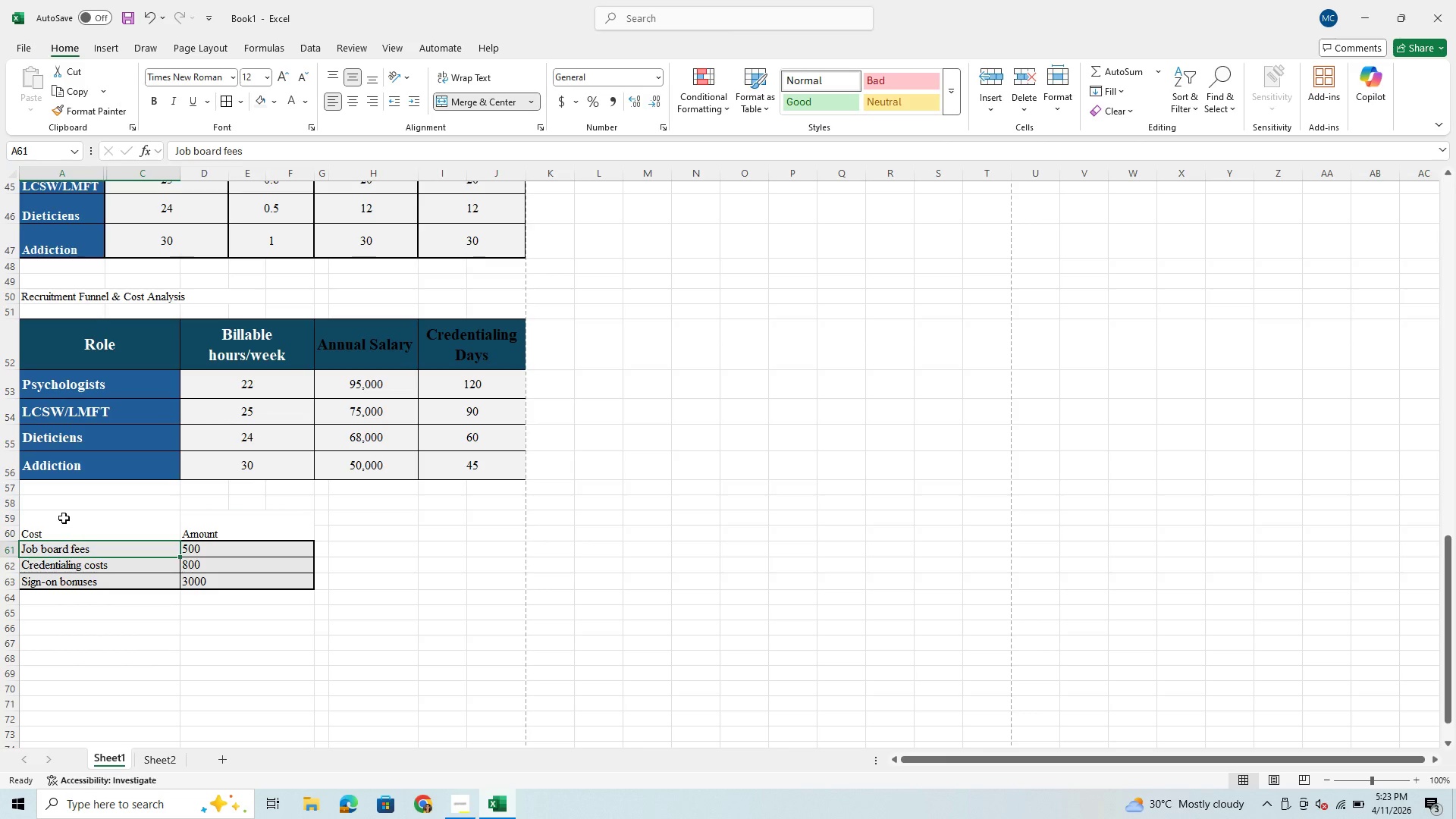 
left_click_drag(start_coordinate=[64, 518], to_coordinate=[251, 585])
 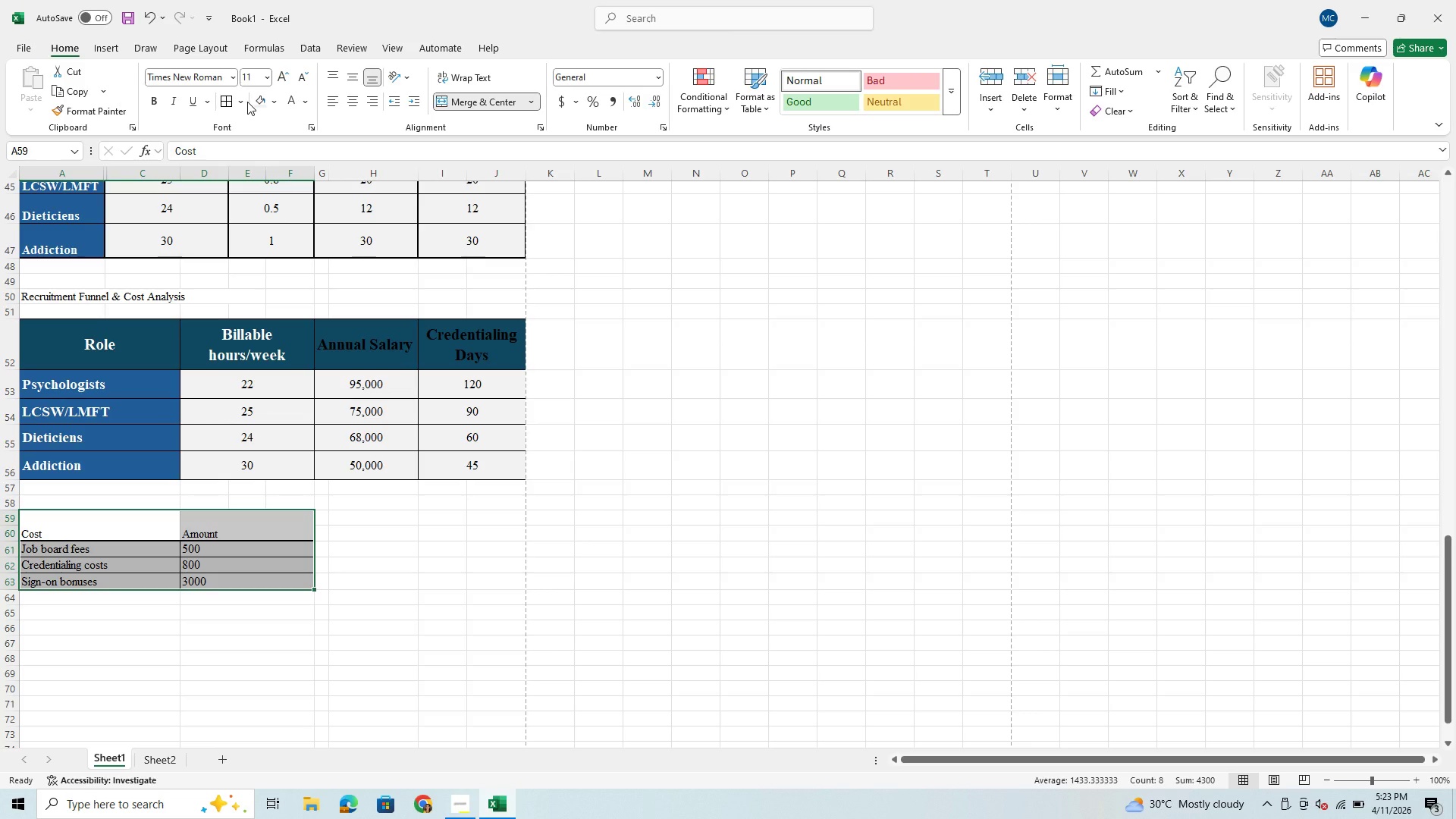 
left_click([244, 106])
 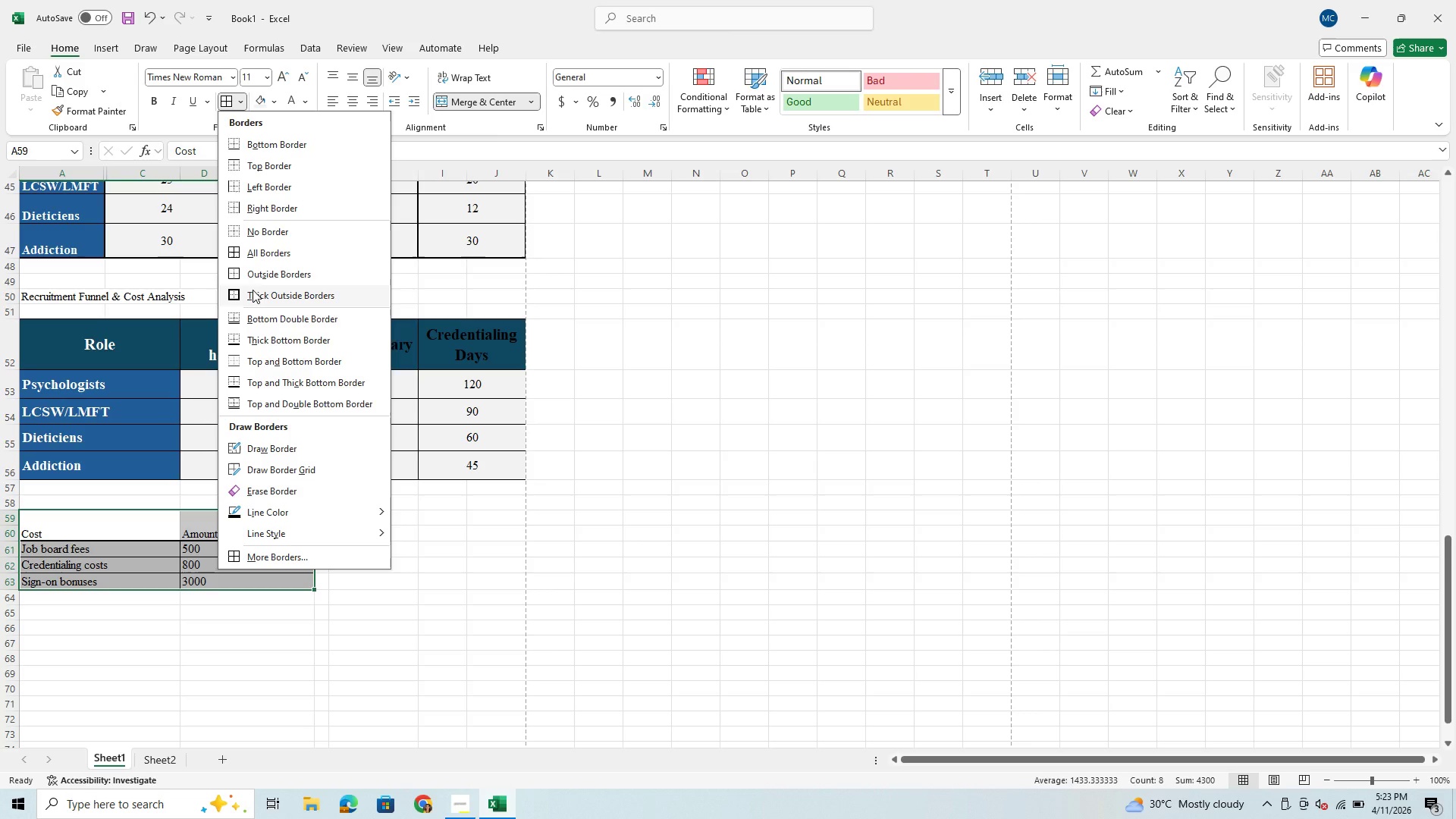 
left_click([253, 296])
 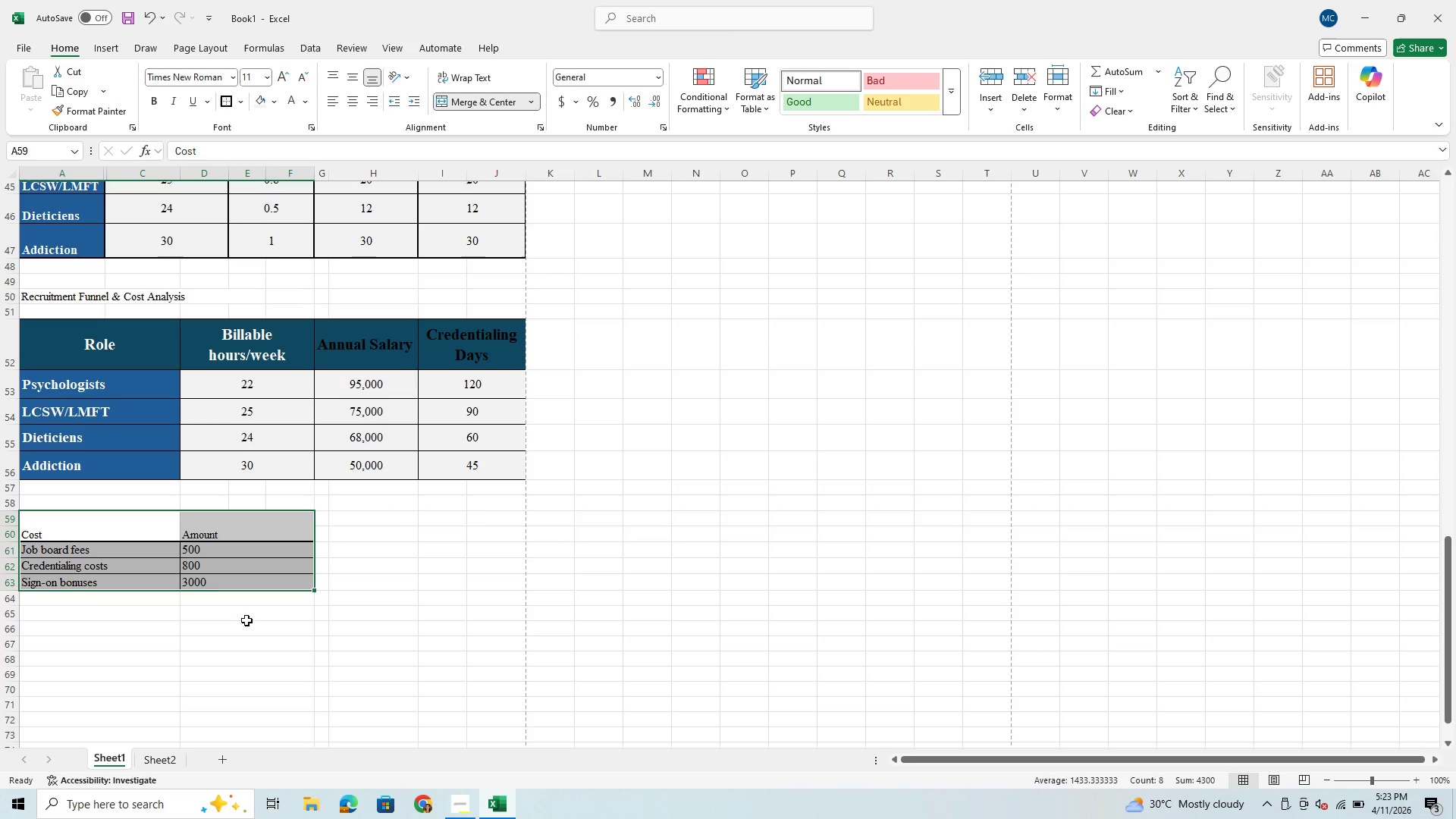 
left_click([240, 680])
 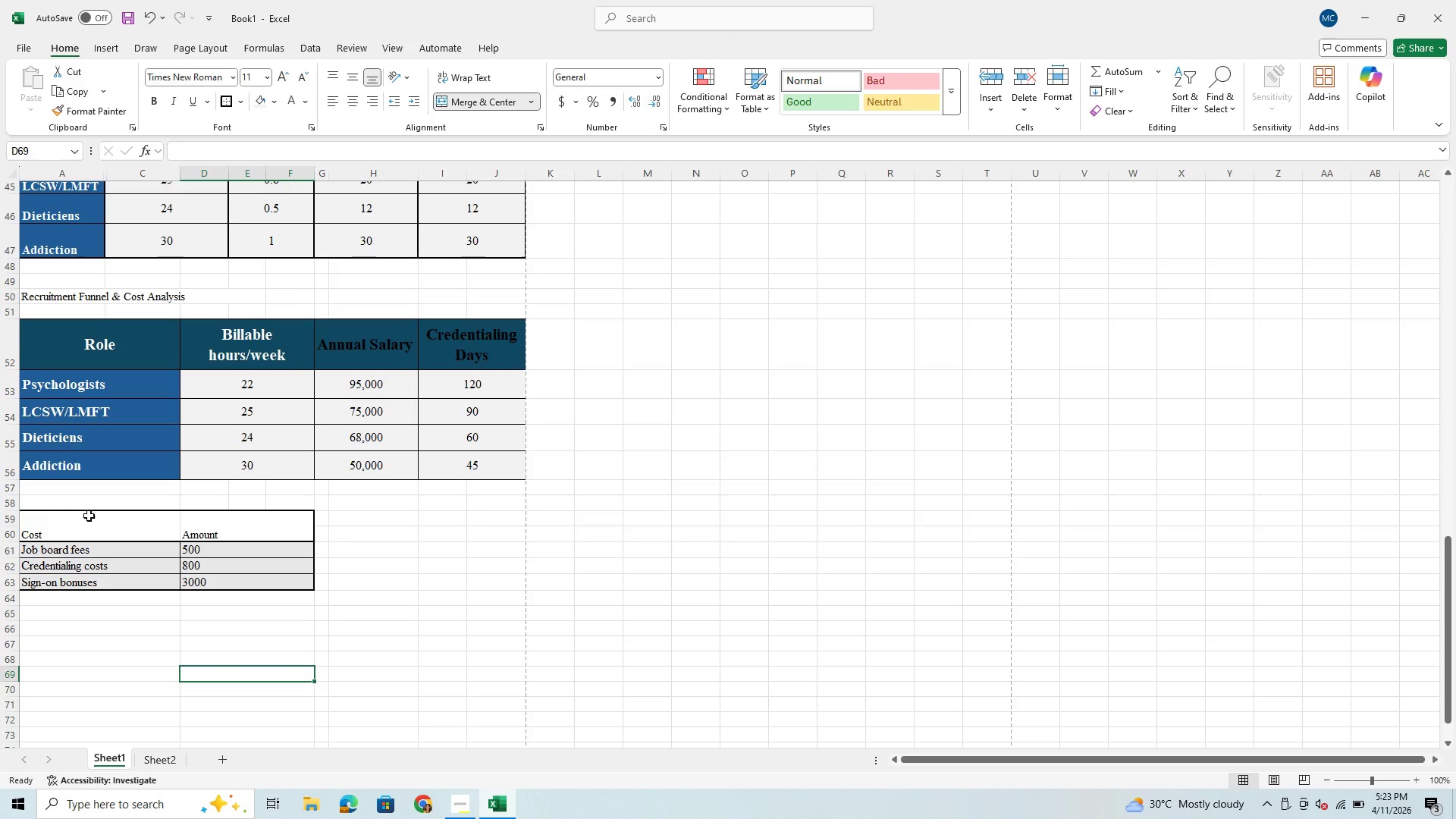 
left_click_drag(start_coordinate=[80, 526], to_coordinate=[264, 505])
 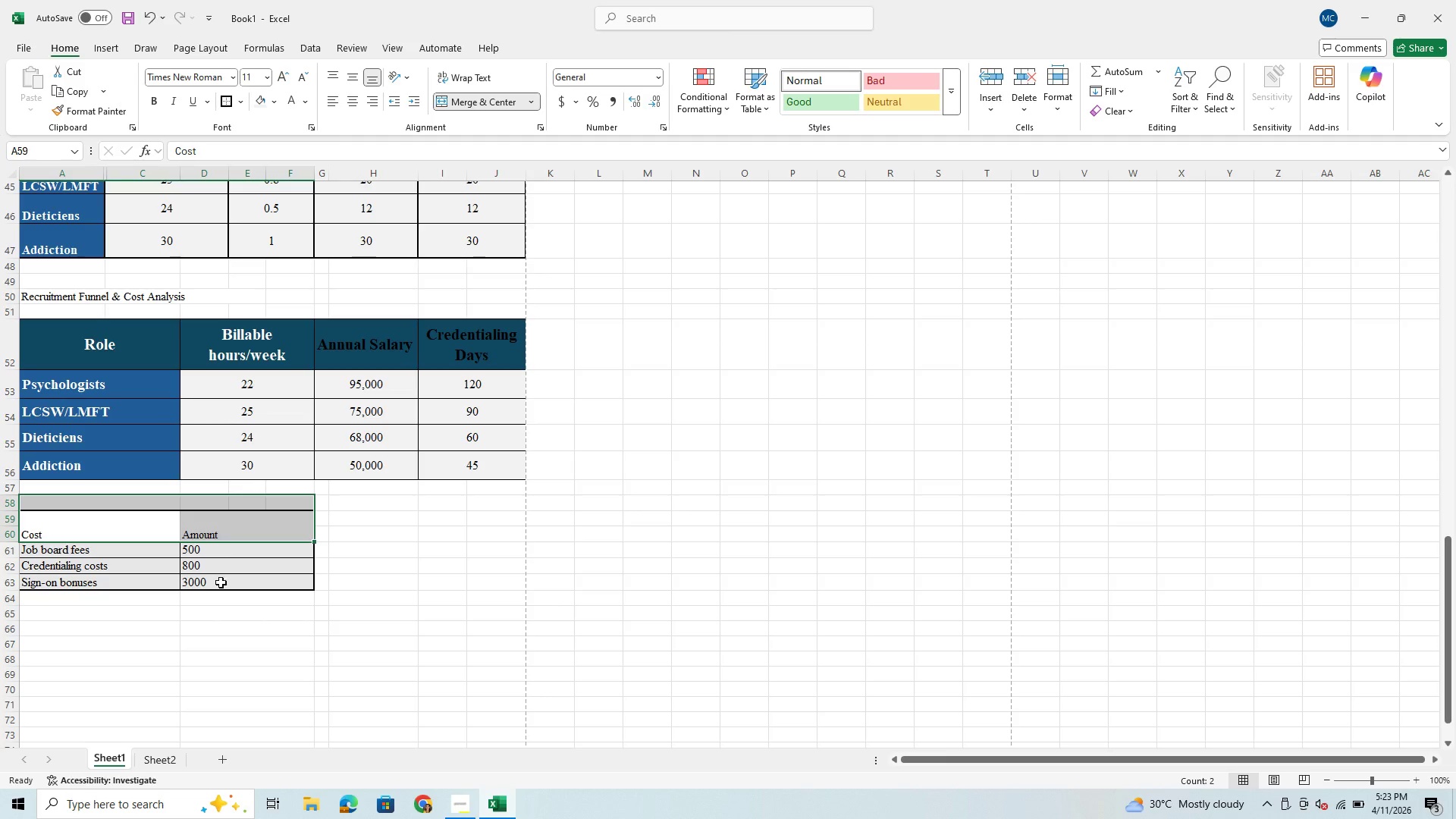 
left_click_drag(start_coordinate=[221, 582], to_coordinate=[222, 579])
 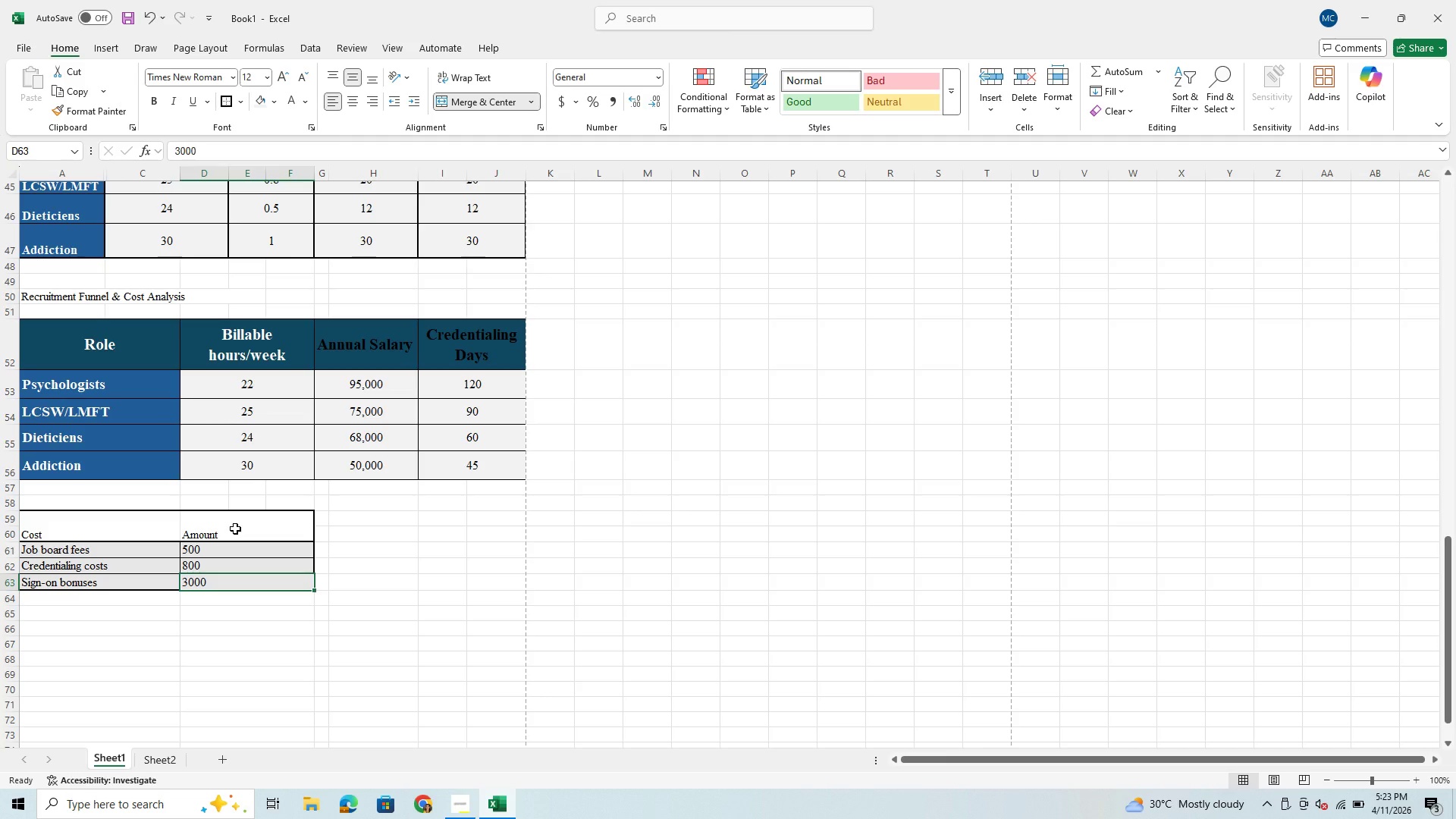 
left_click_drag(start_coordinate=[235, 529], to_coordinate=[234, 581])
 